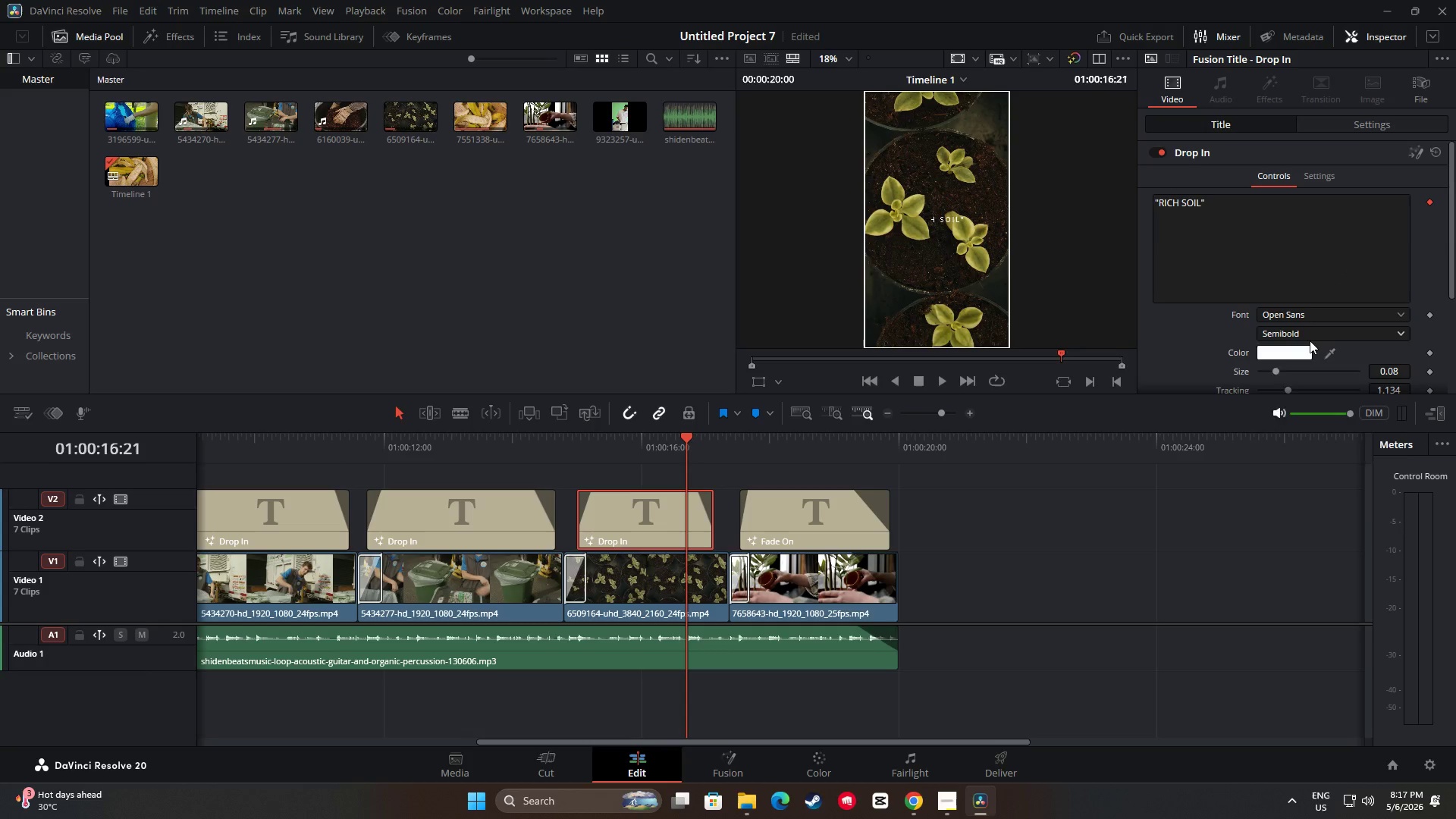 
double_click([1309, 334])
 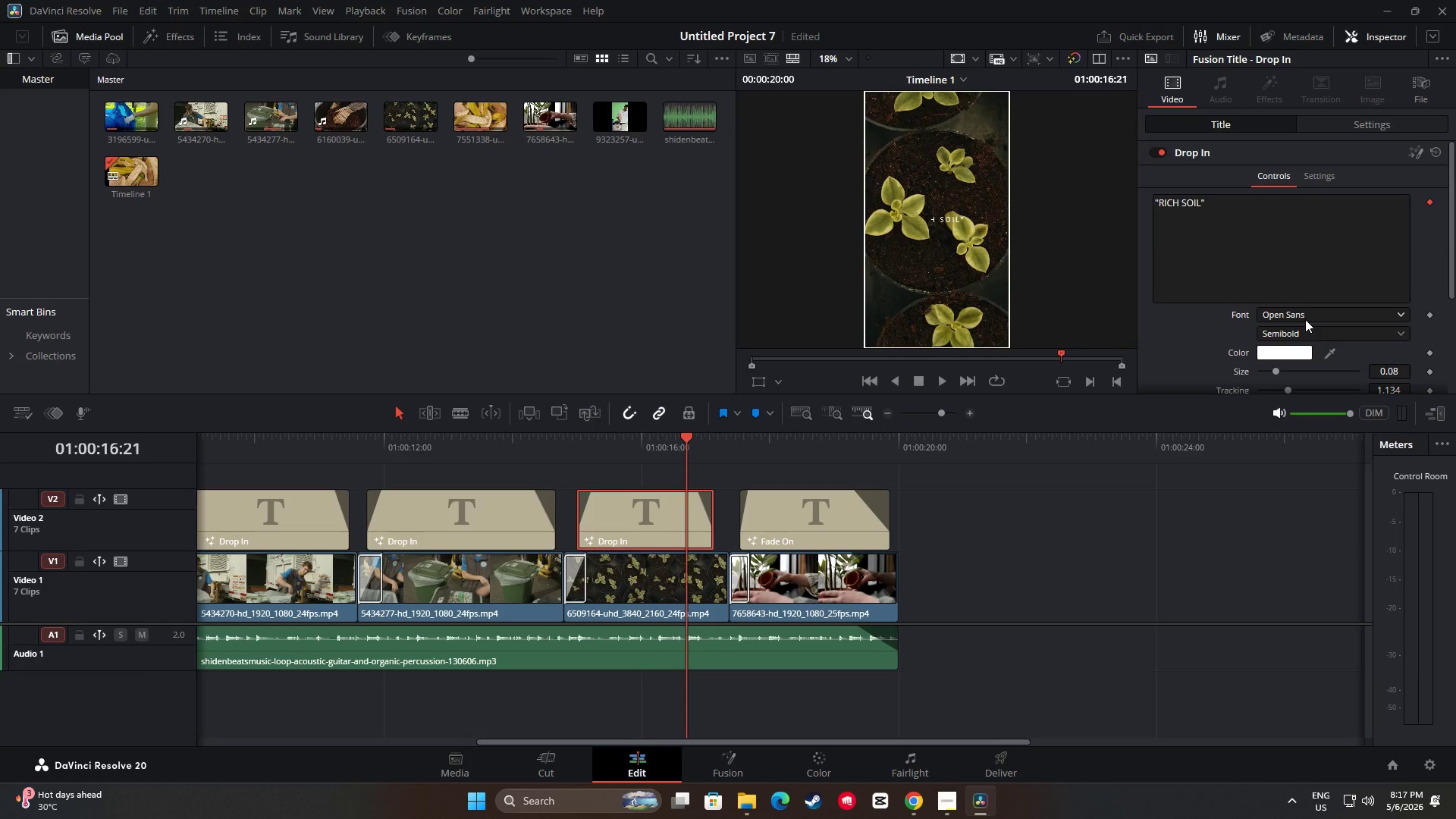 
triple_click([1305, 318])
 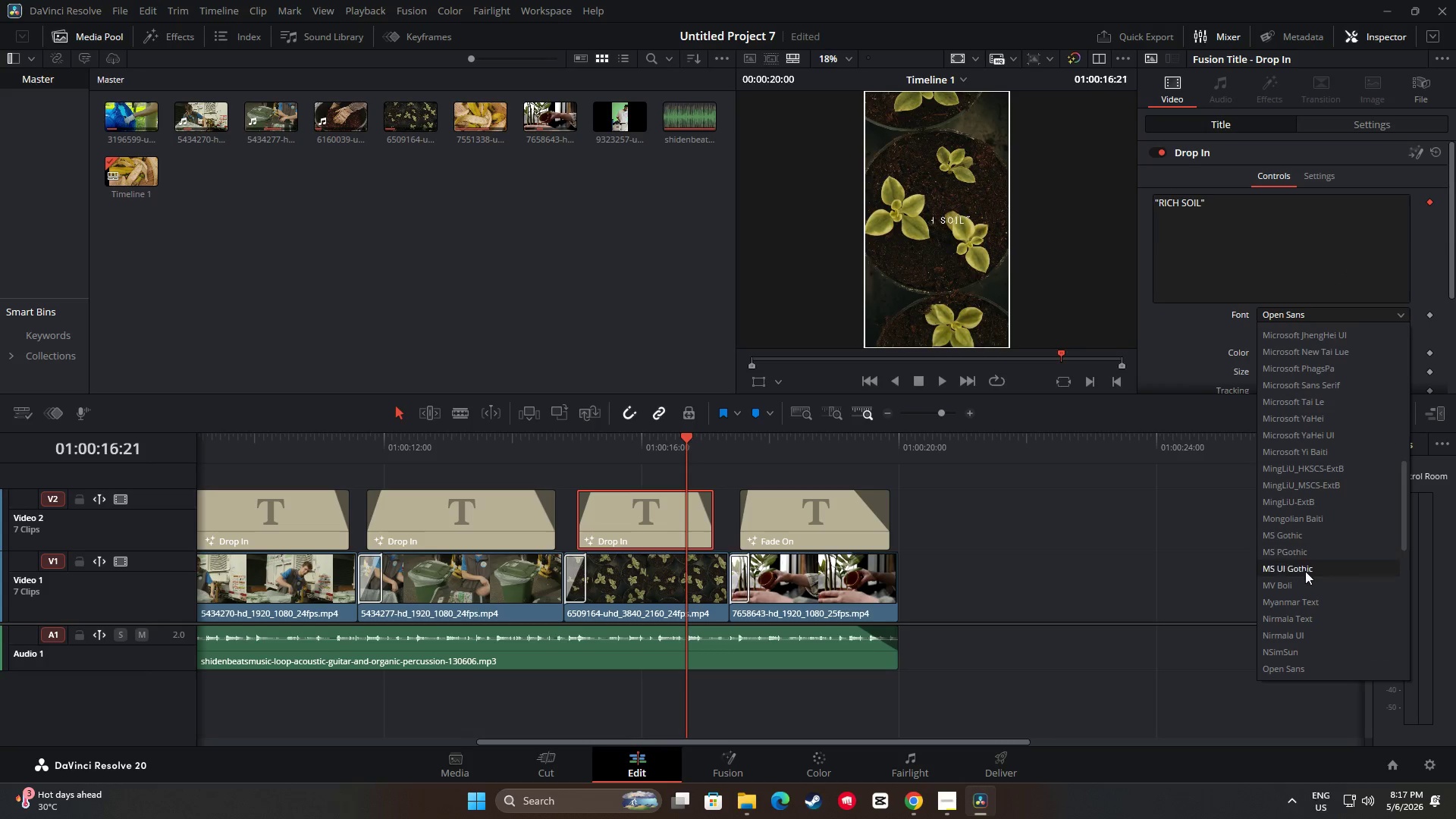 
scroll: coordinate [1304, 568], scroll_direction: down, amount: 2.0
 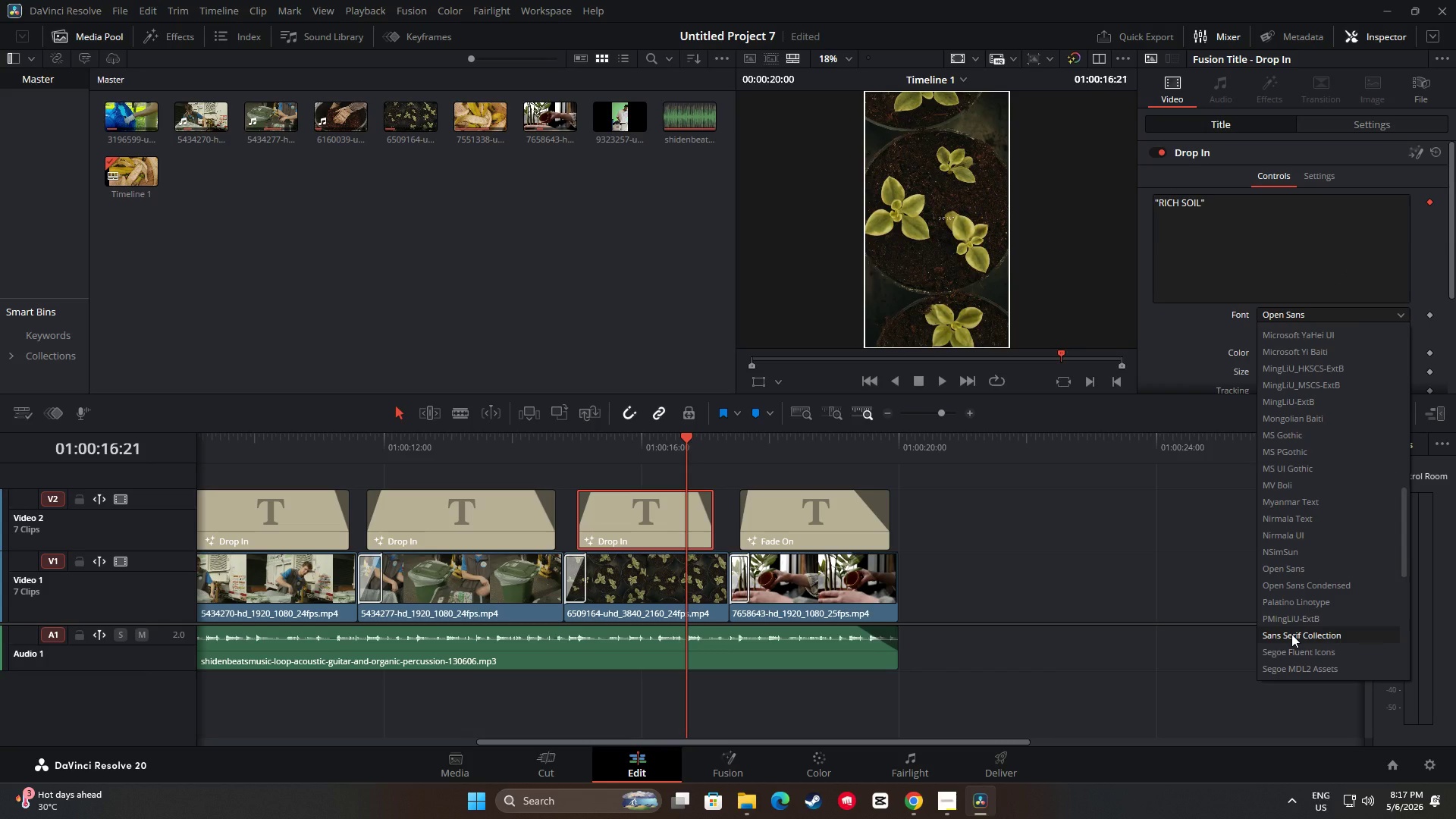 
left_click([1291, 634])
 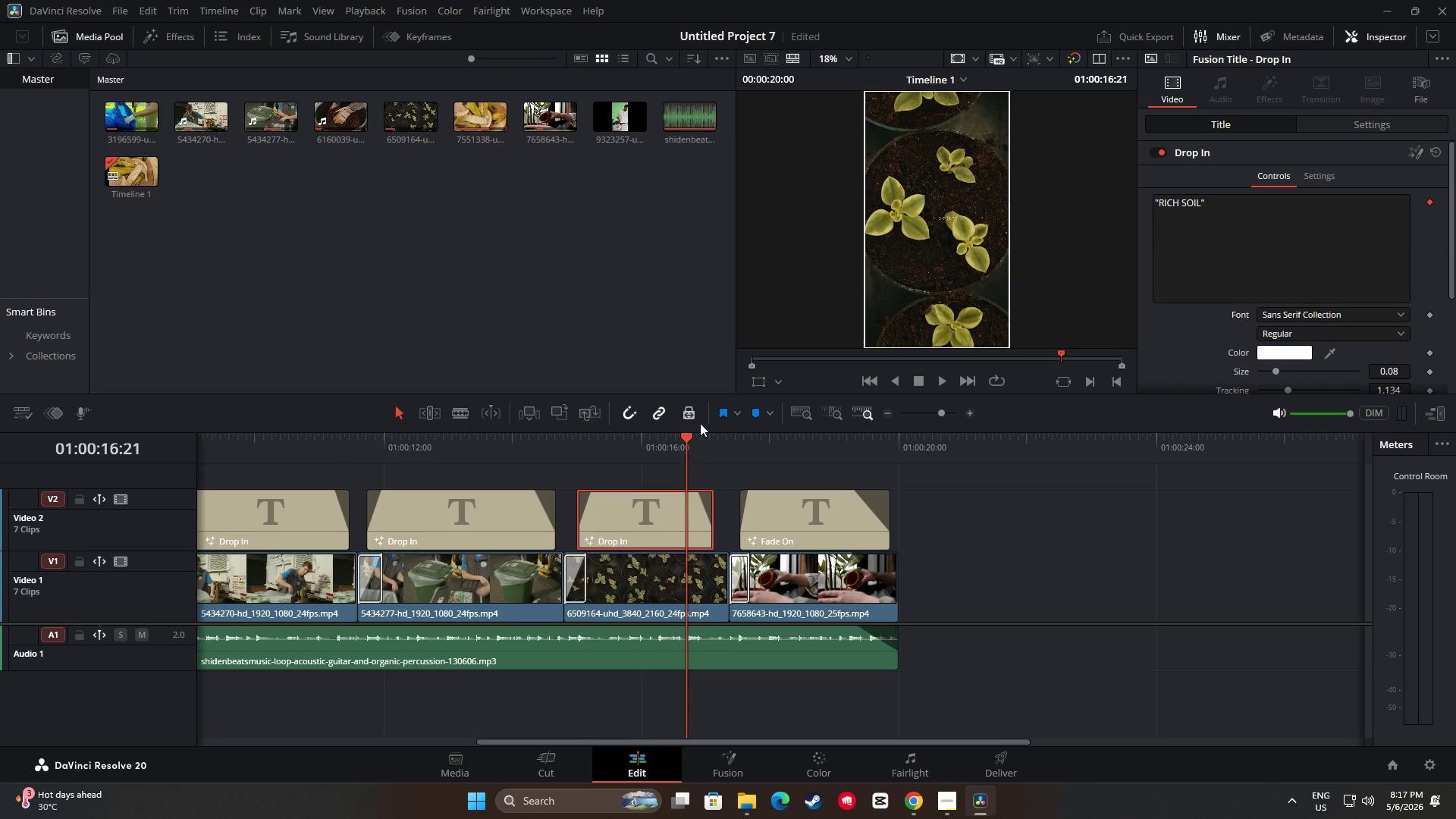 
left_click_drag(start_coordinate=[686, 435], to_coordinate=[543, 436])
 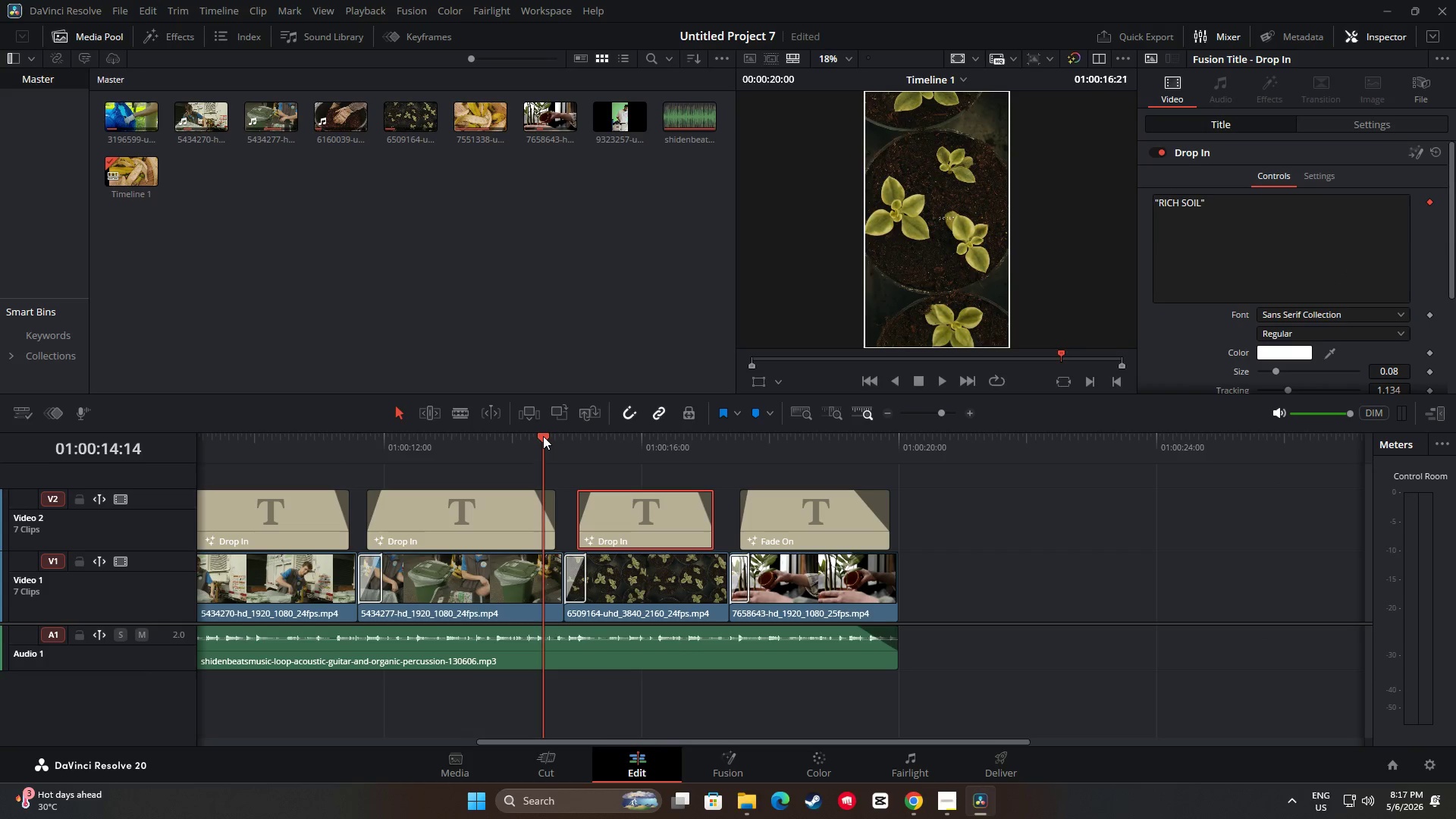 
key(Space)
 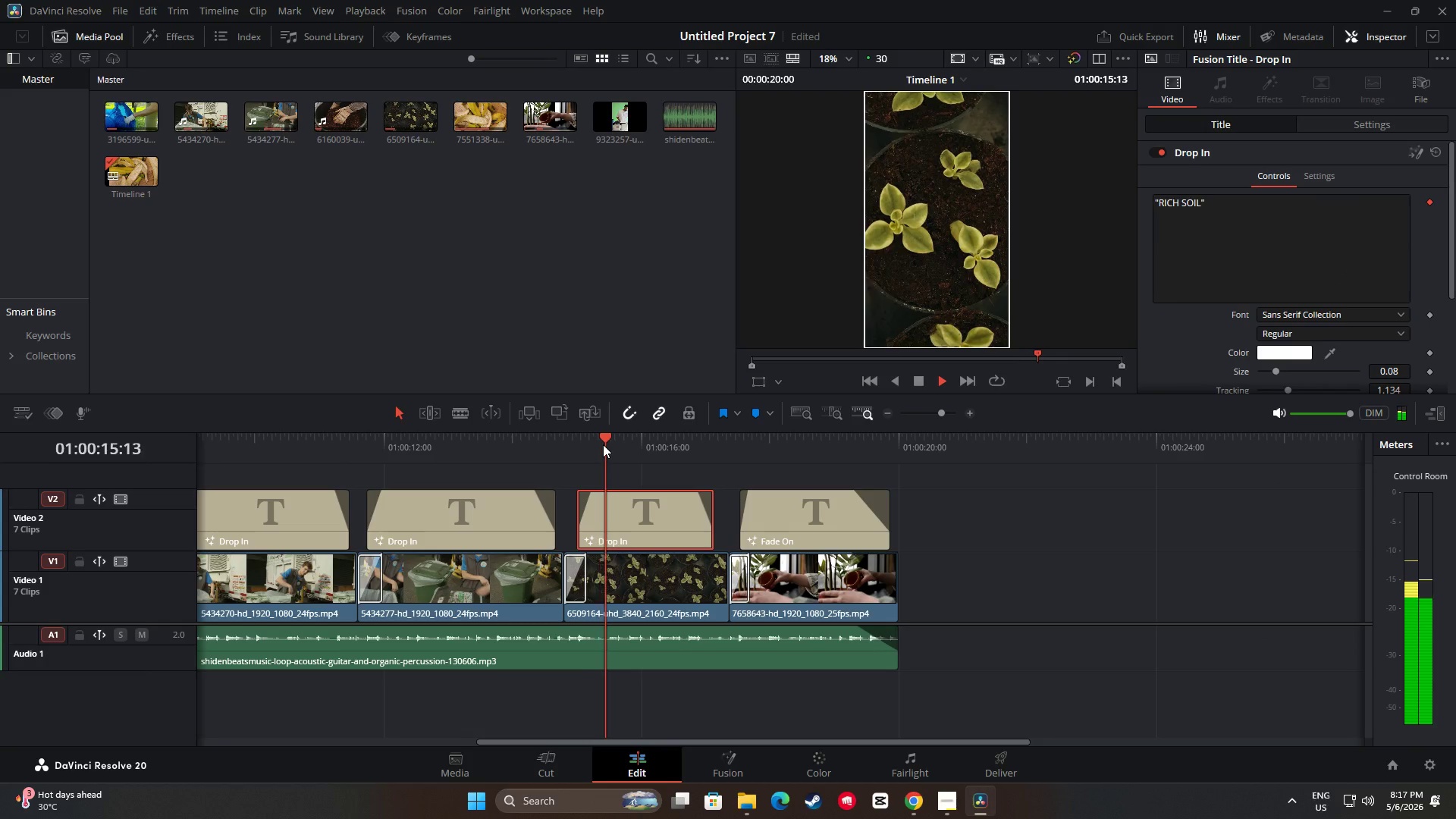 
key(Space)
 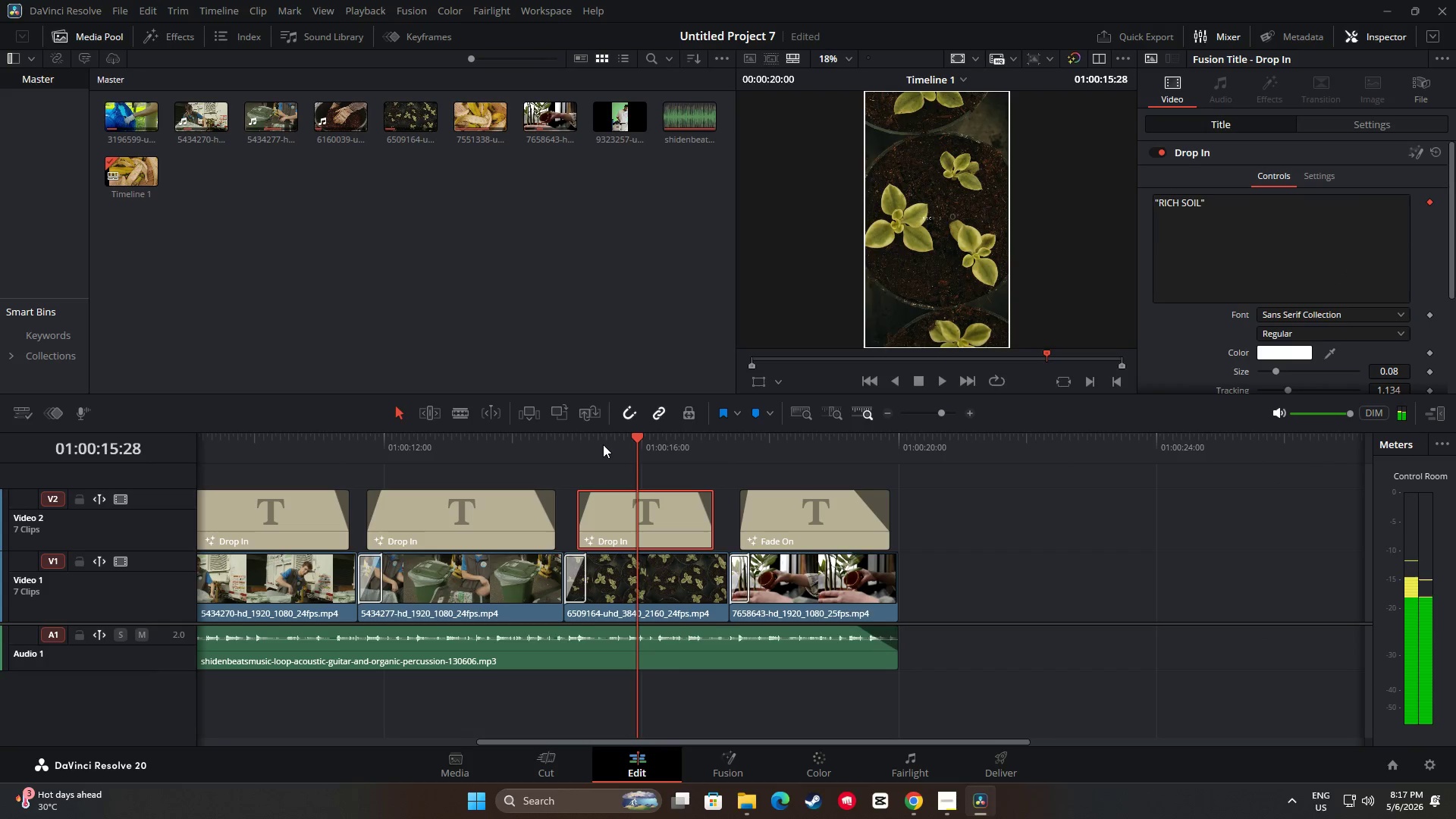 
key(Space)
 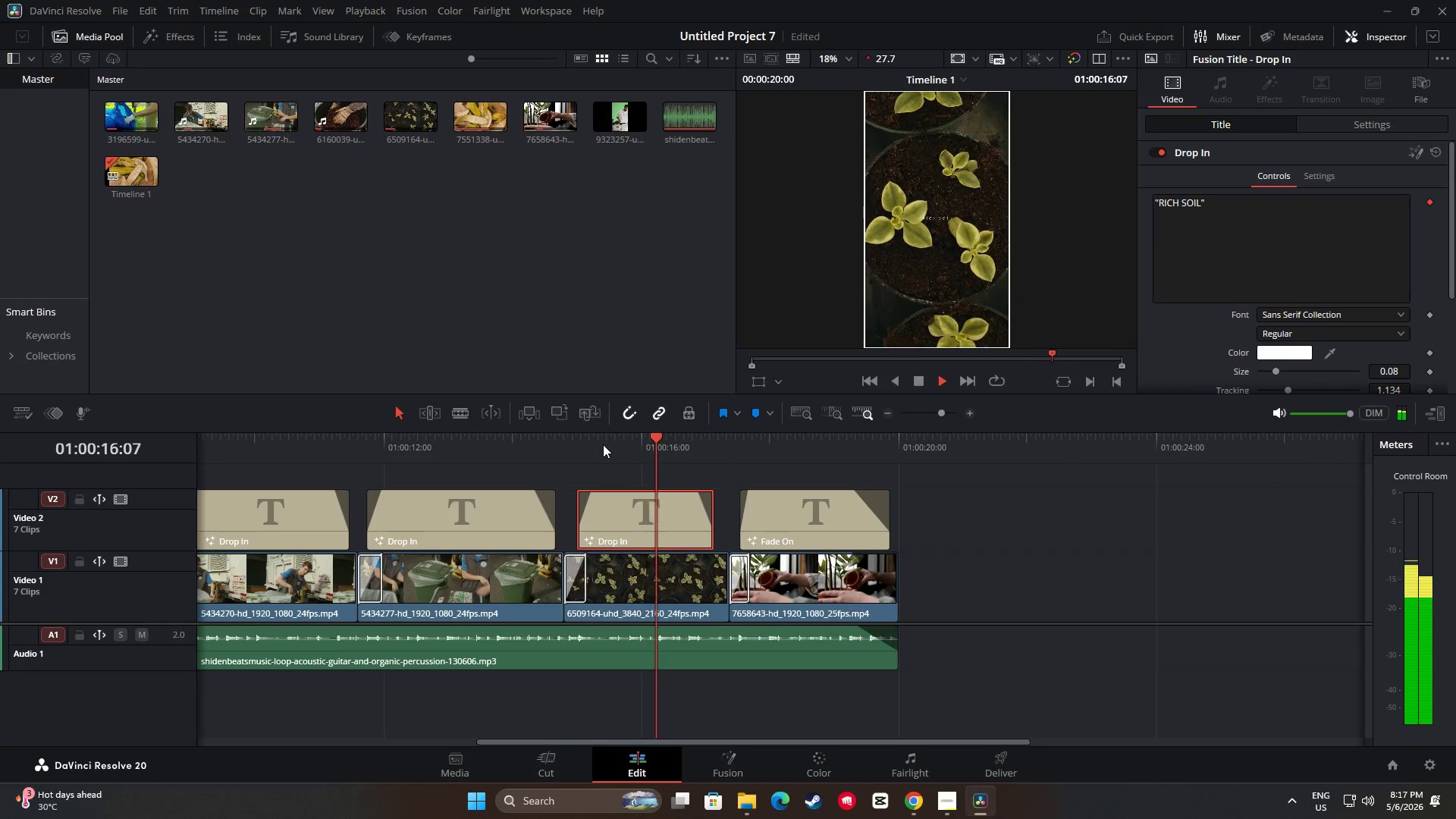 
key(Space)
 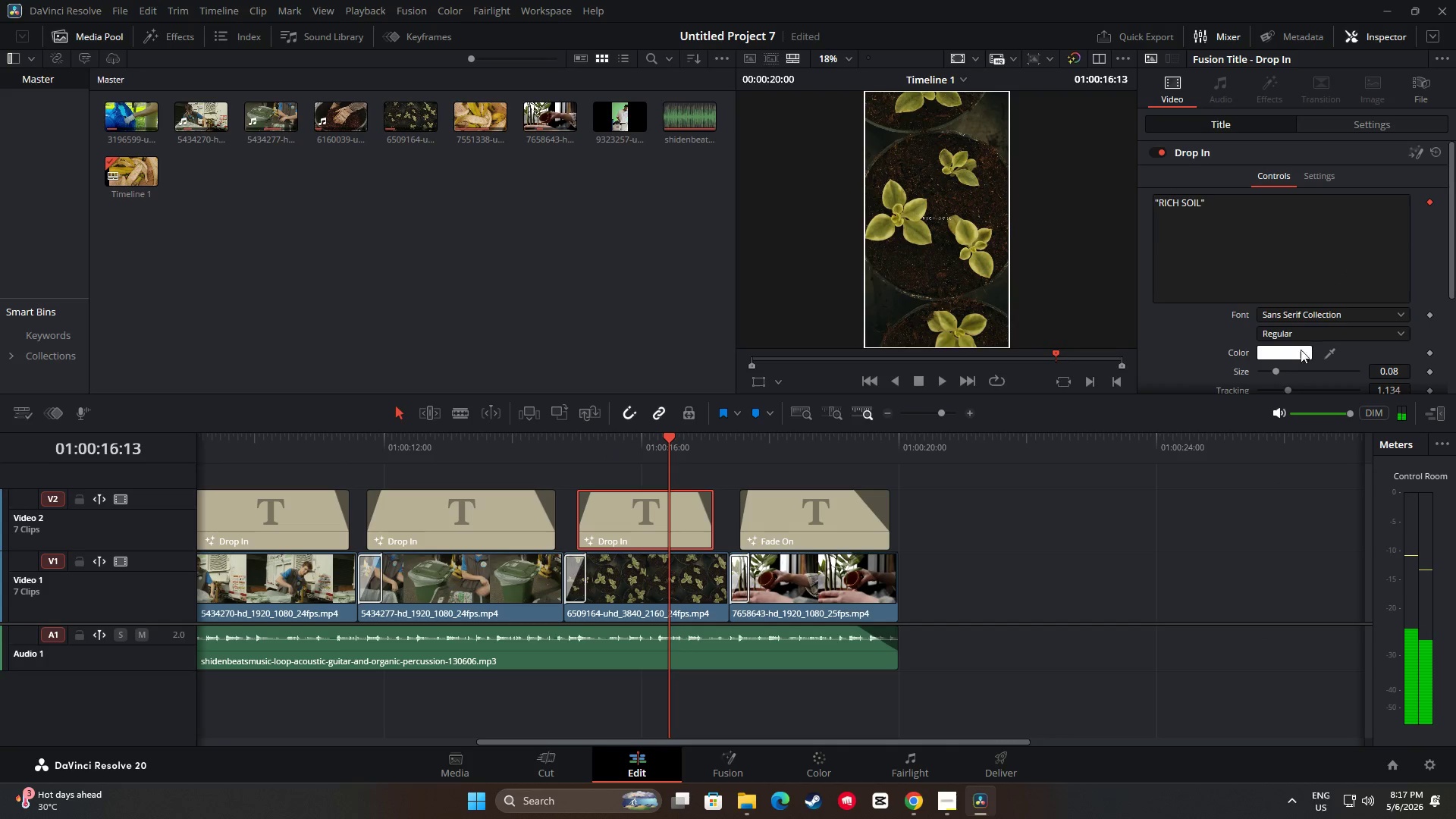 
left_click_drag(start_coordinate=[1278, 374], to_coordinate=[1292, 373])
 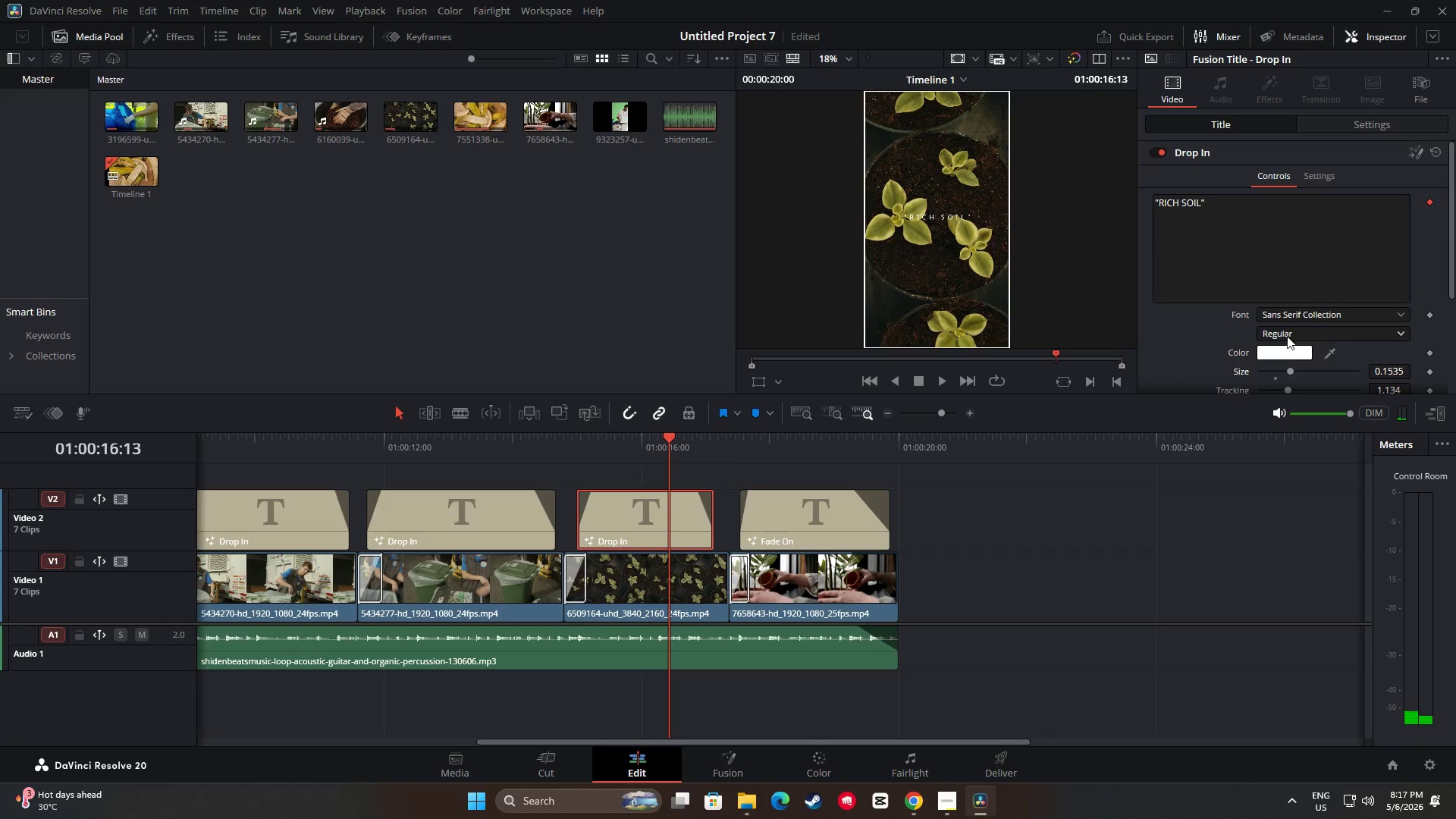 
left_click([1285, 328])
 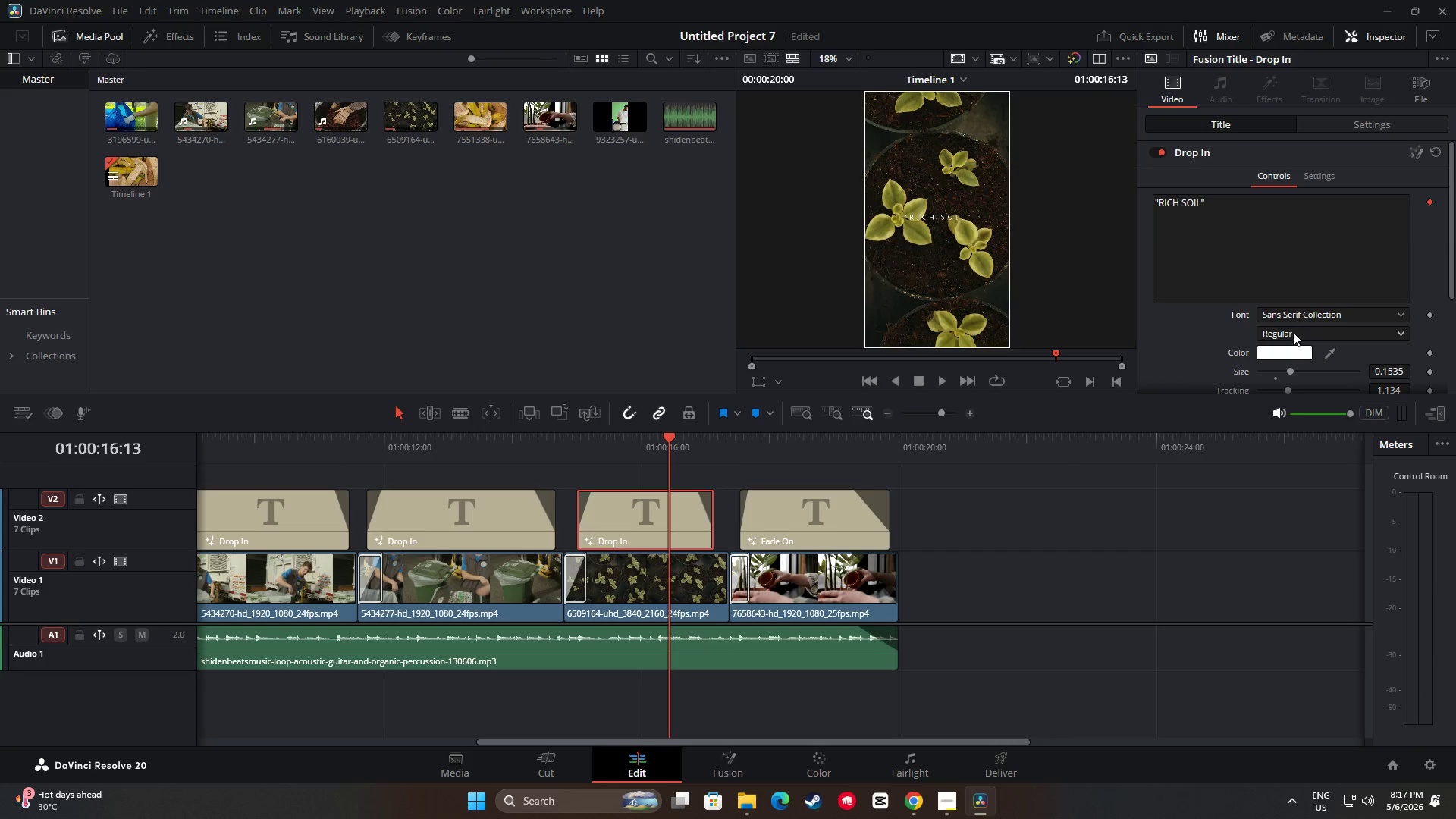 
key(Control+Z)
 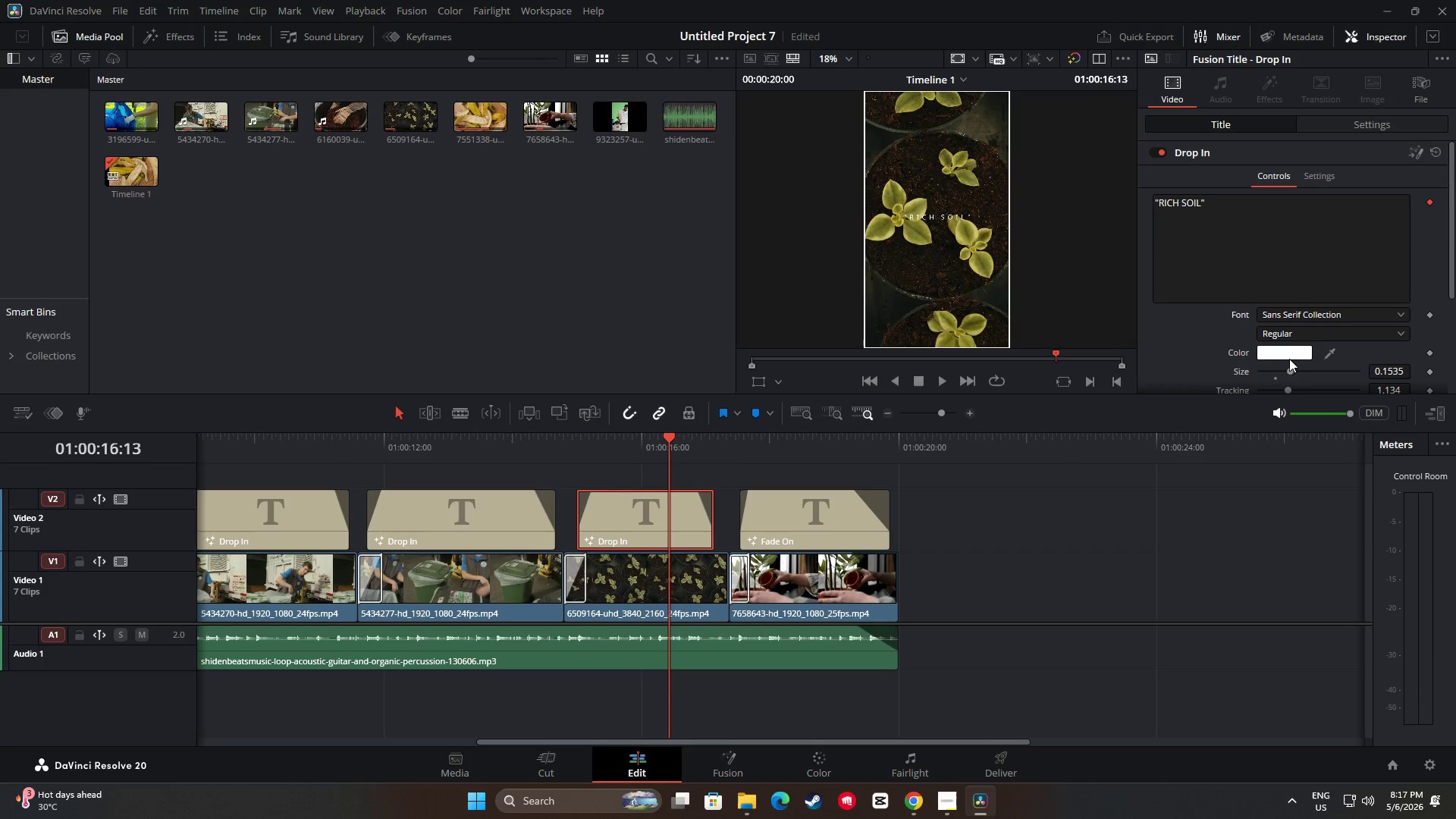 
left_click([1302, 315])
 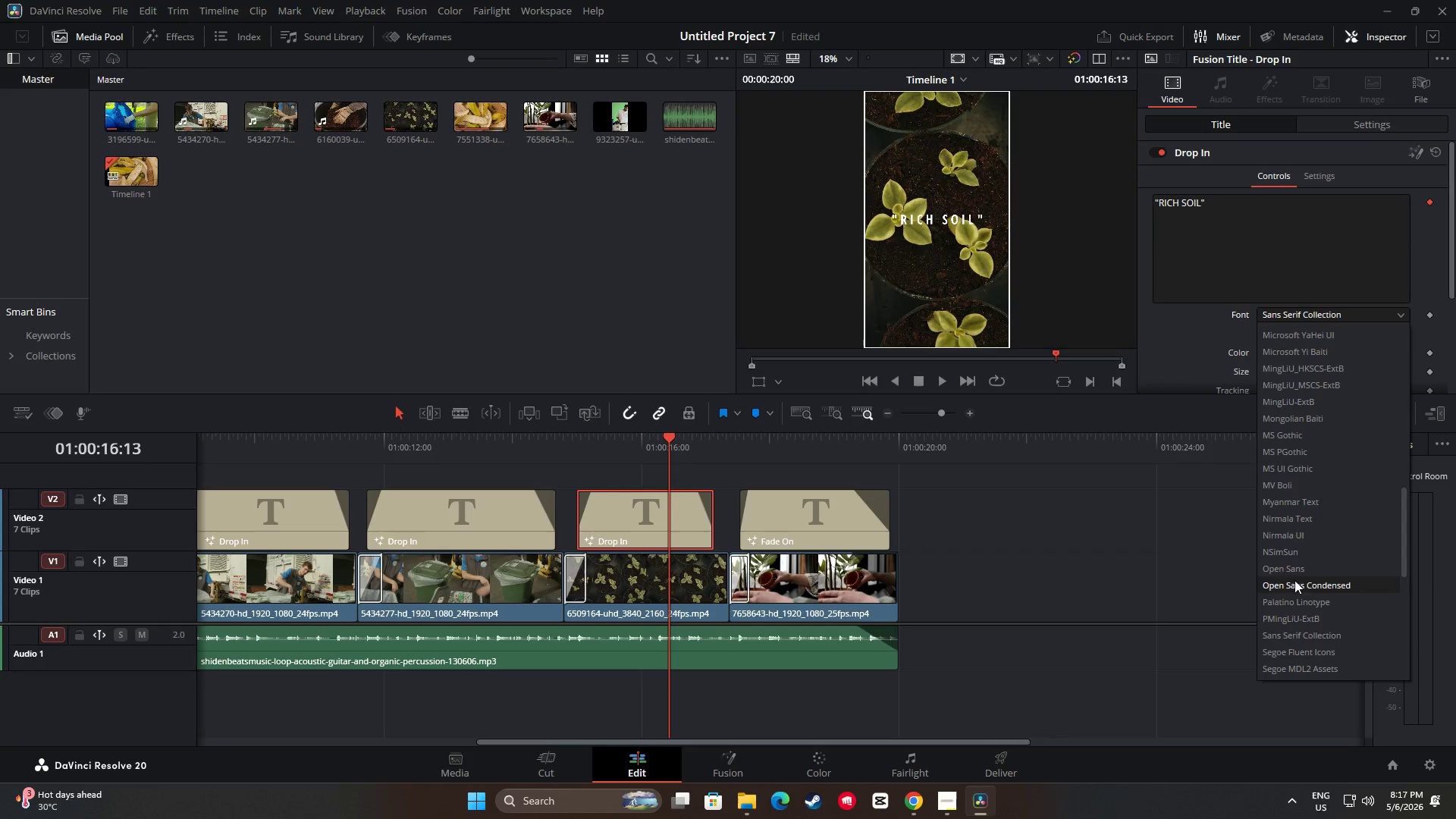 
left_click([1294, 570])
 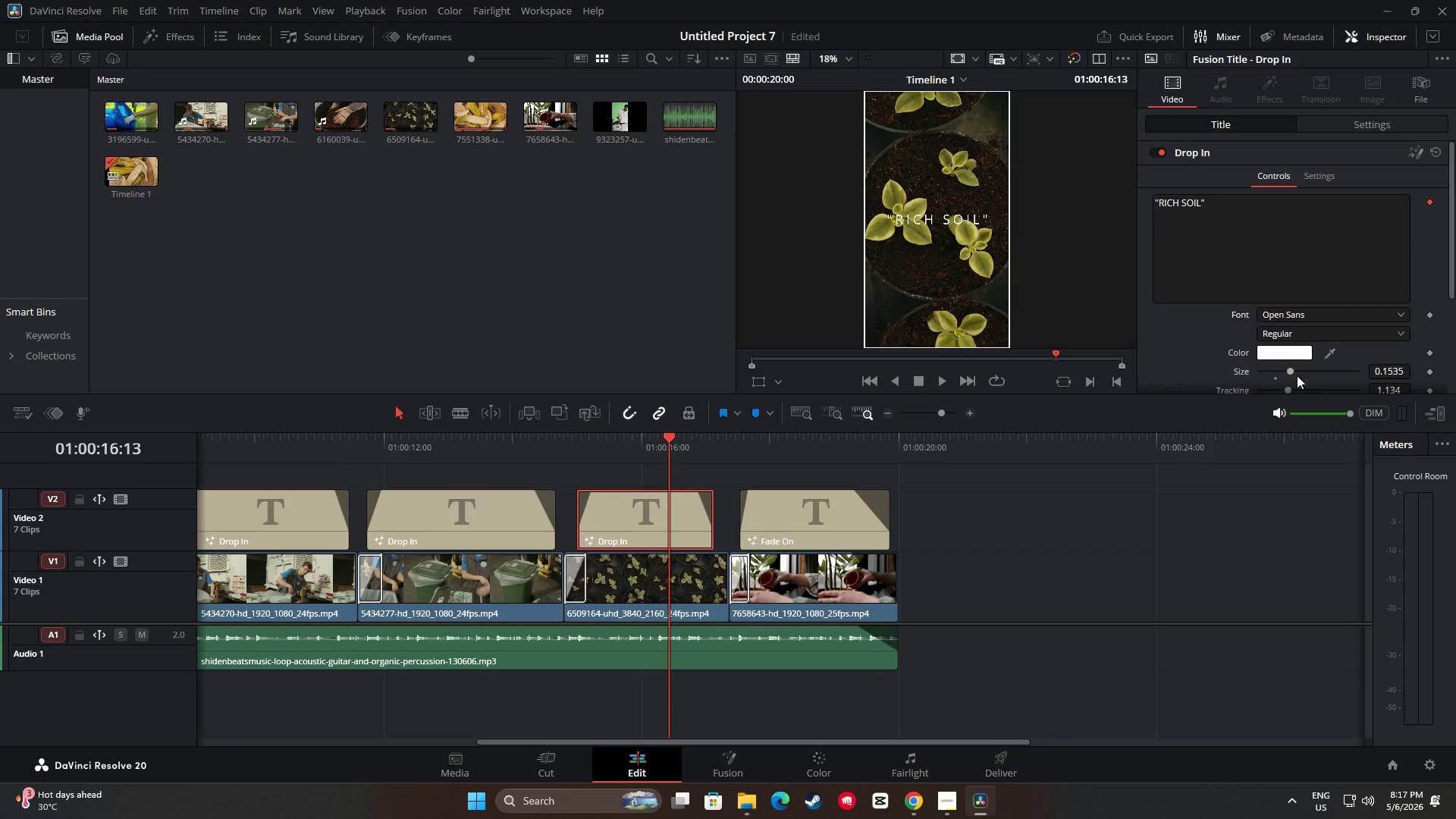 
left_click_drag(start_coordinate=[1291, 372], to_coordinate=[1278, 372])
 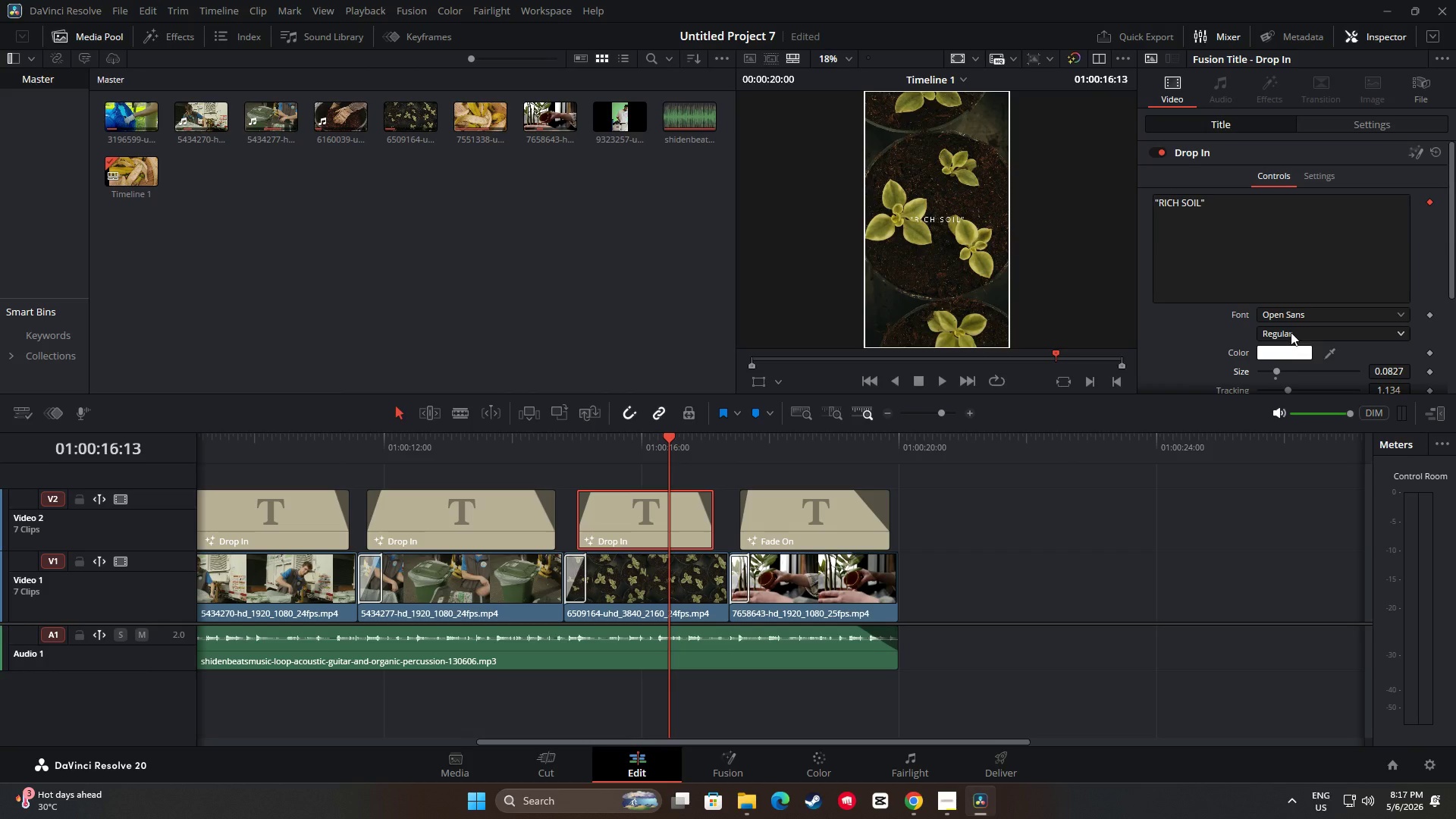 
left_click([1291, 332])
 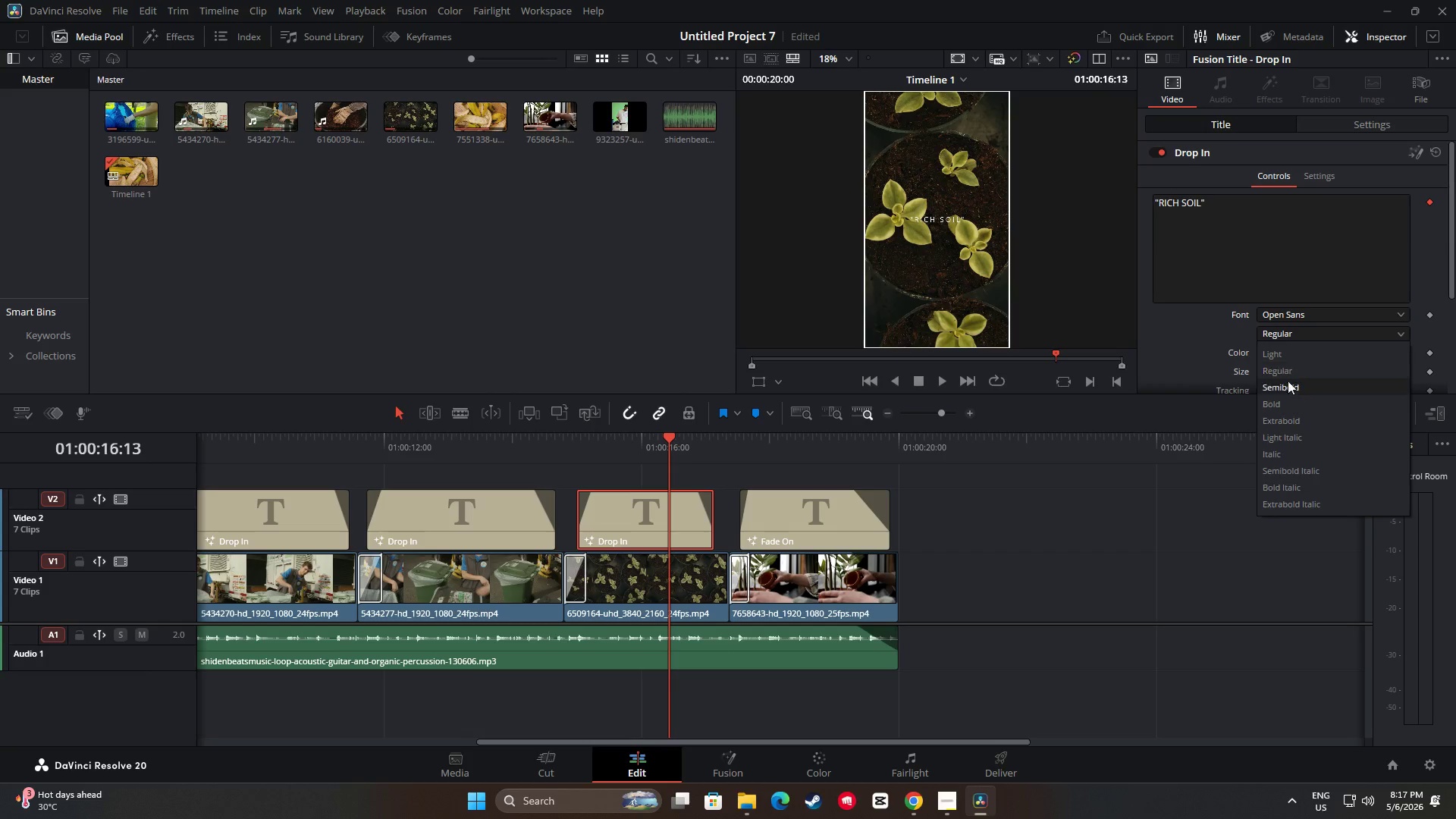 
left_click([1288, 383])
 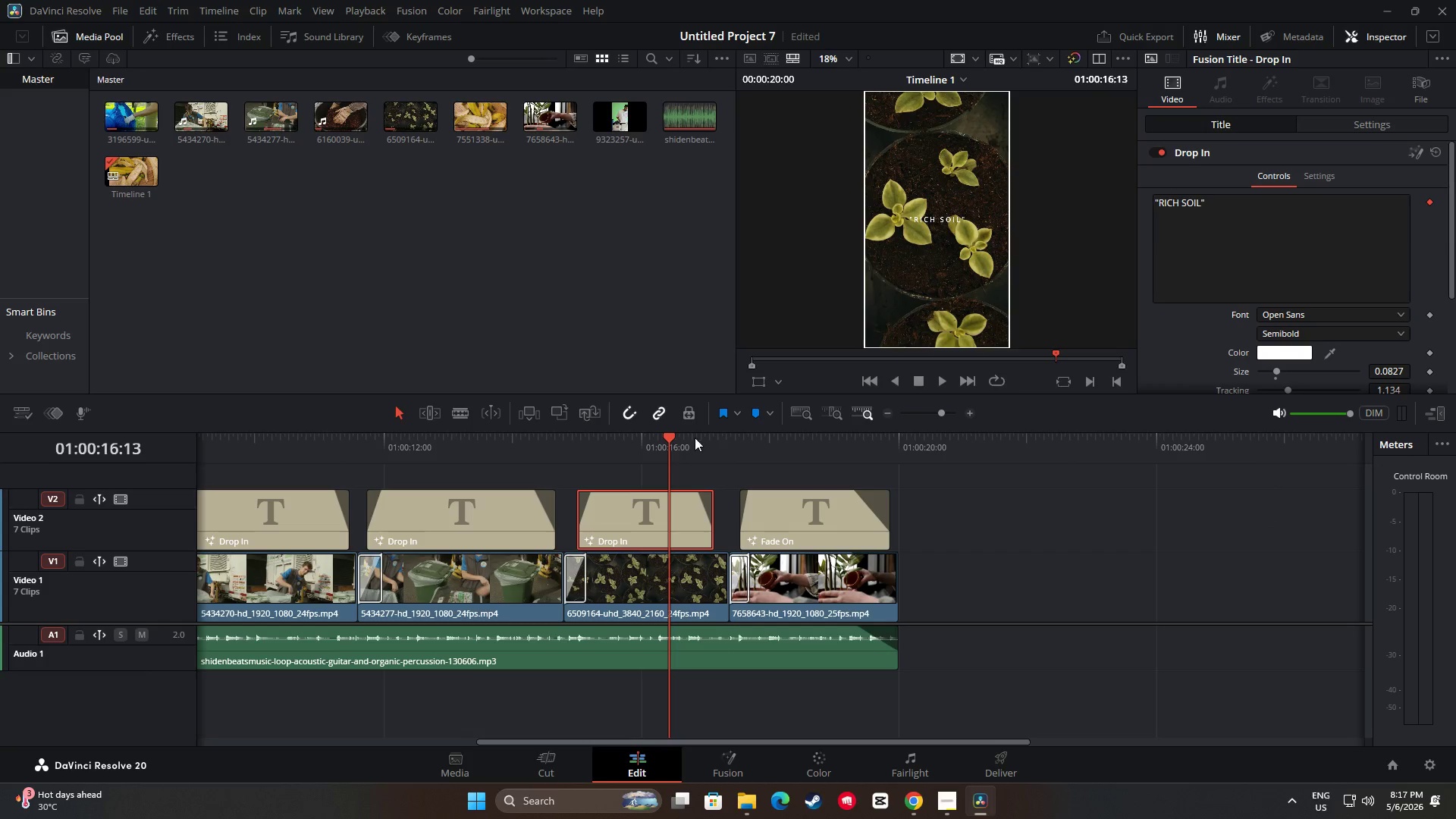 
left_click_drag(start_coordinate=[667, 431], to_coordinate=[535, 431])
 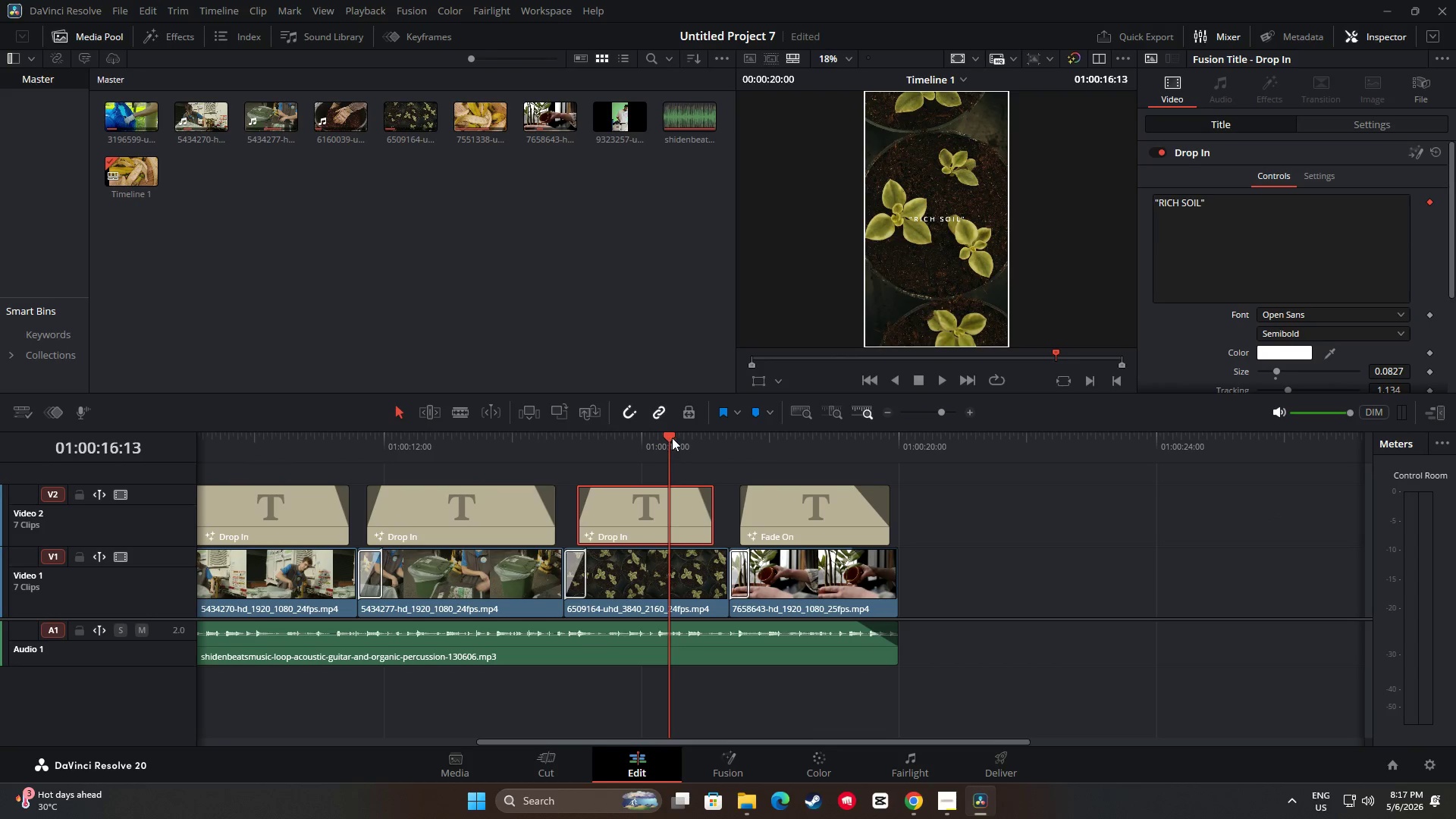 
left_click_drag(start_coordinate=[672, 438], to_coordinate=[510, 441])
 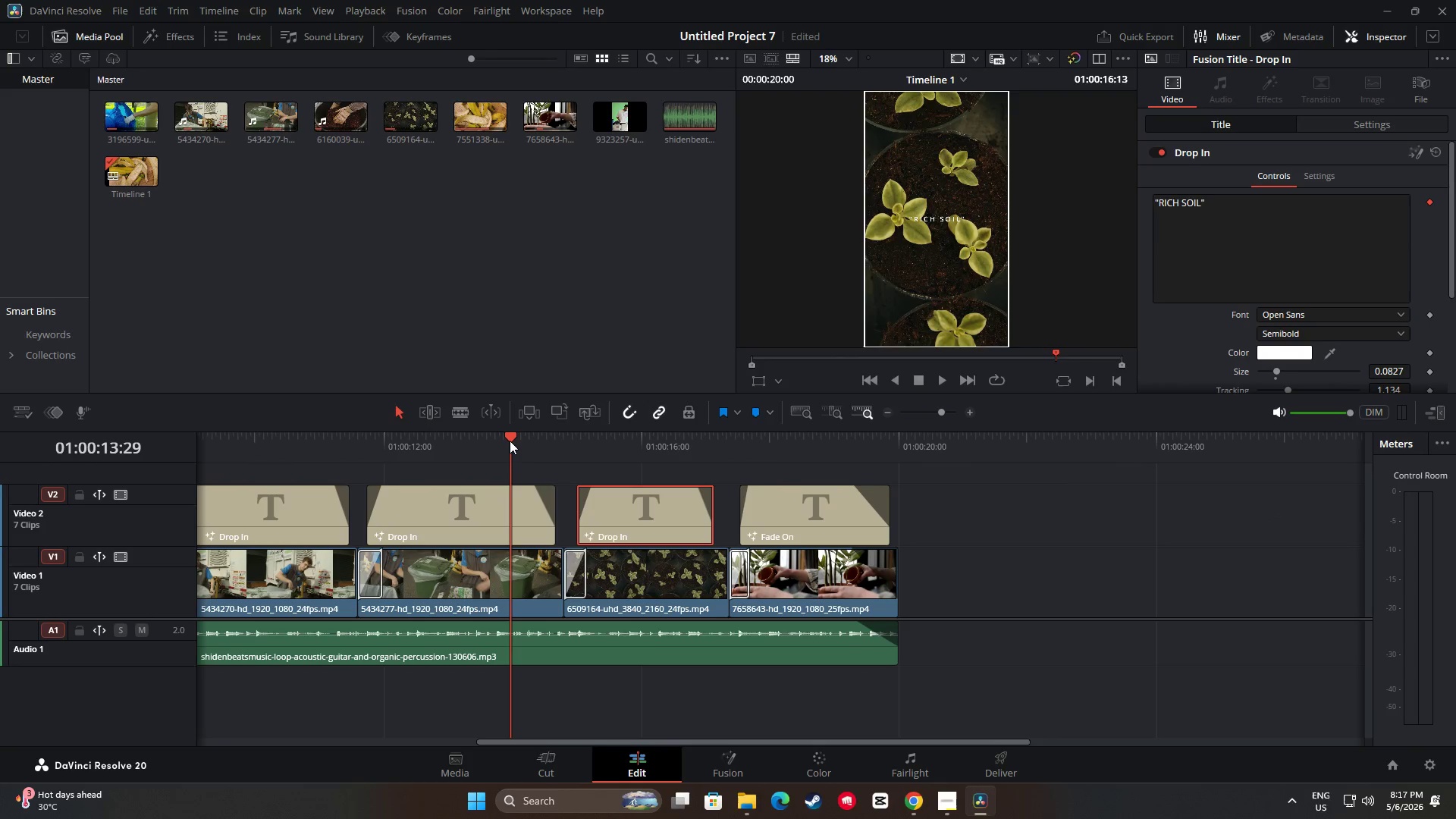 
key(Space)
 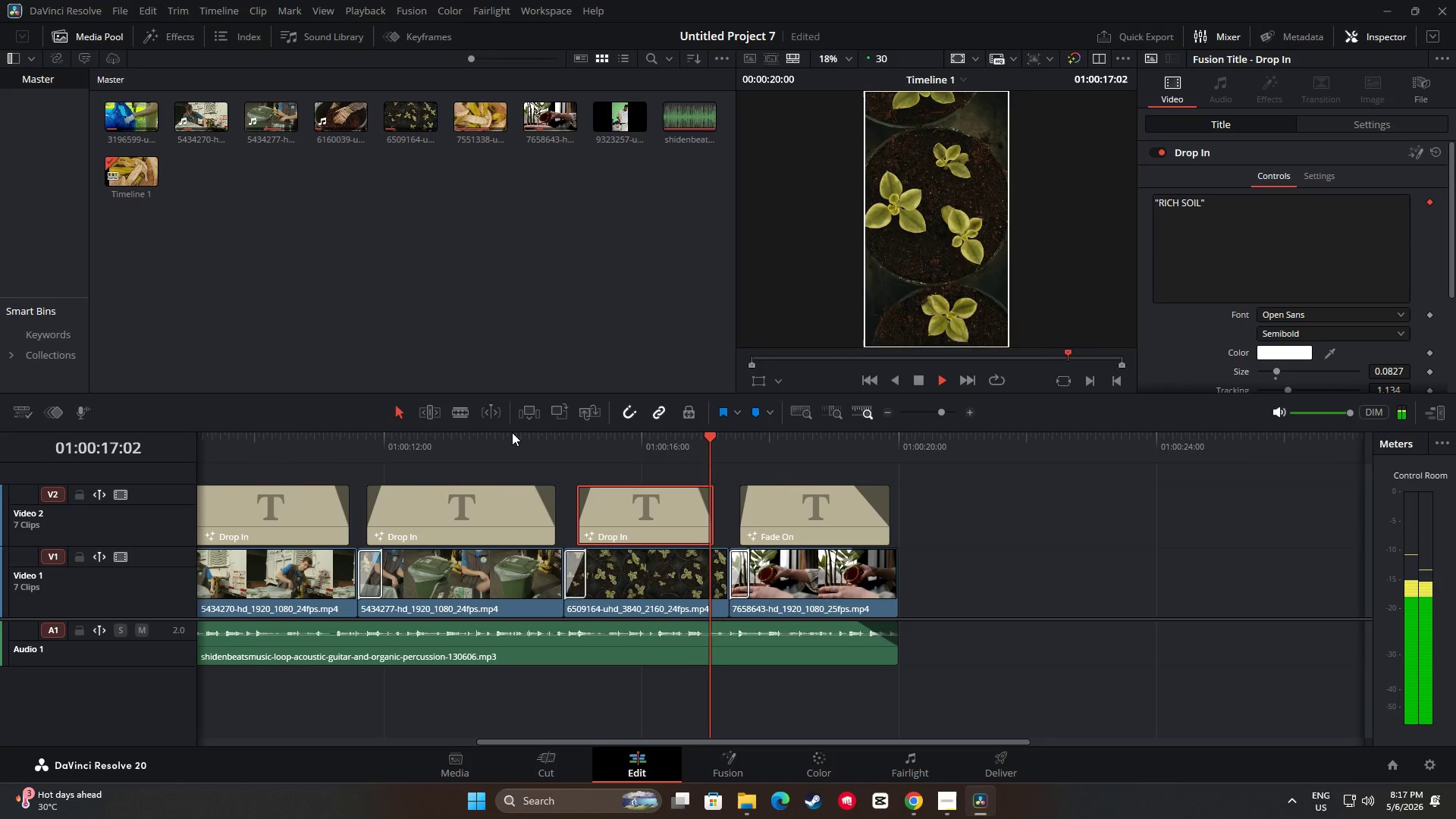 
key(Space)
 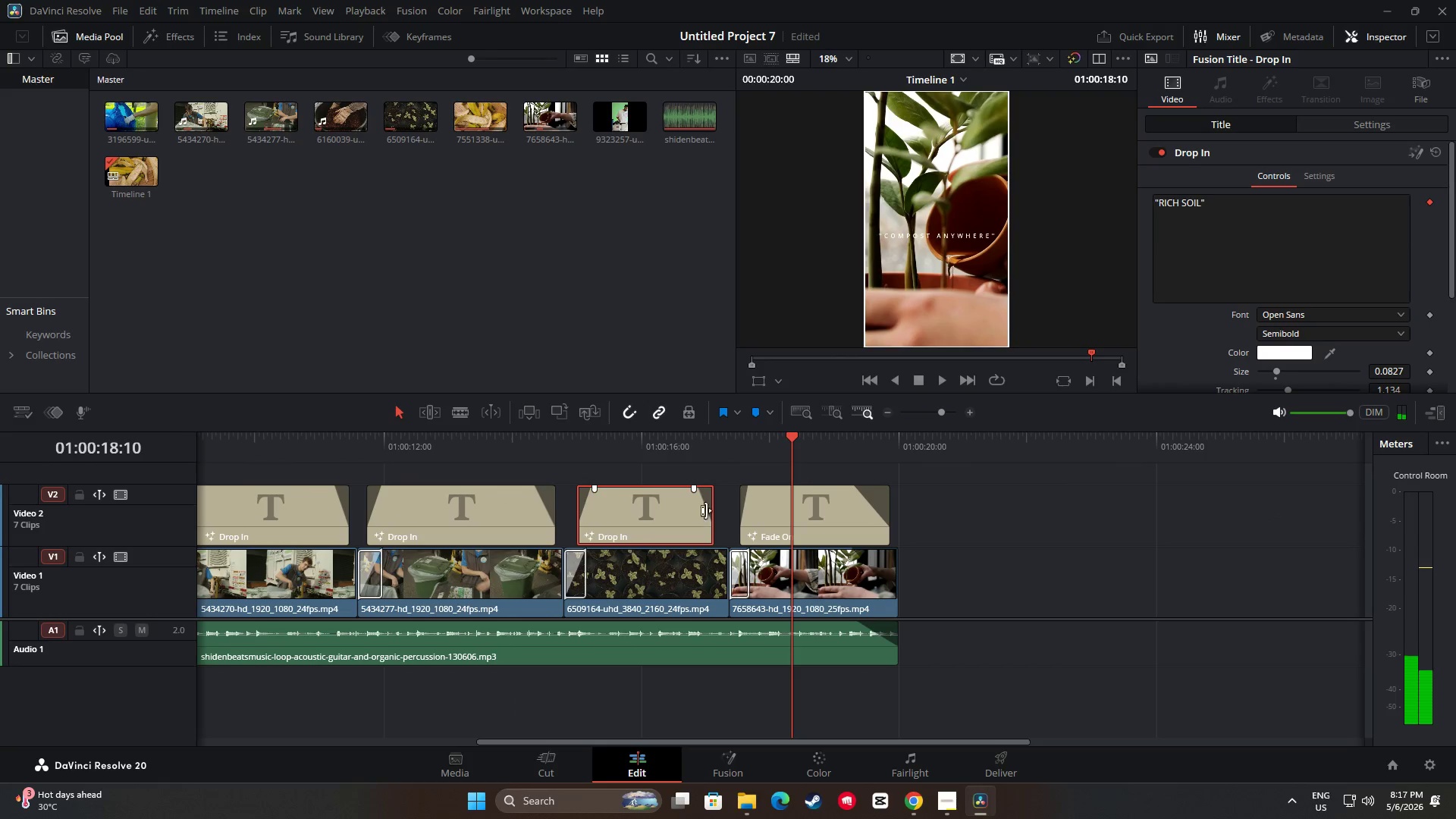 
left_click_drag(start_coordinate=[713, 507], to_coordinate=[717, 508])
 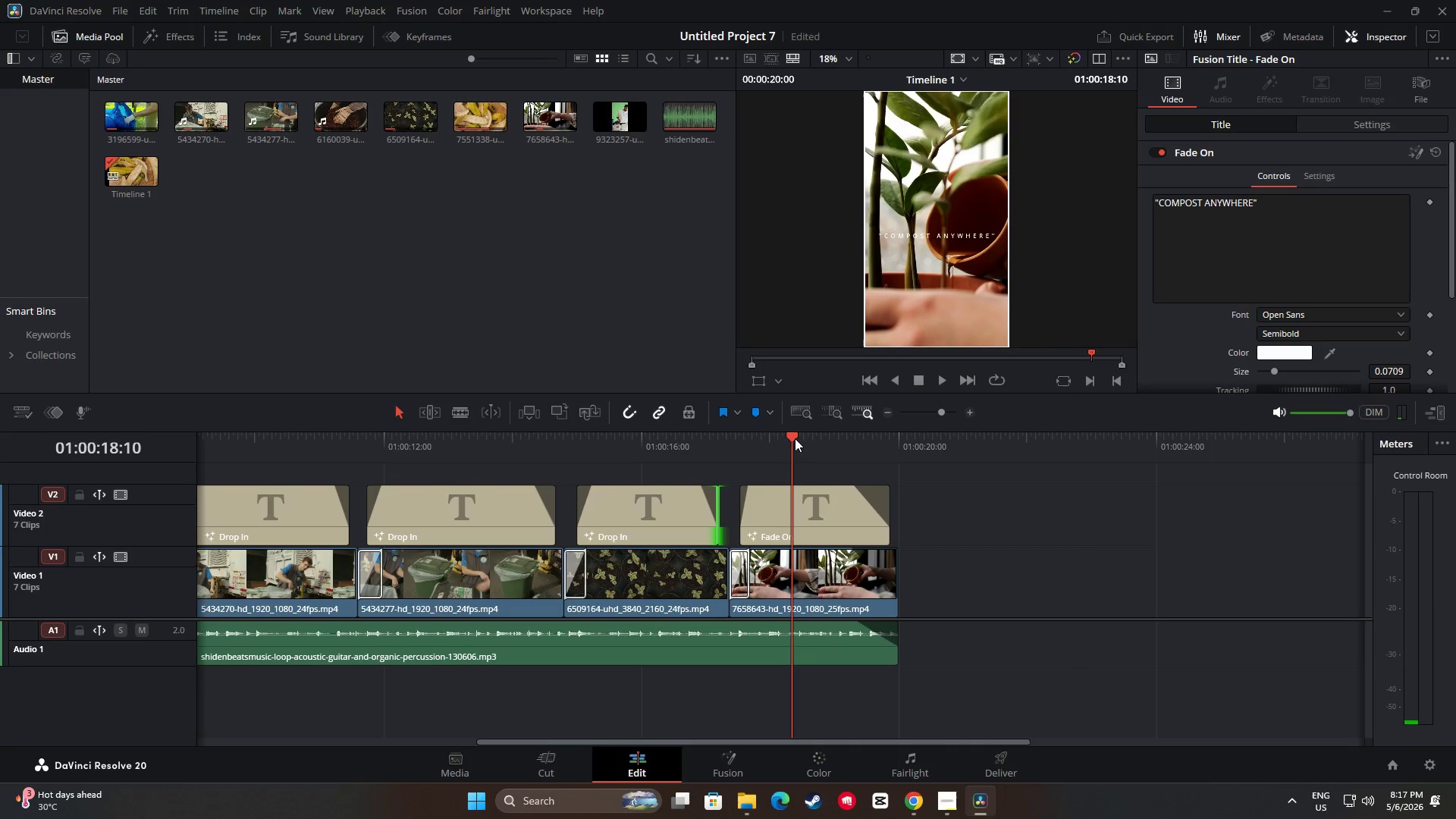 
left_click_drag(start_coordinate=[795, 437], to_coordinate=[541, 444])
 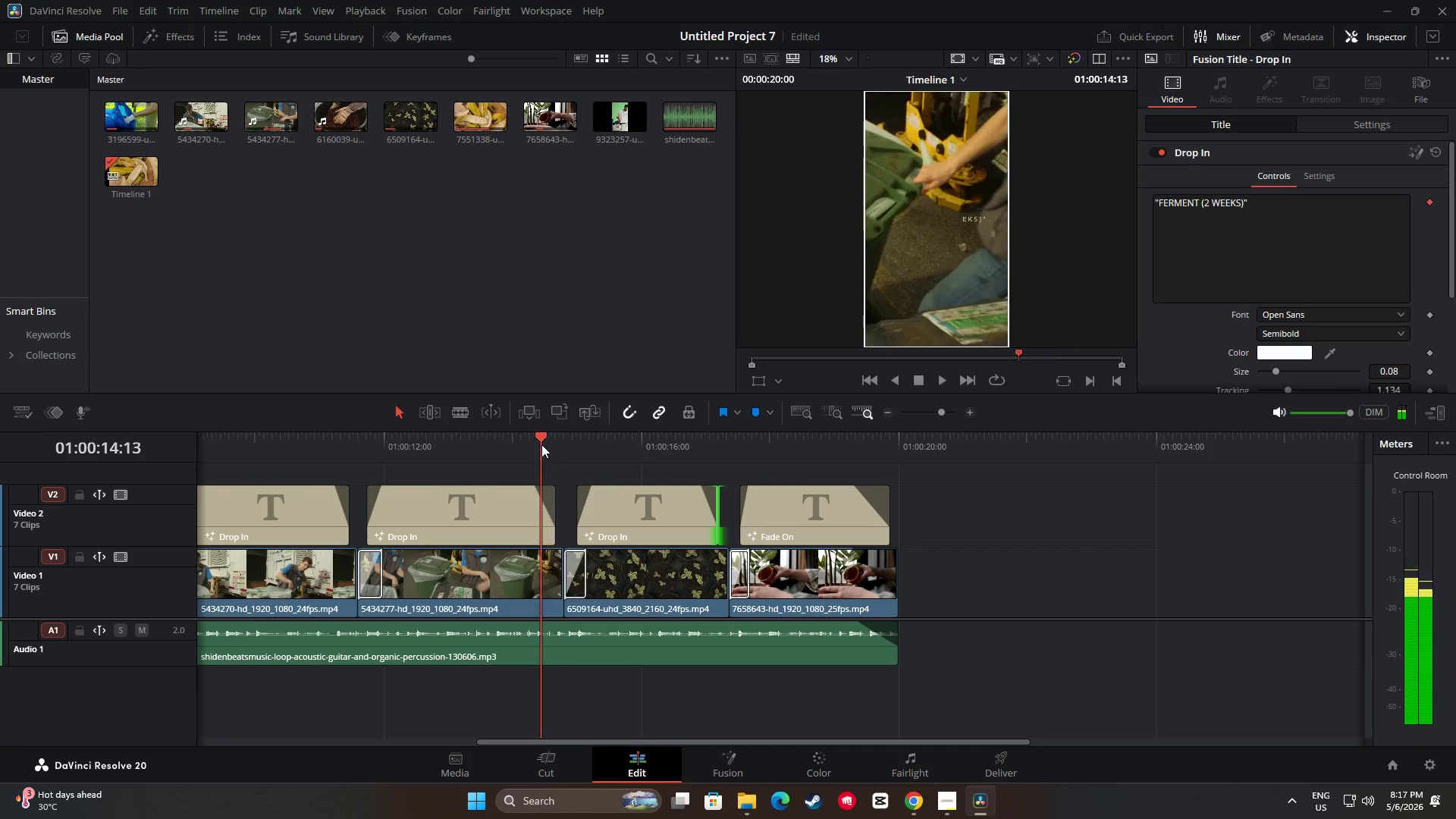 
key(Space)
 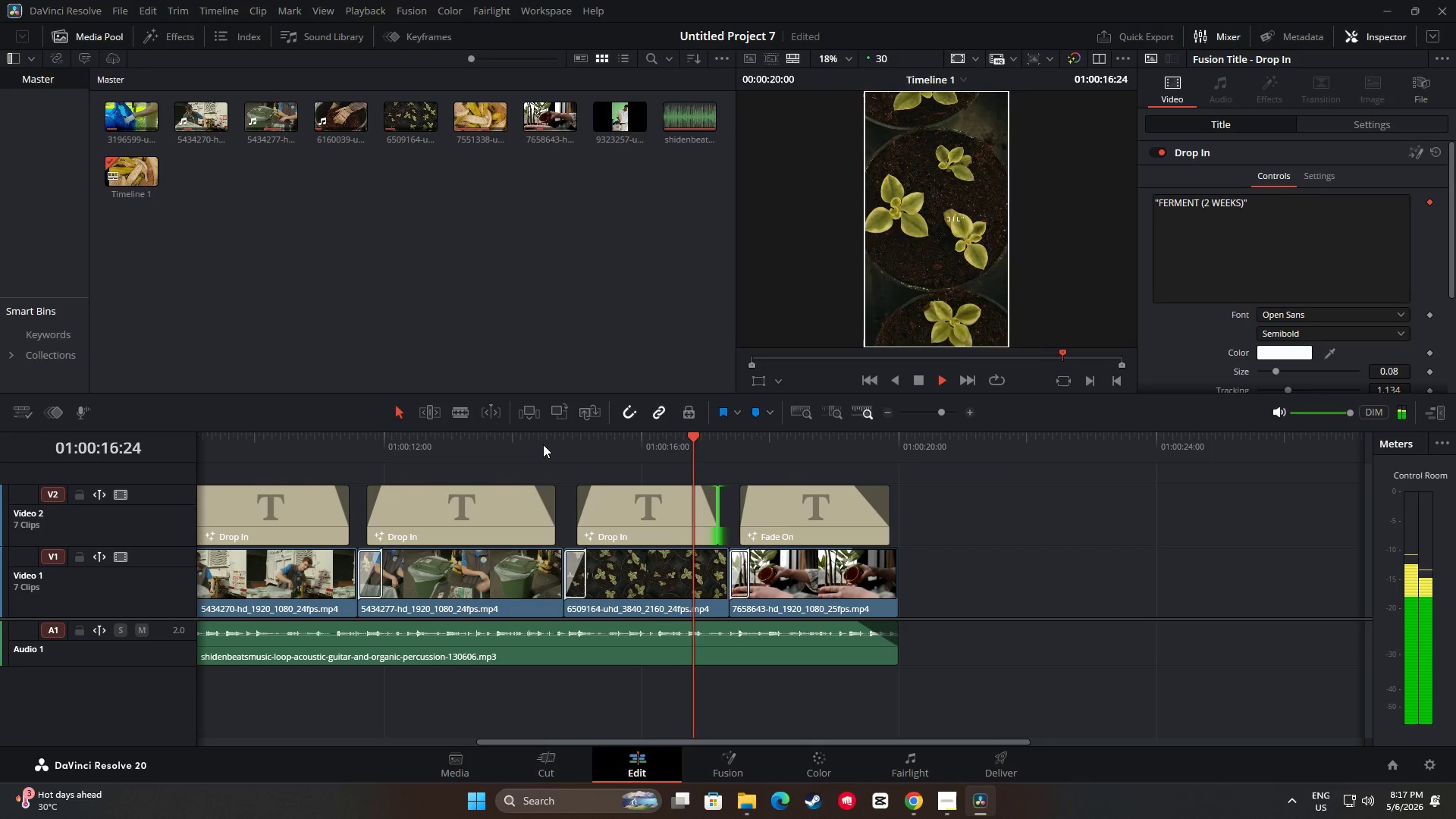 
key(Space)
 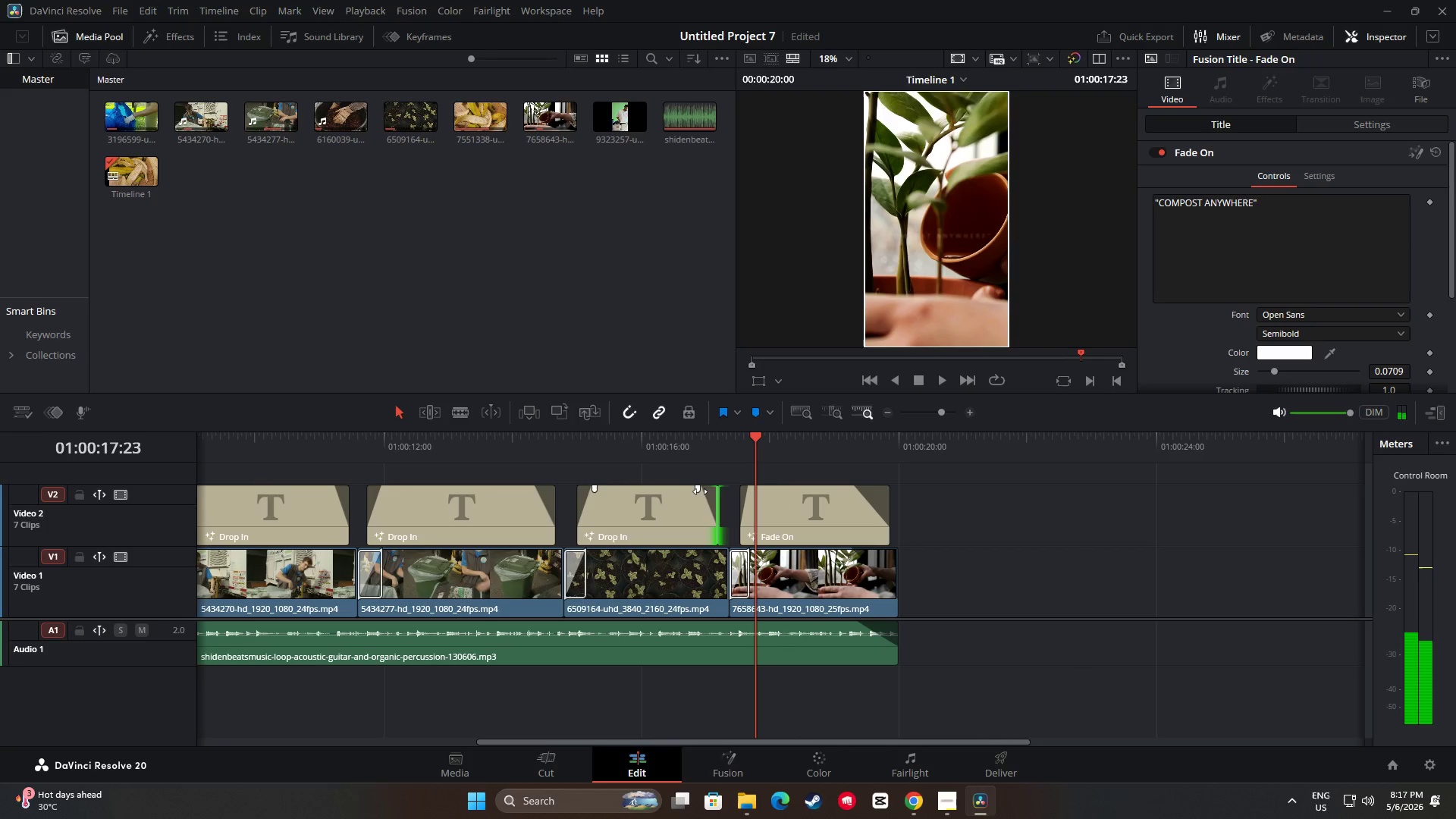 
left_click_drag(start_coordinate=[700, 490], to_coordinate=[708, 489])
 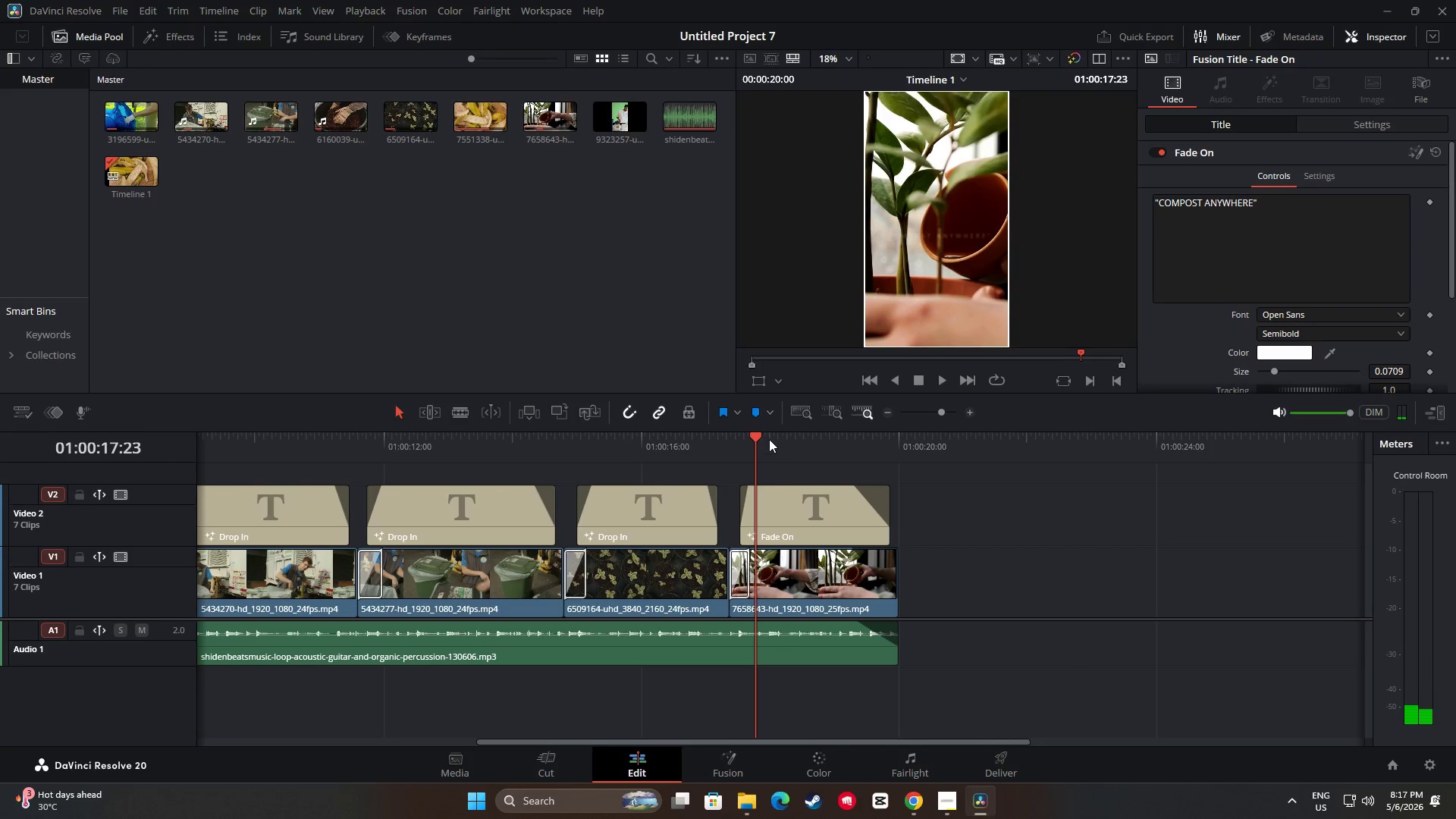 
left_click_drag(start_coordinate=[763, 435], to_coordinate=[575, 439])
 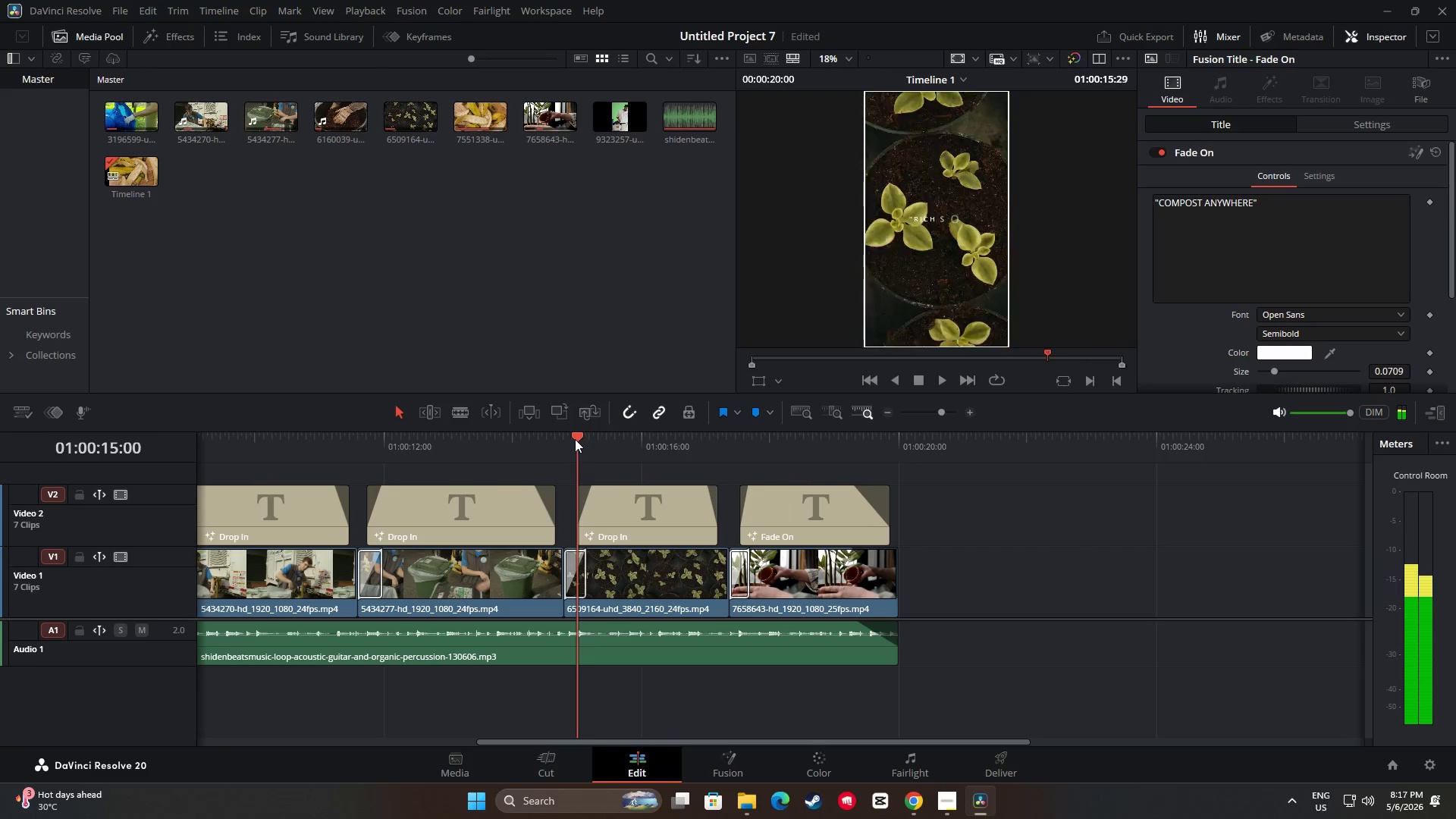 
key(Space)
 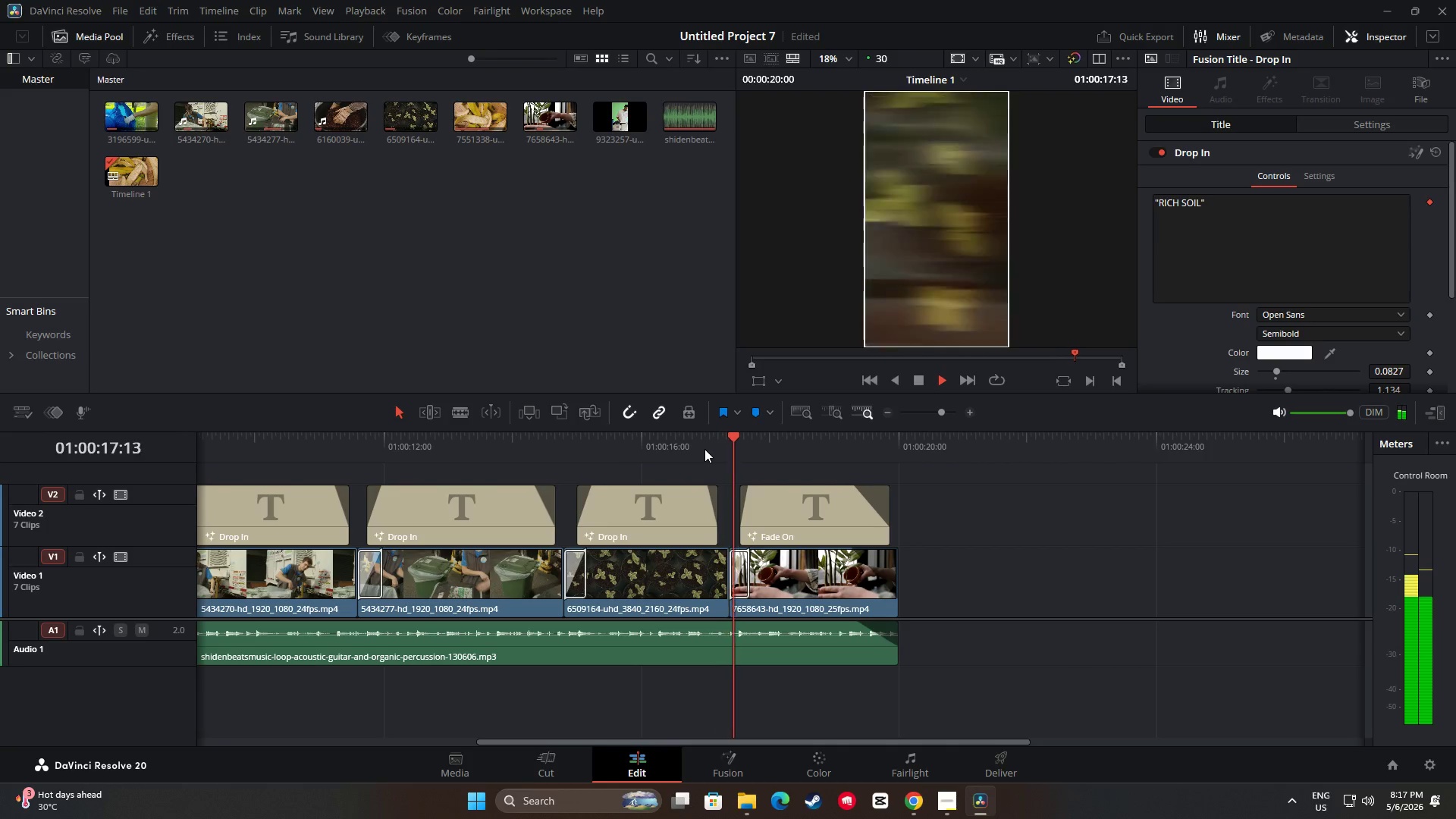 
key(Space)
 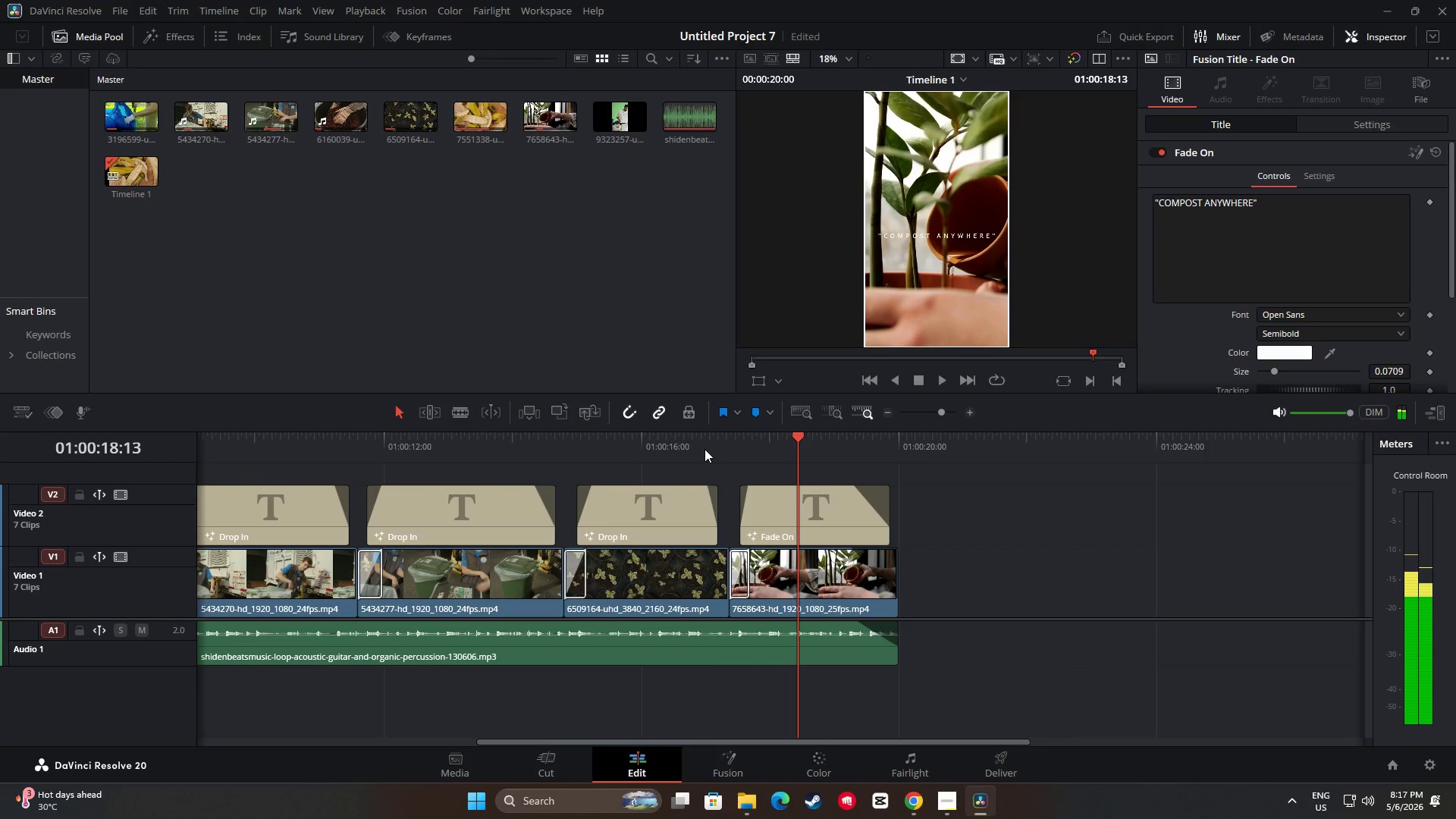 
key(Space)
 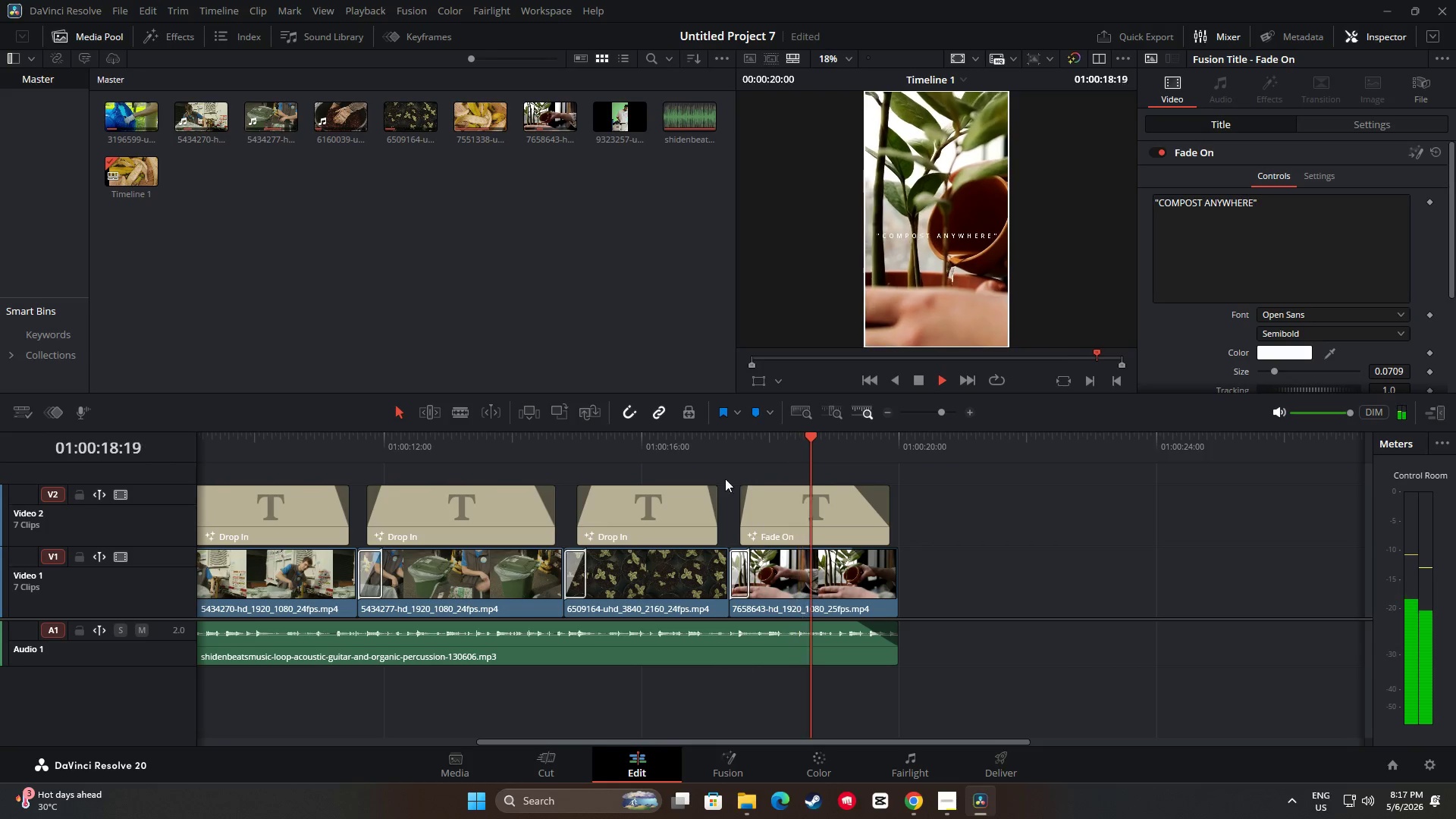 
key(Space)
 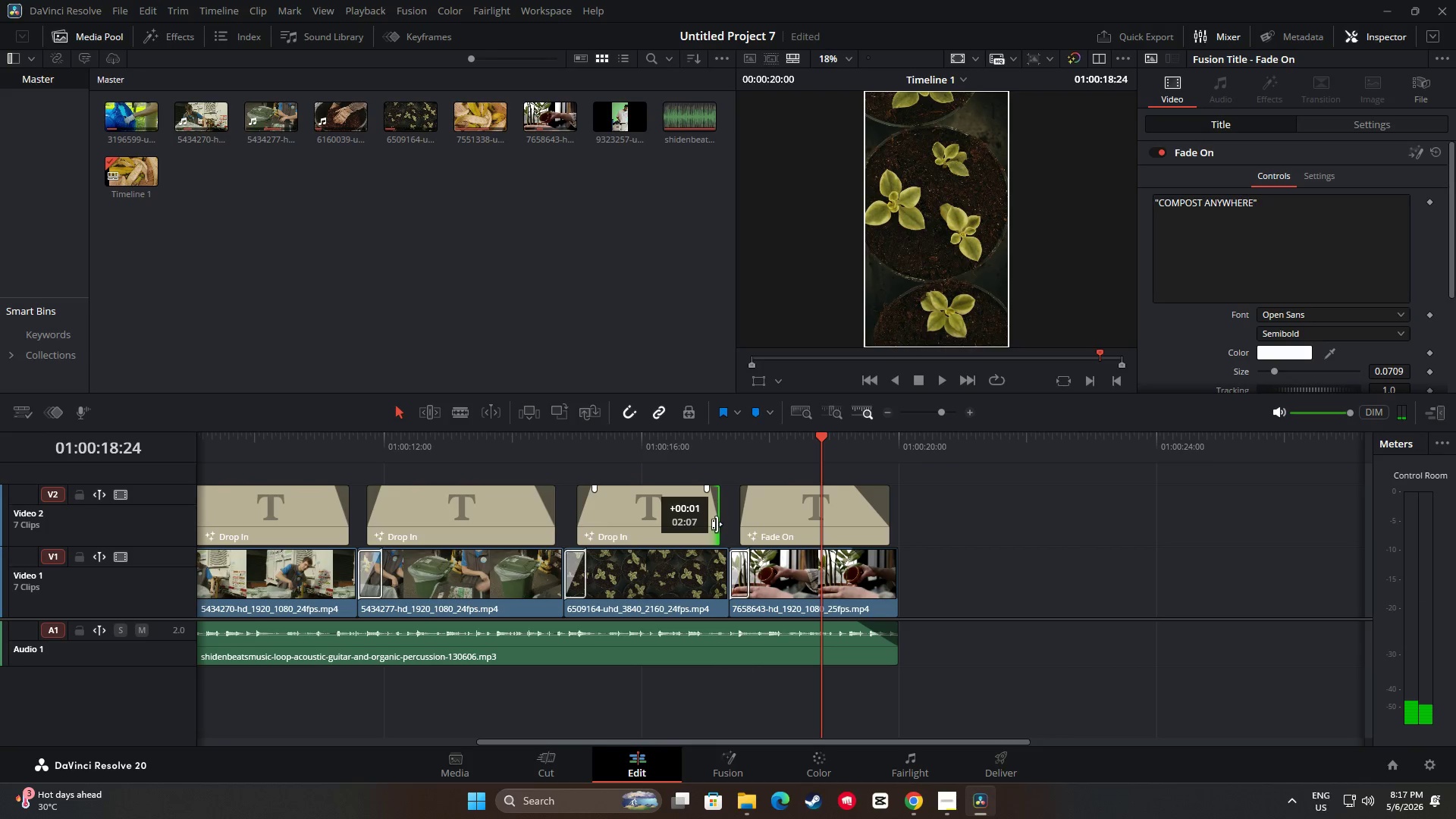 
left_click_drag(start_coordinate=[818, 439], to_coordinate=[664, 451])
 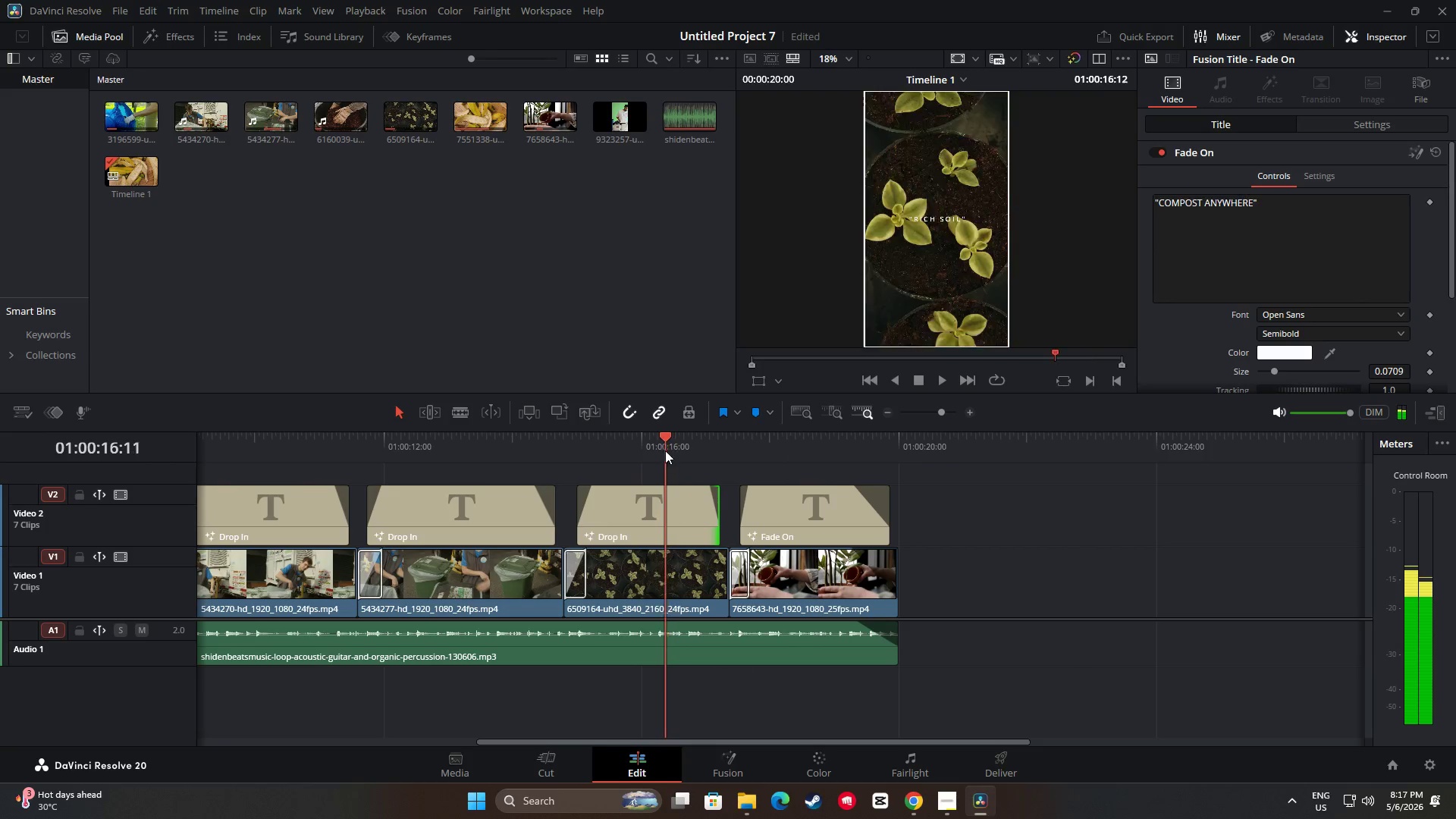 
key(Space)
 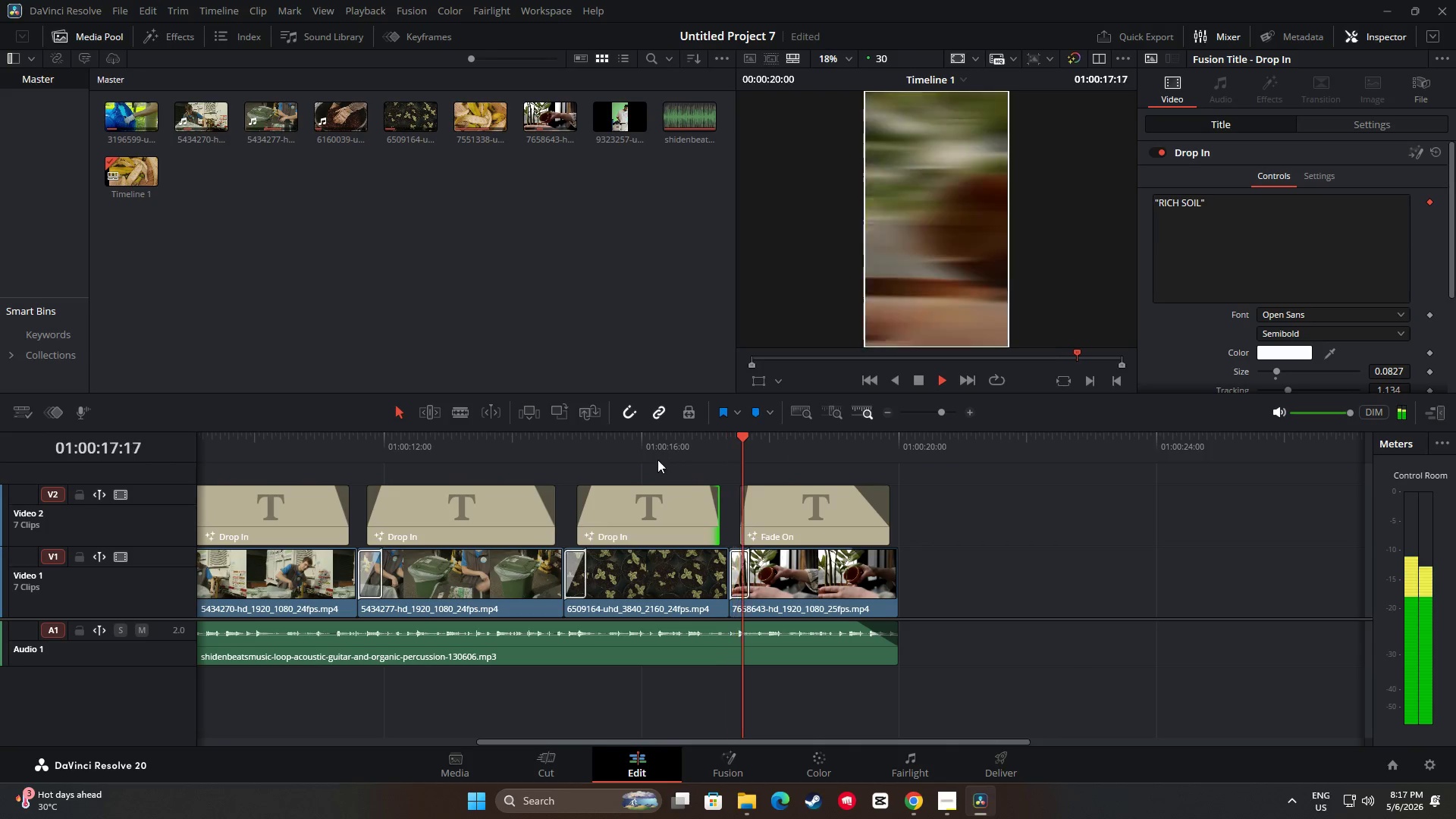 
key(Space)
 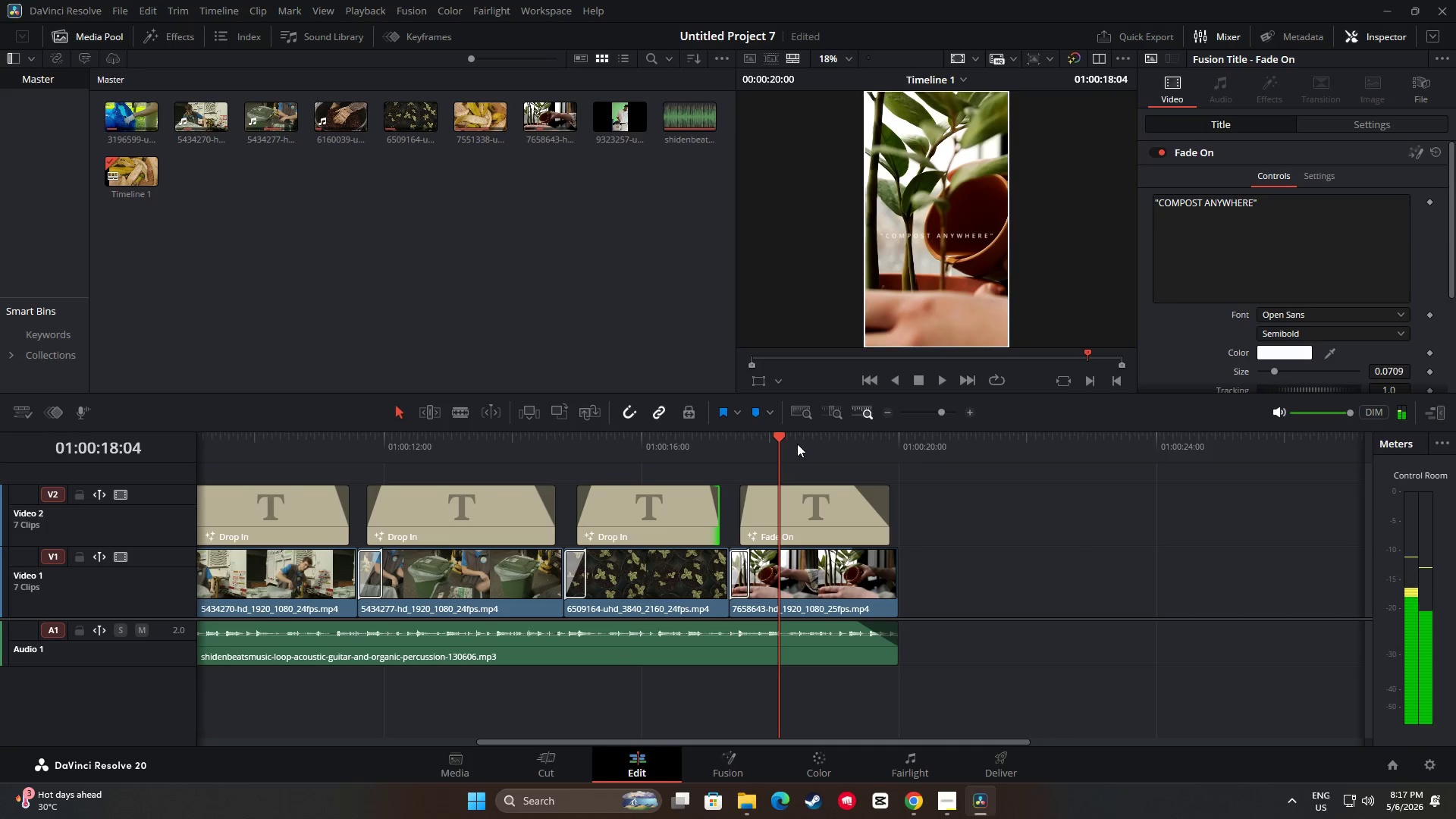 
left_click_drag(start_coordinate=[775, 433], to_coordinate=[635, 446])
 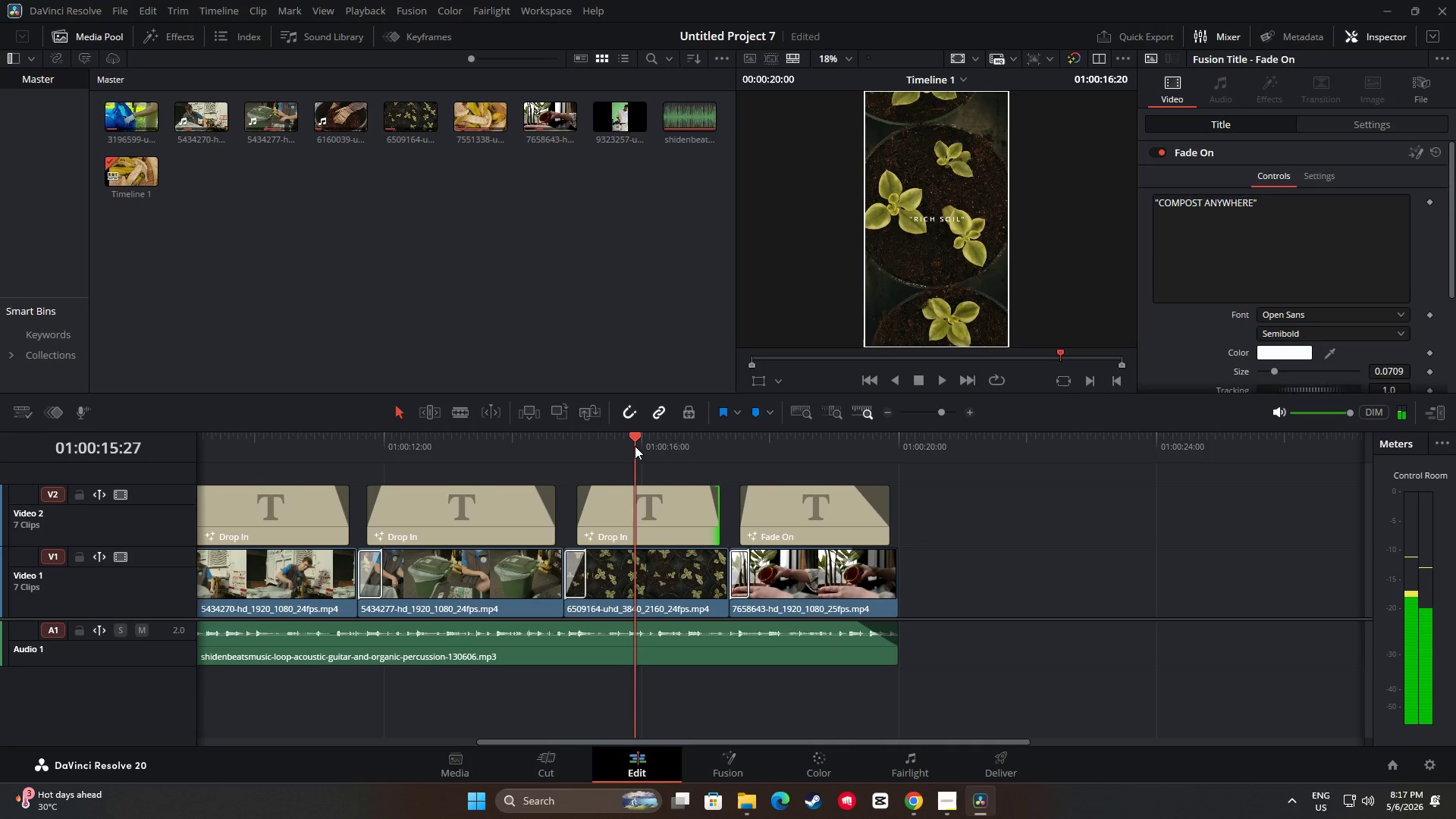 
key(Space)
 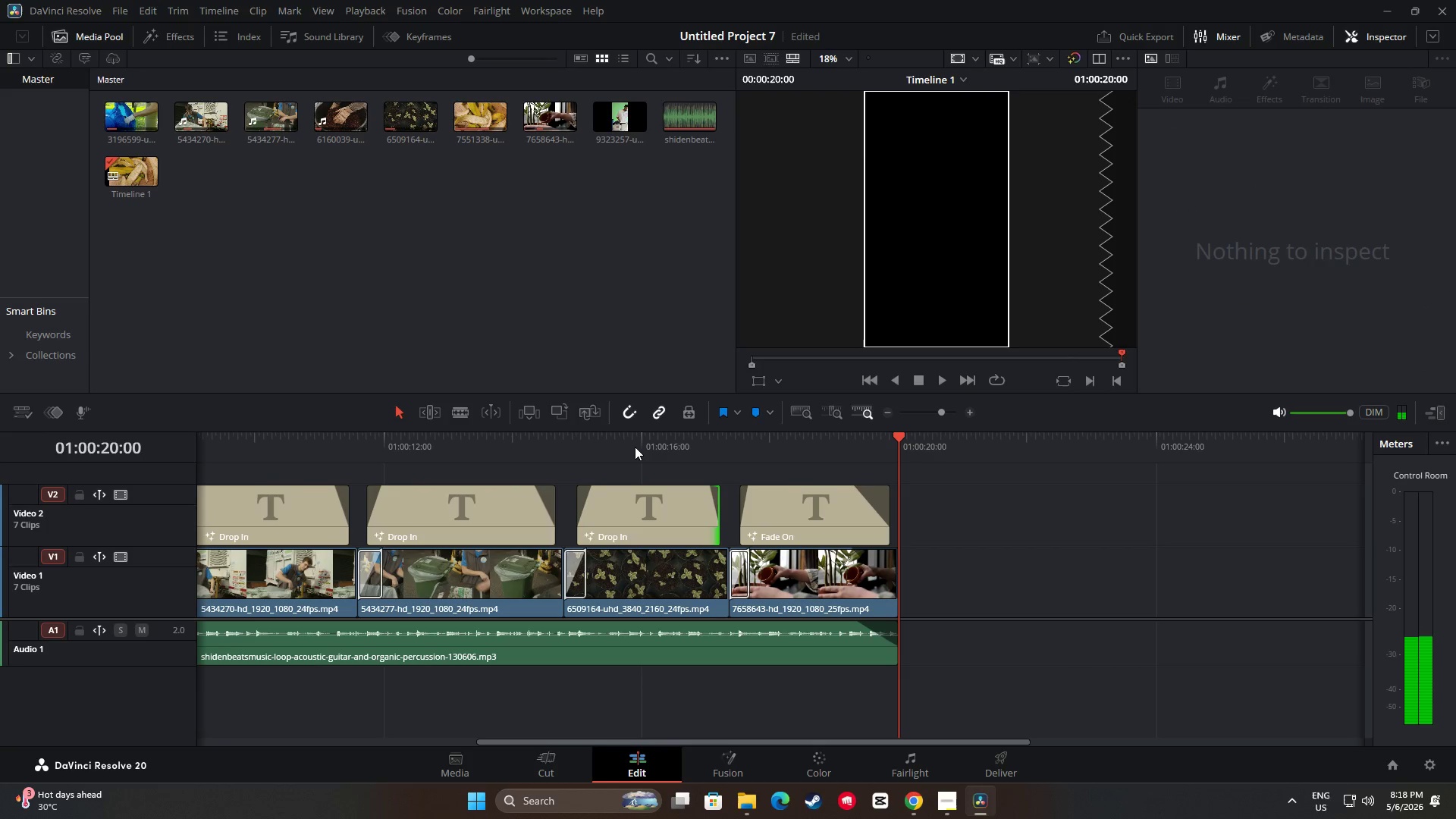 
wait(6.66)
 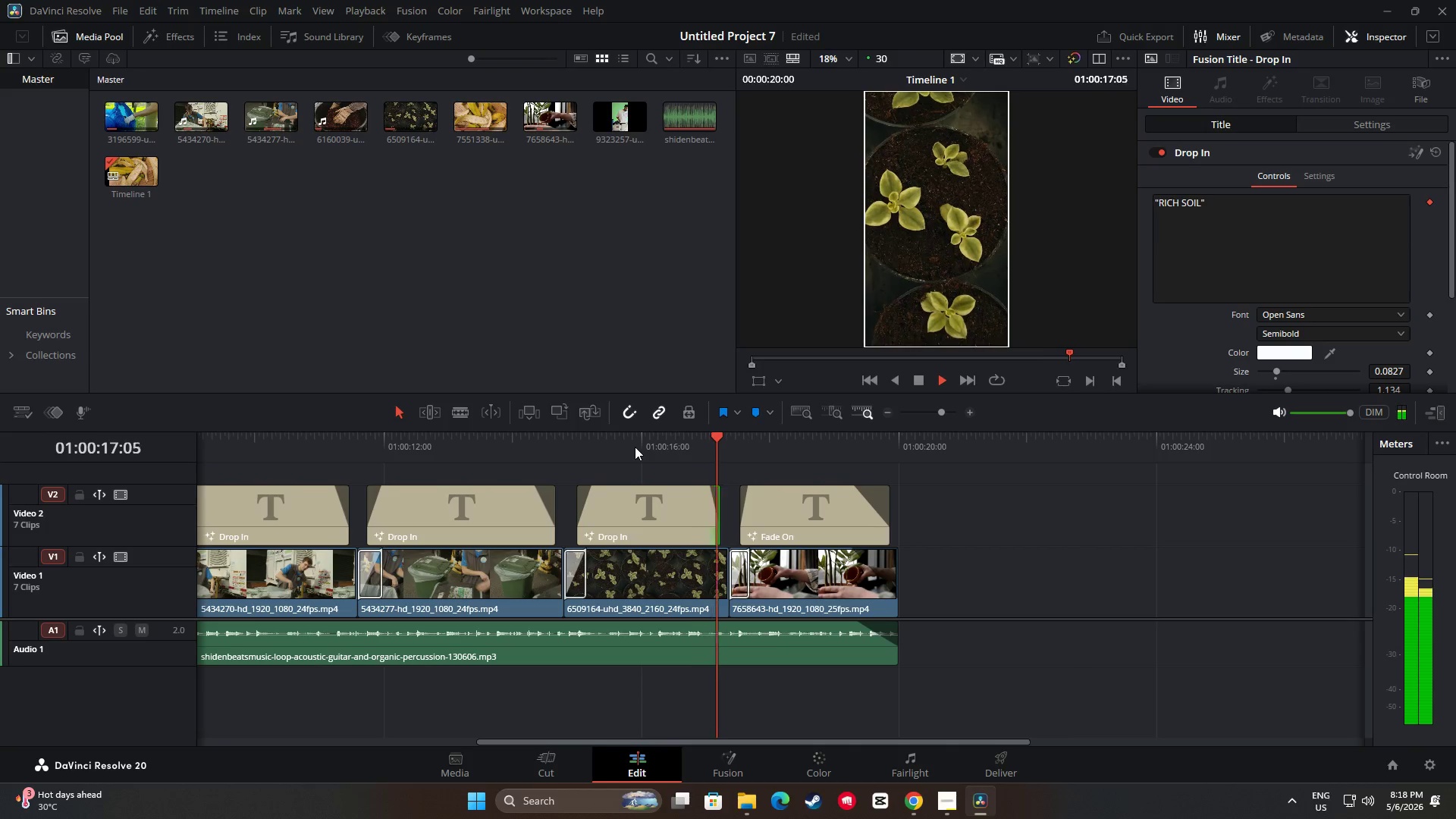 
left_click([811, 585])
 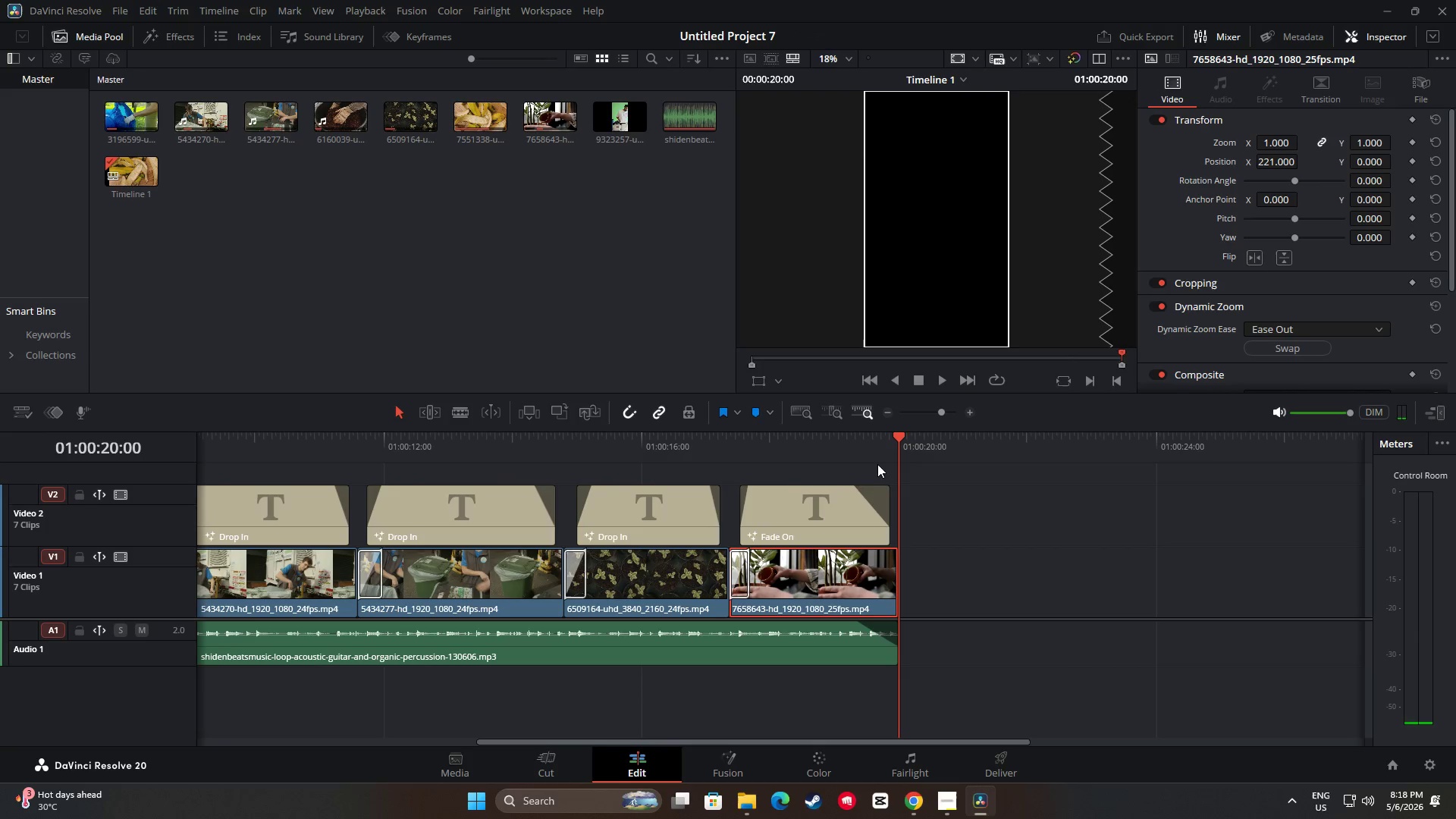 
left_click_drag(start_coordinate=[896, 435], to_coordinate=[824, 441])
 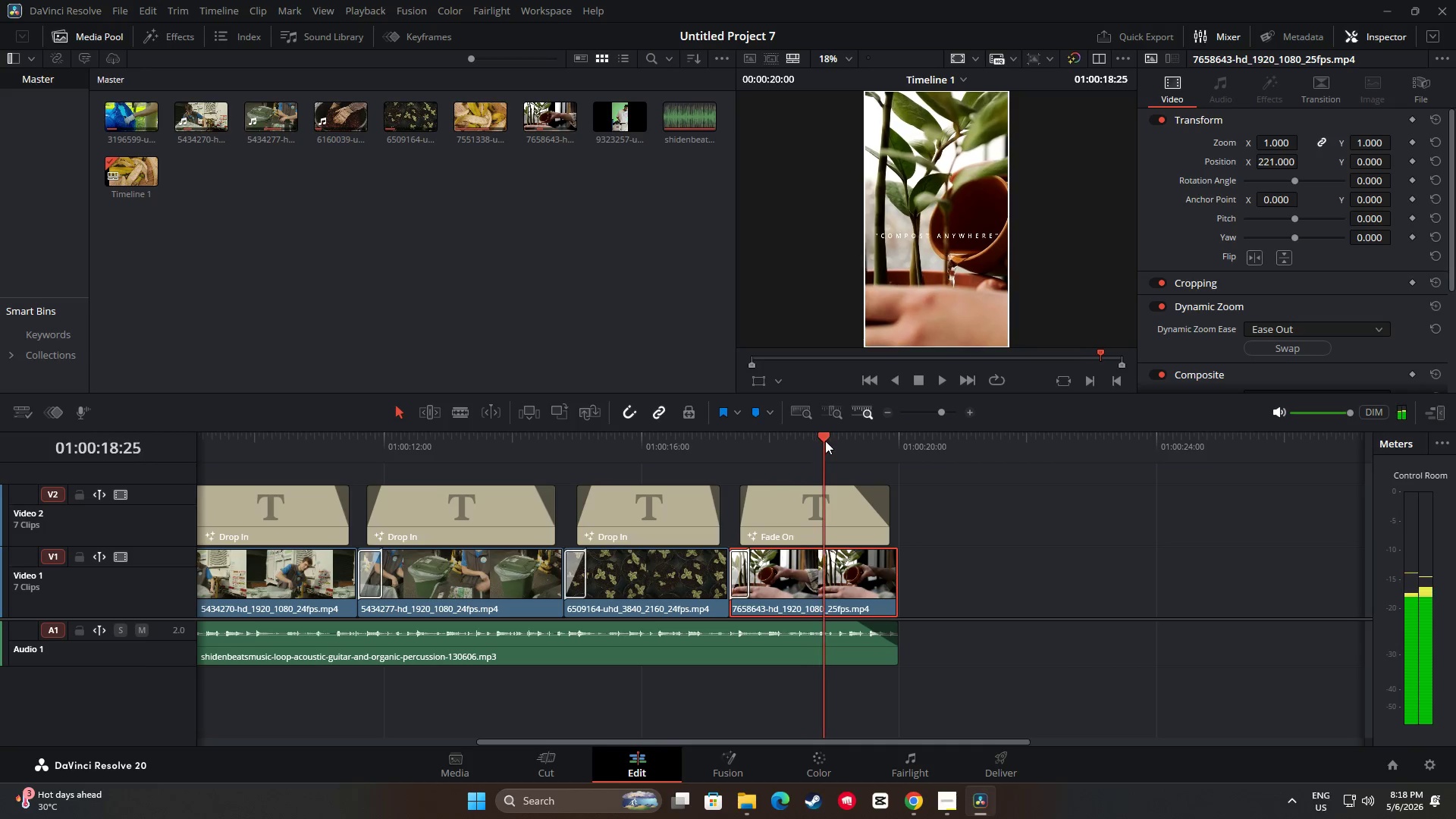 
key(Space)
 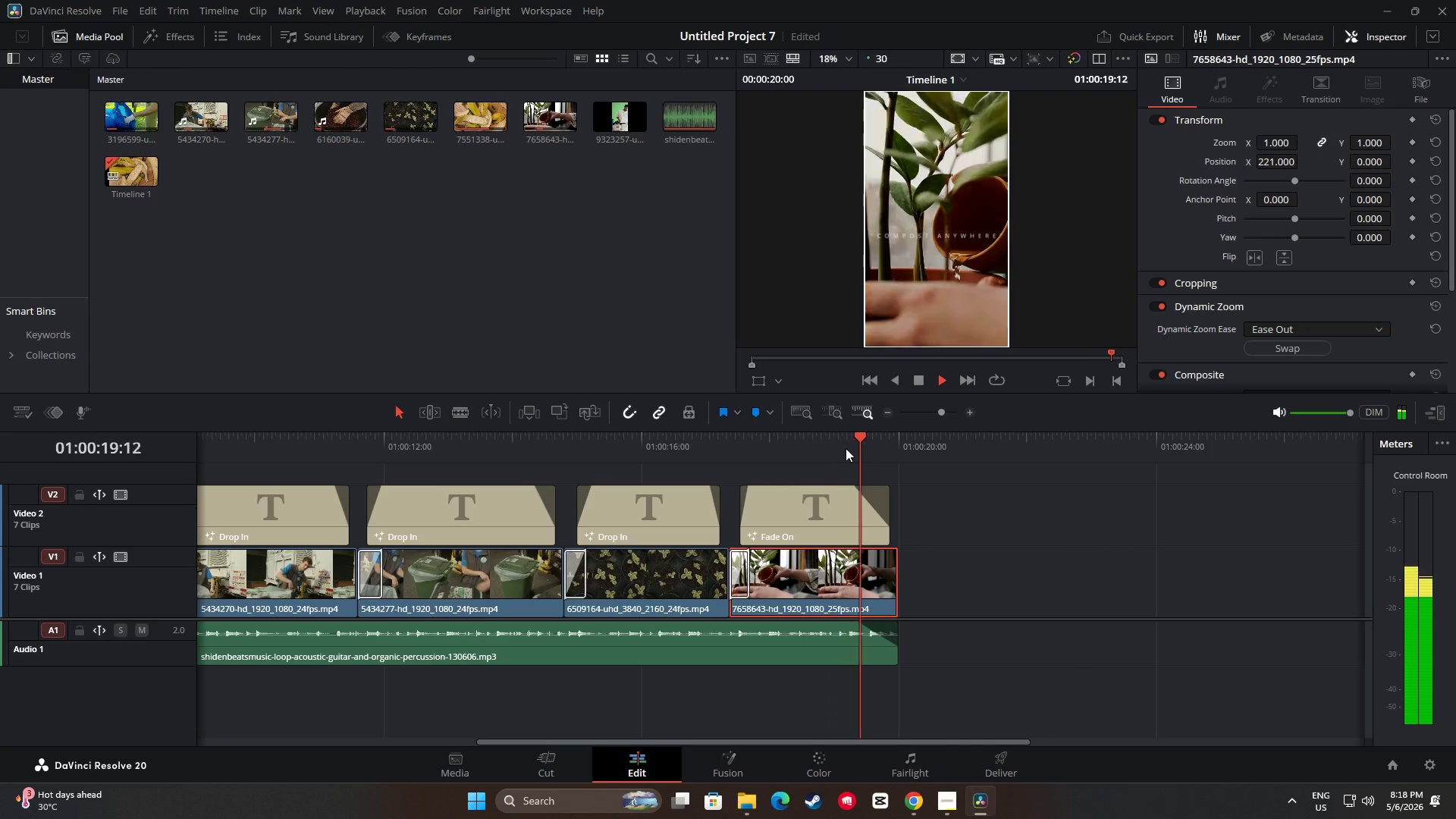 
key(Space)
 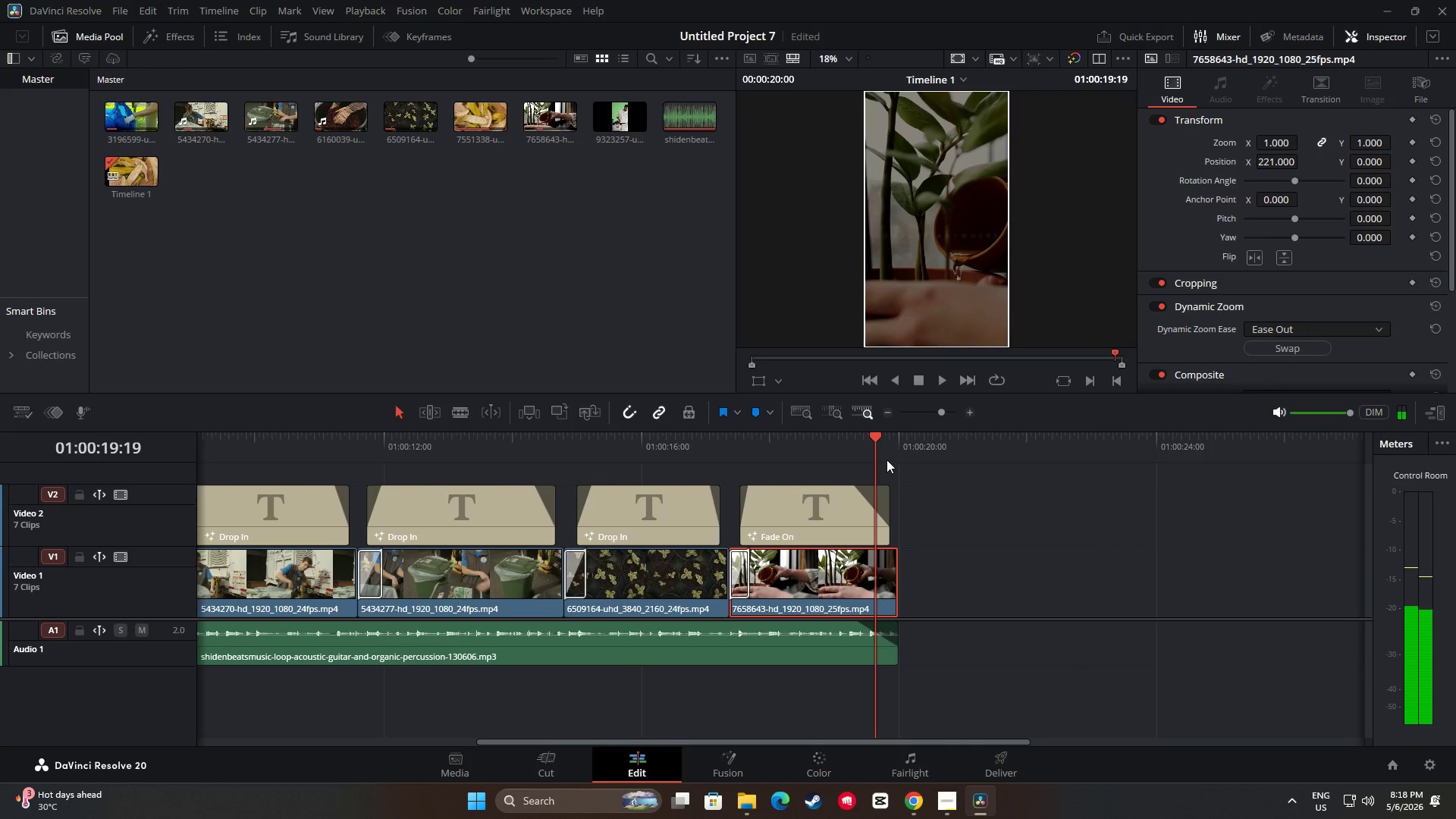 
left_click_drag(start_coordinate=[873, 441], to_coordinate=[725, 438])
 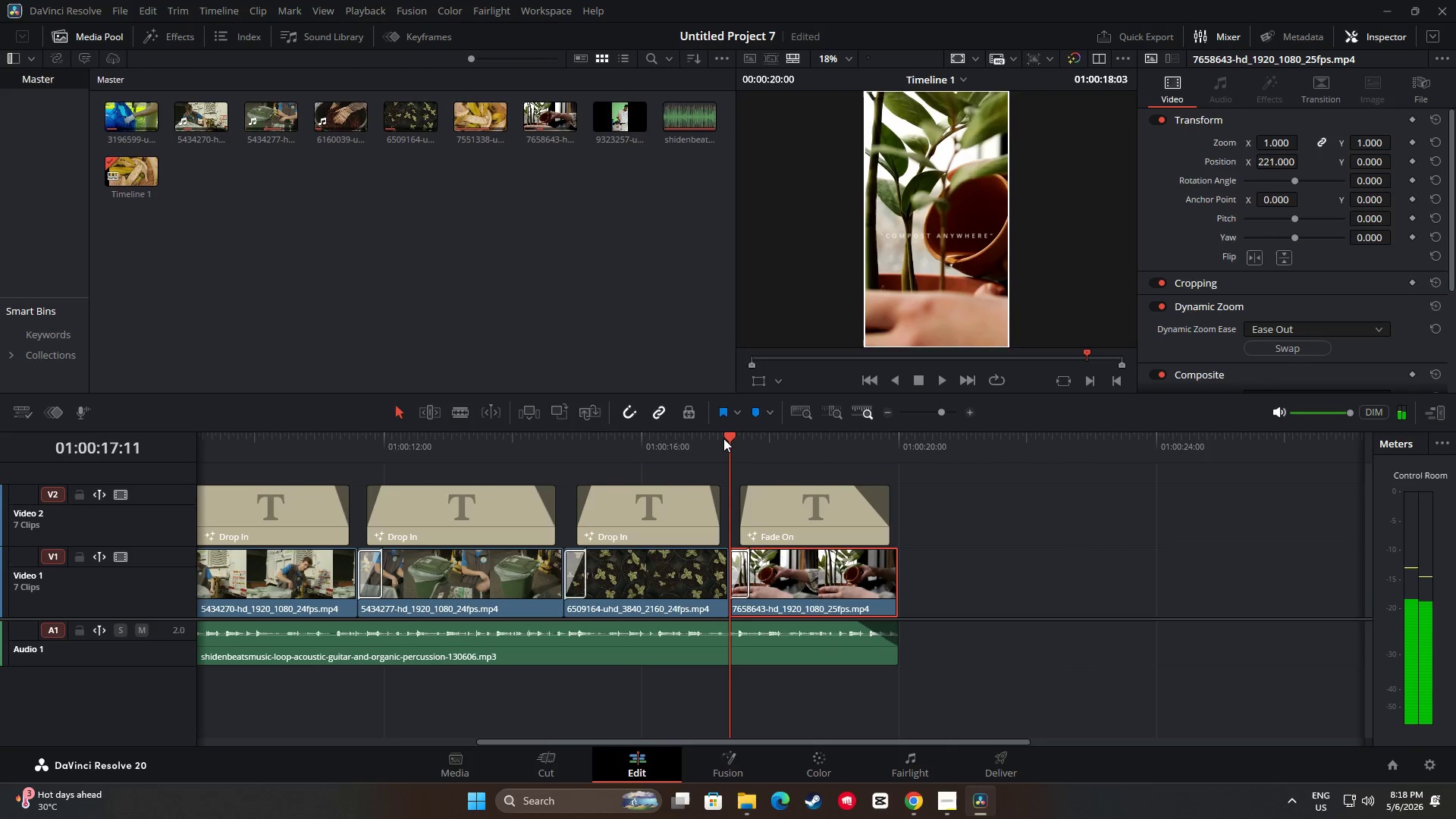 
key(Space)
 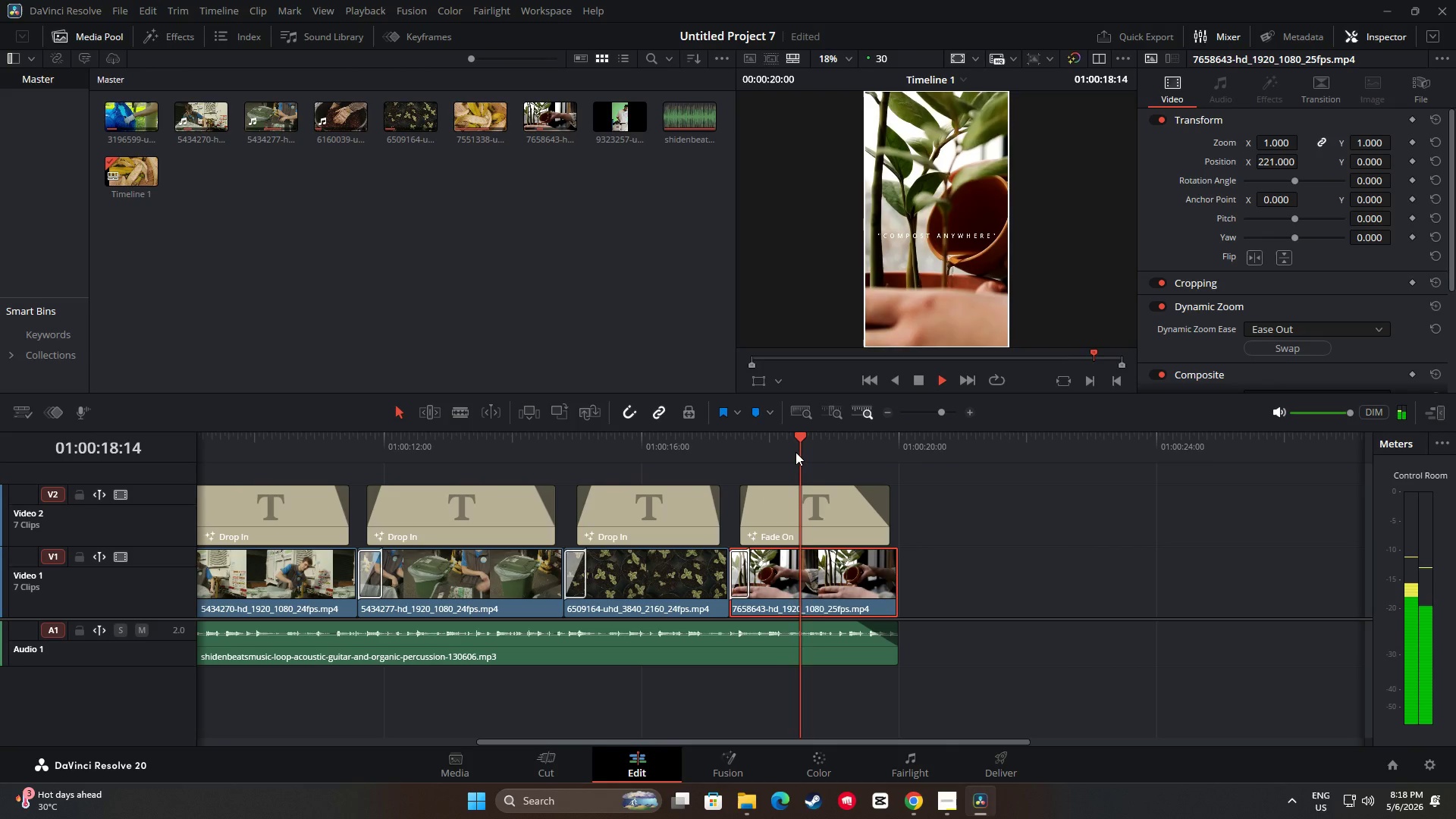 
key(Space)
 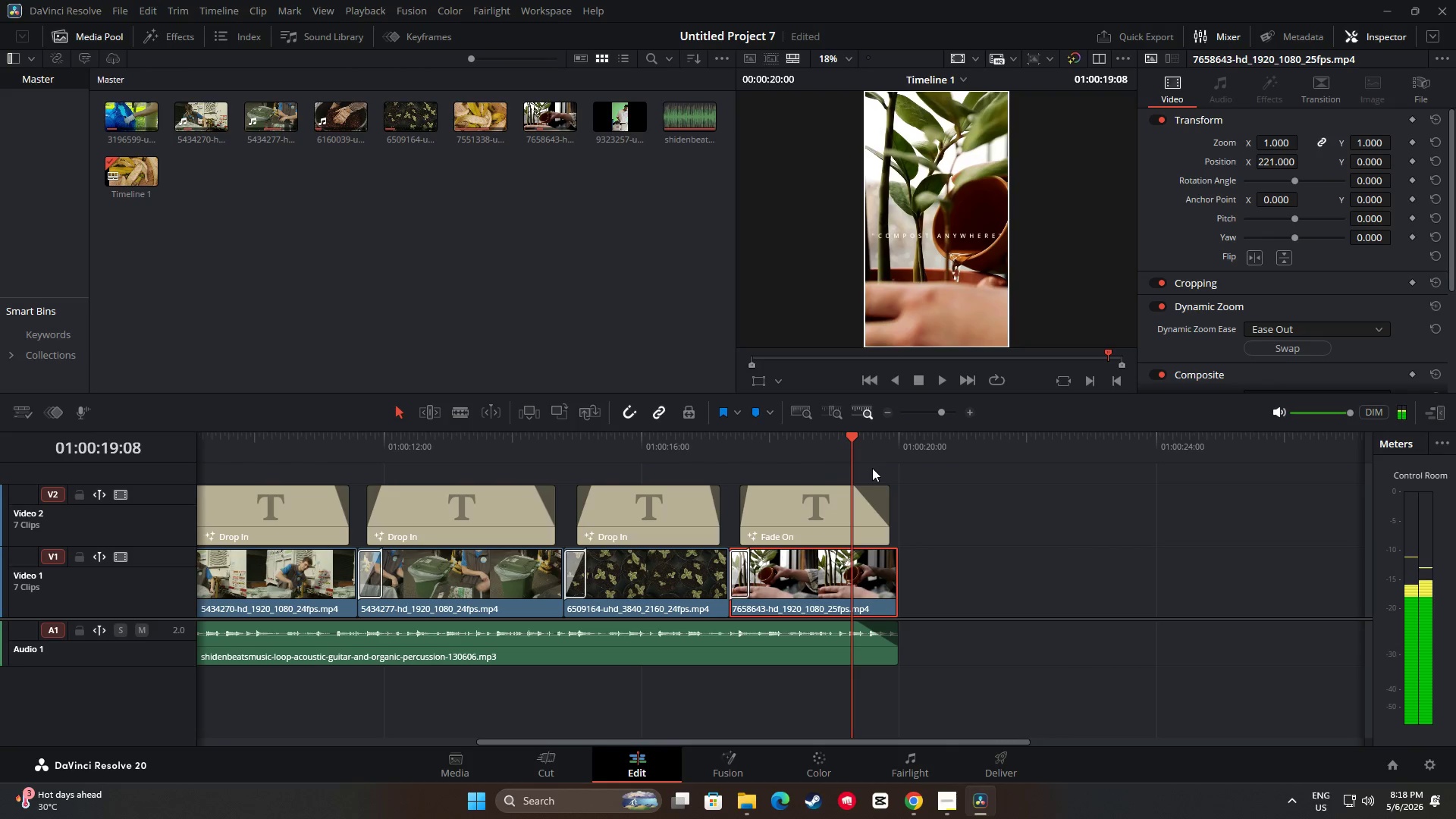 
key(Space)
 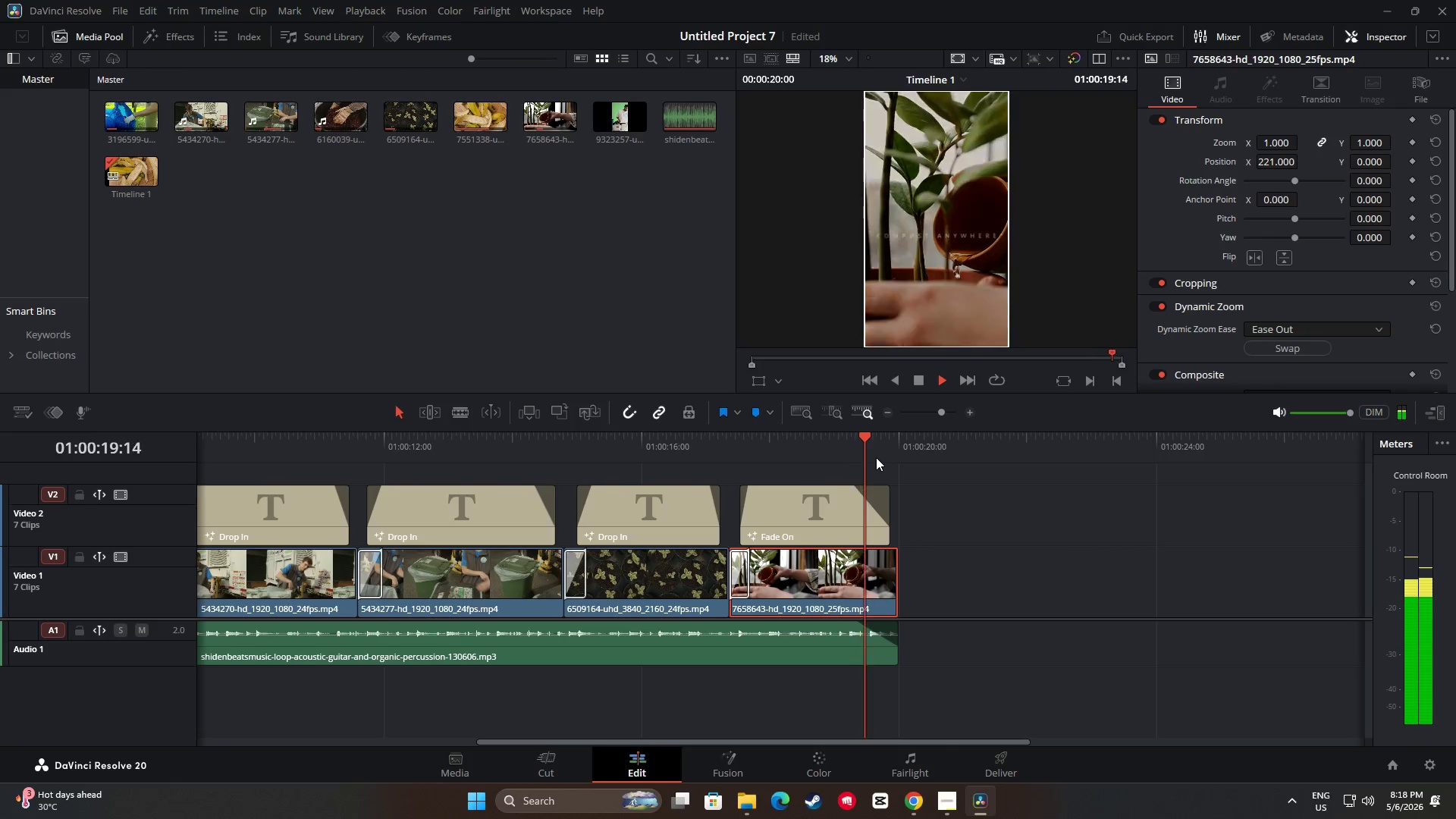 
key(Space)
 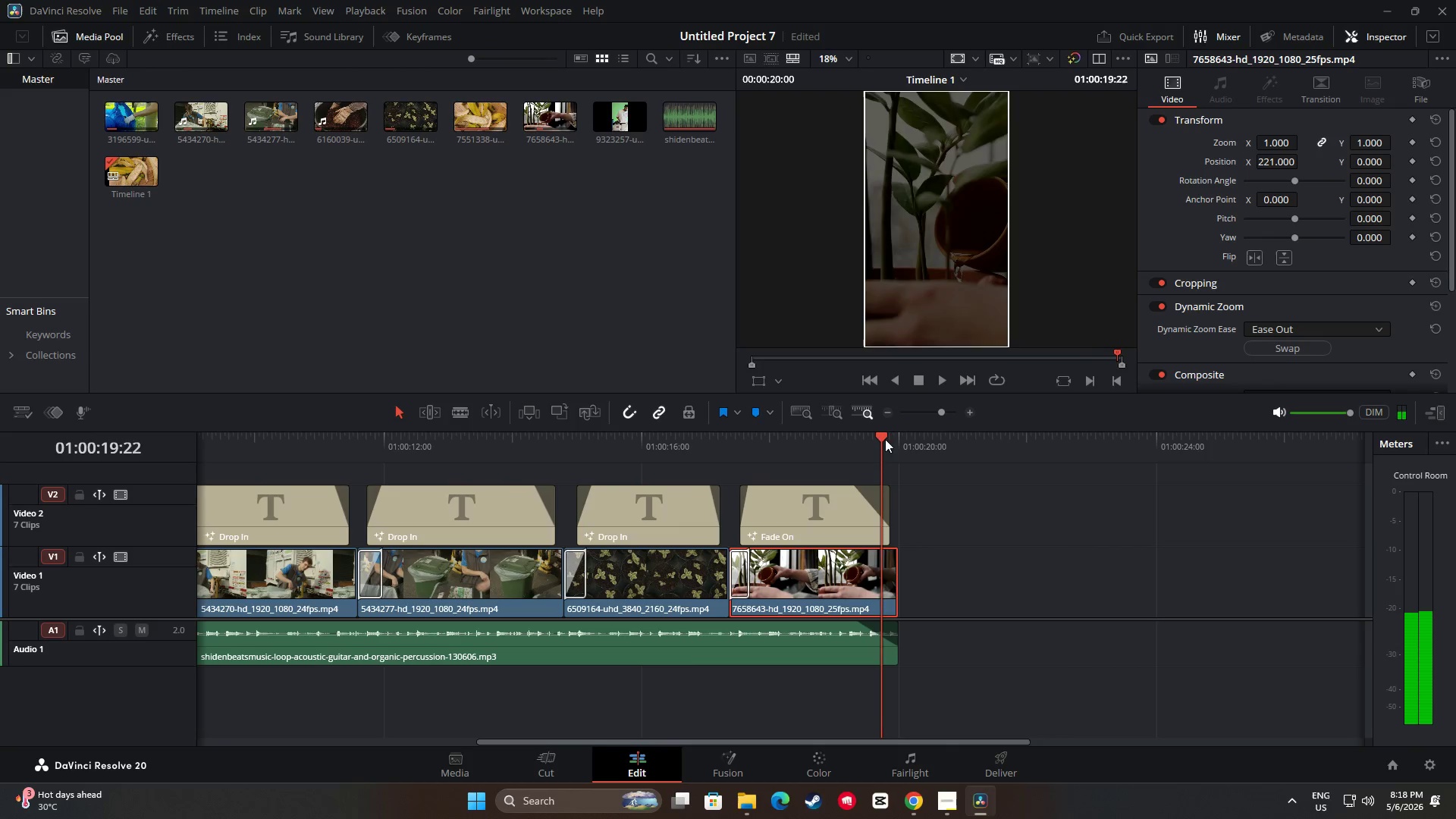 
left_click_drag(start_coordinate=[880, 439], to_coordinate=[133, 455])
 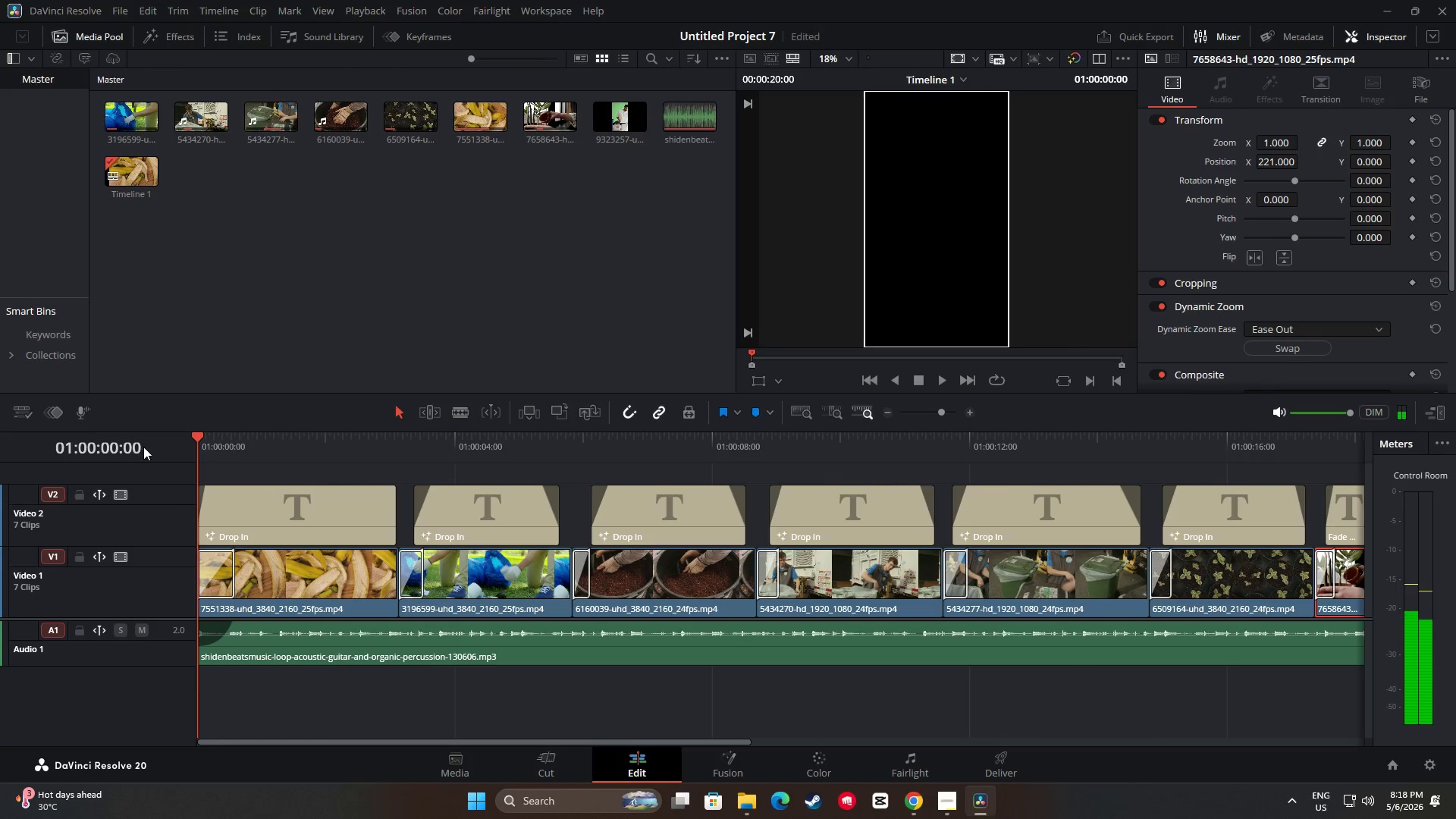 
key(Space)
 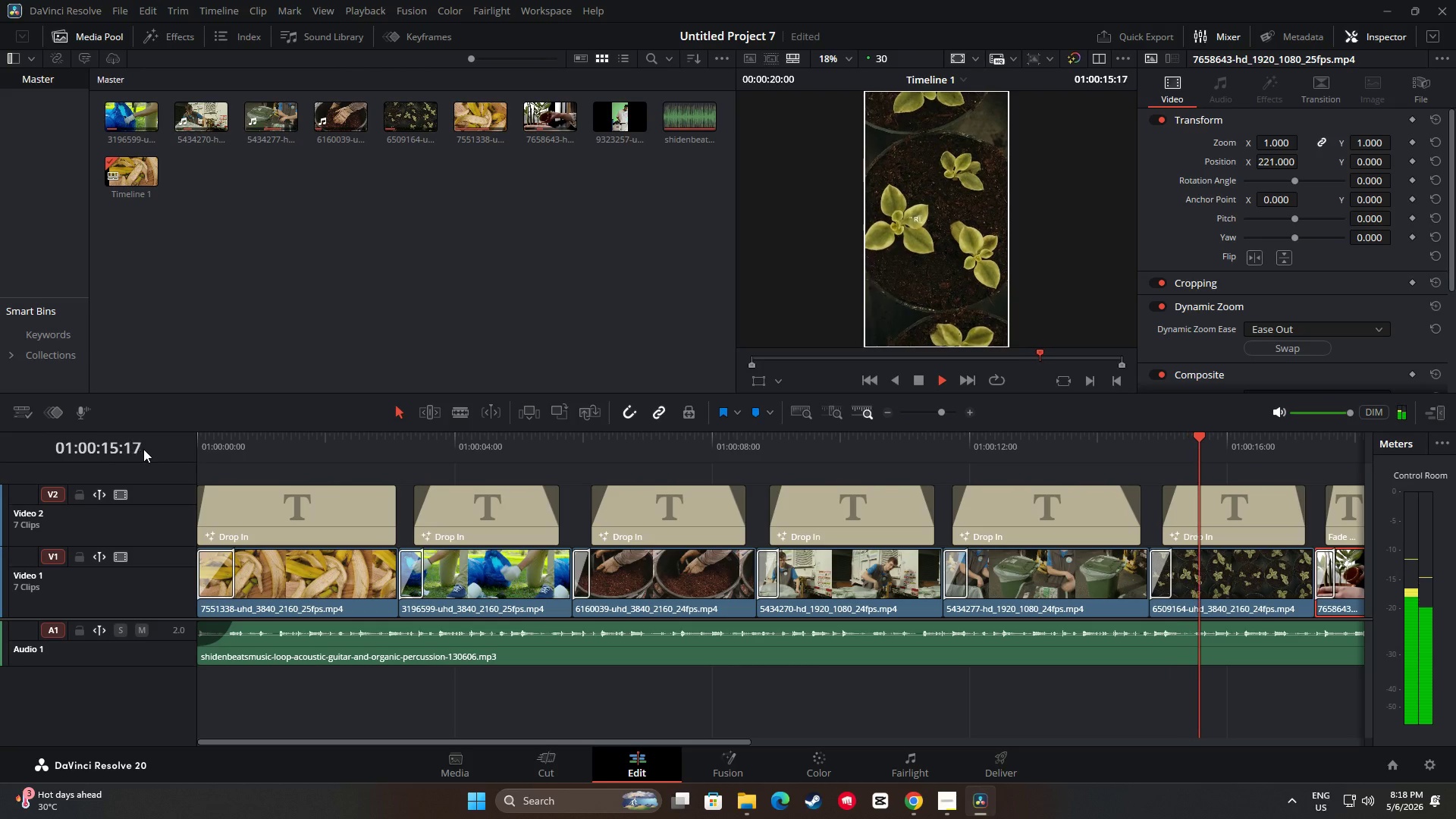 
wait(20.62)
 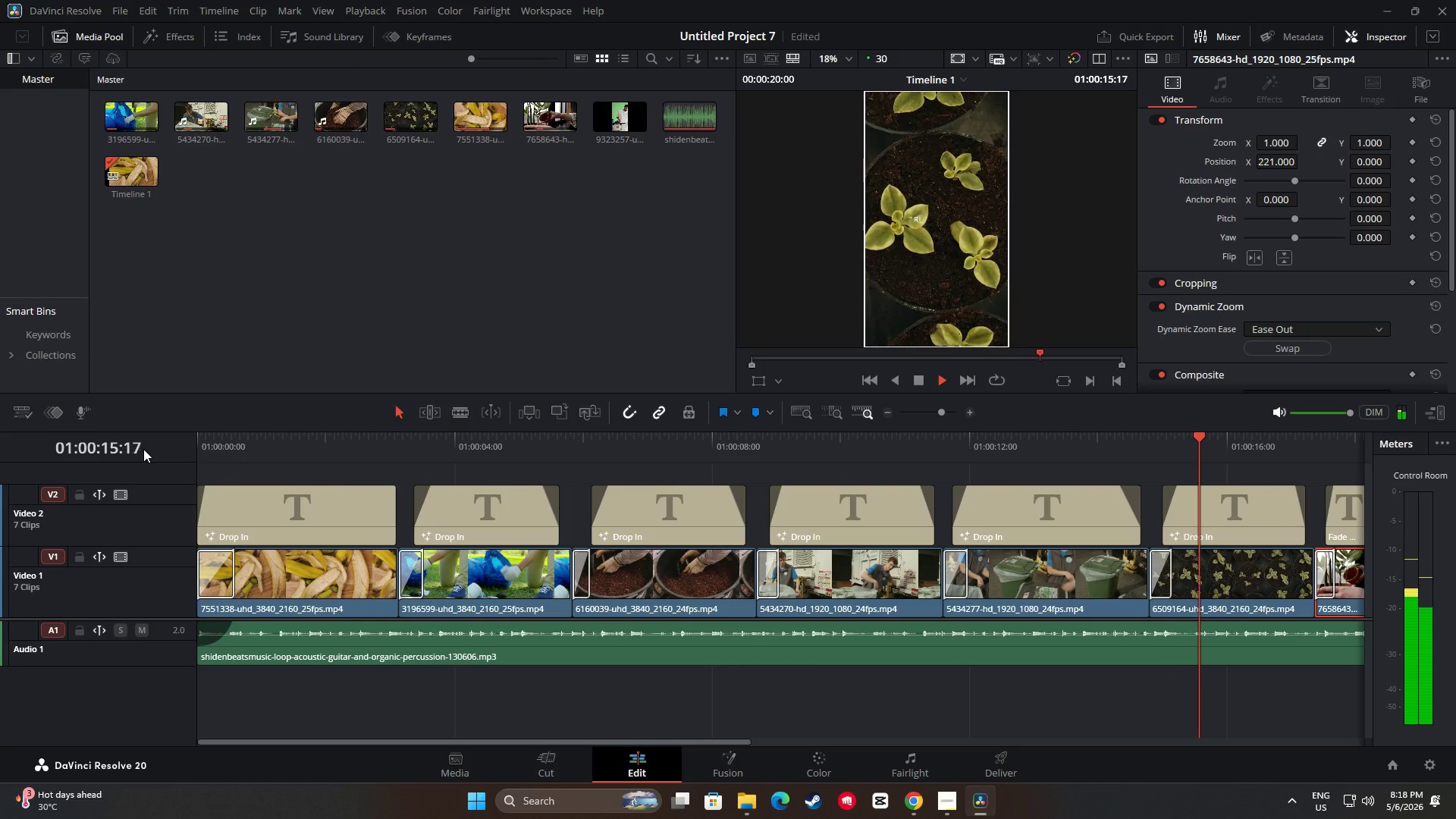 
left_click_drag(start_coordinate=[898, 439], to_coordinate=[485, 463])
 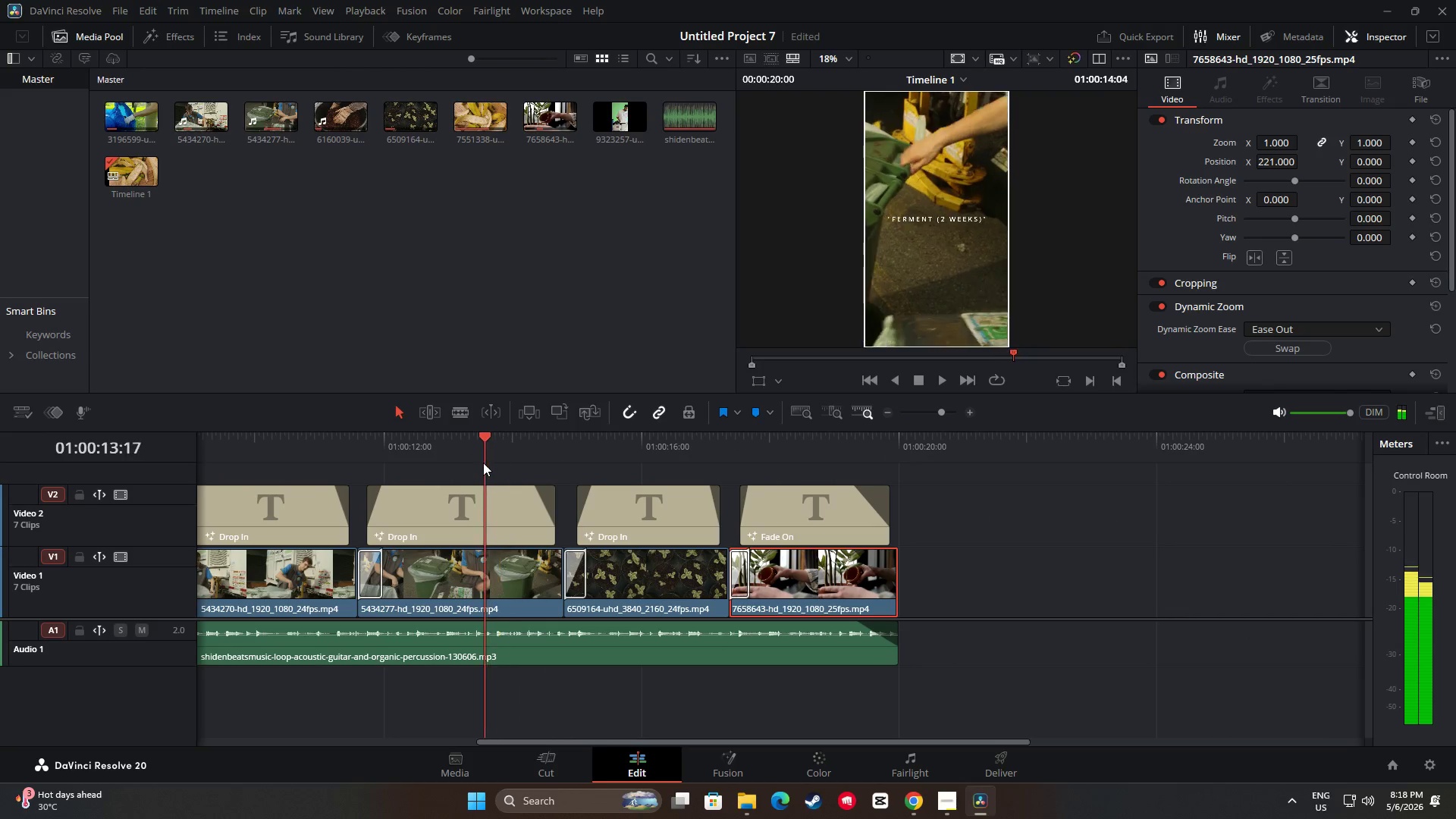 
key(Space)
 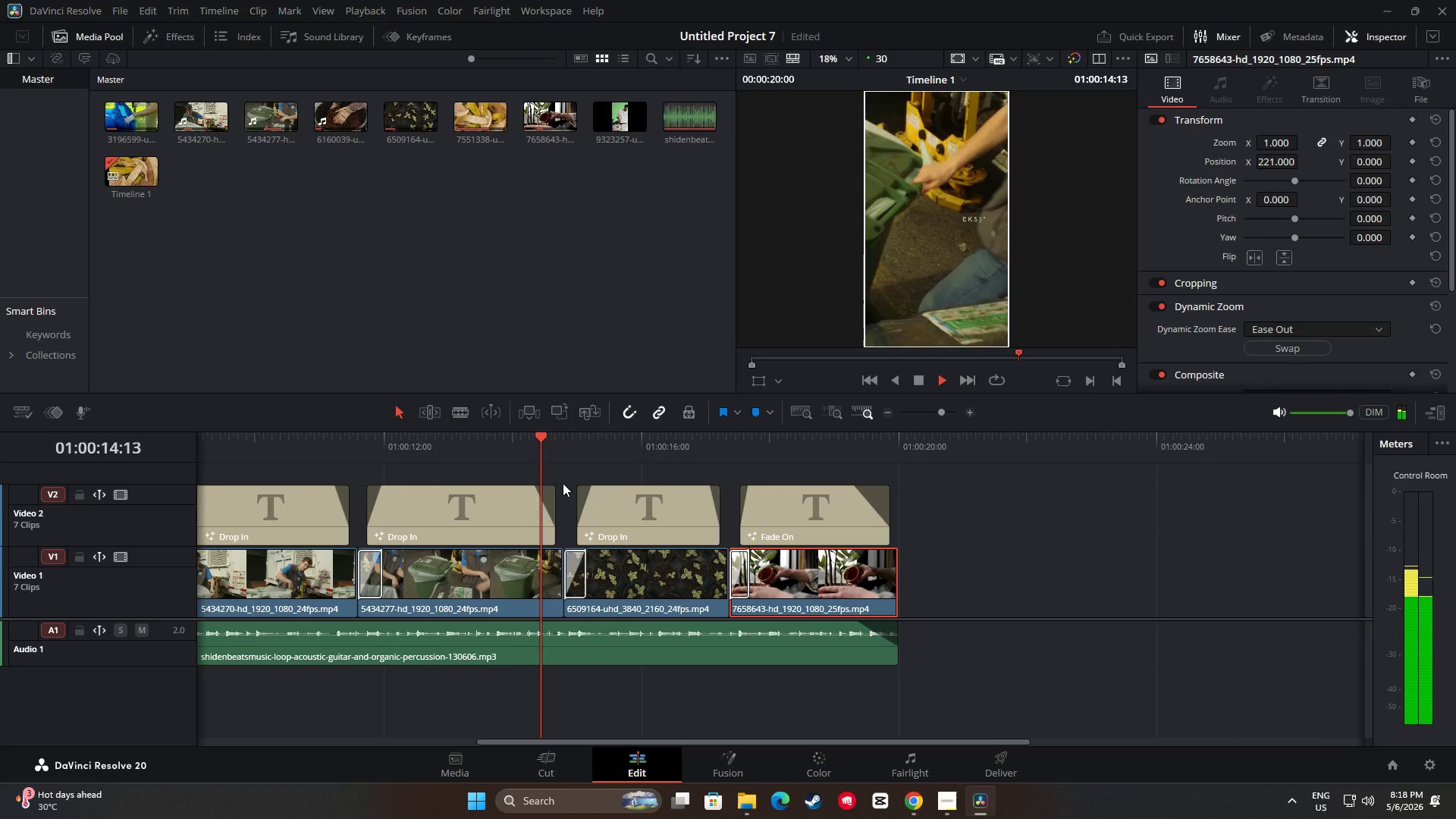 
key(Space)
 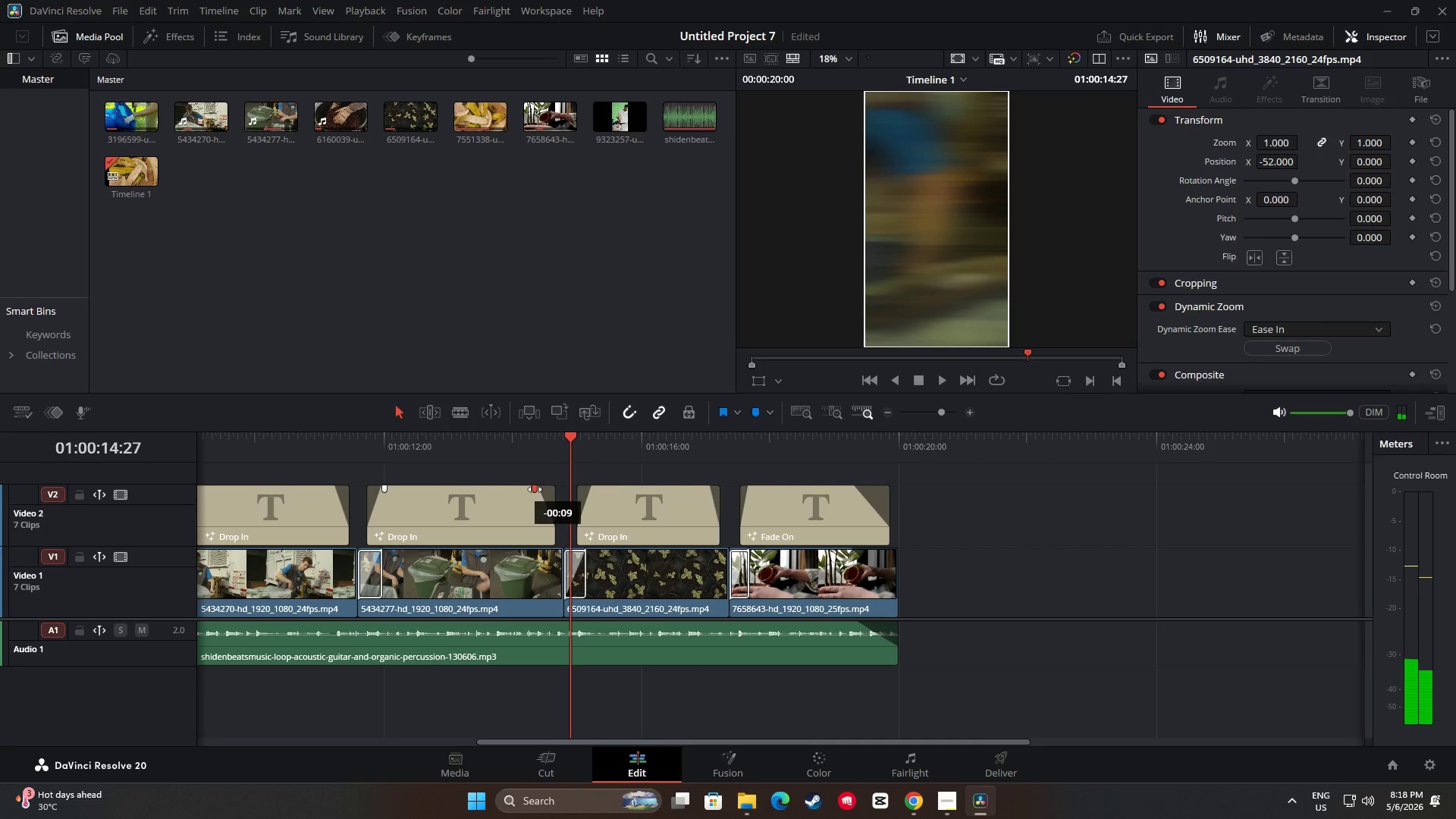 
left_click_drag(start_coordinate=[570, 438], to_coordinate=[353, 431])
 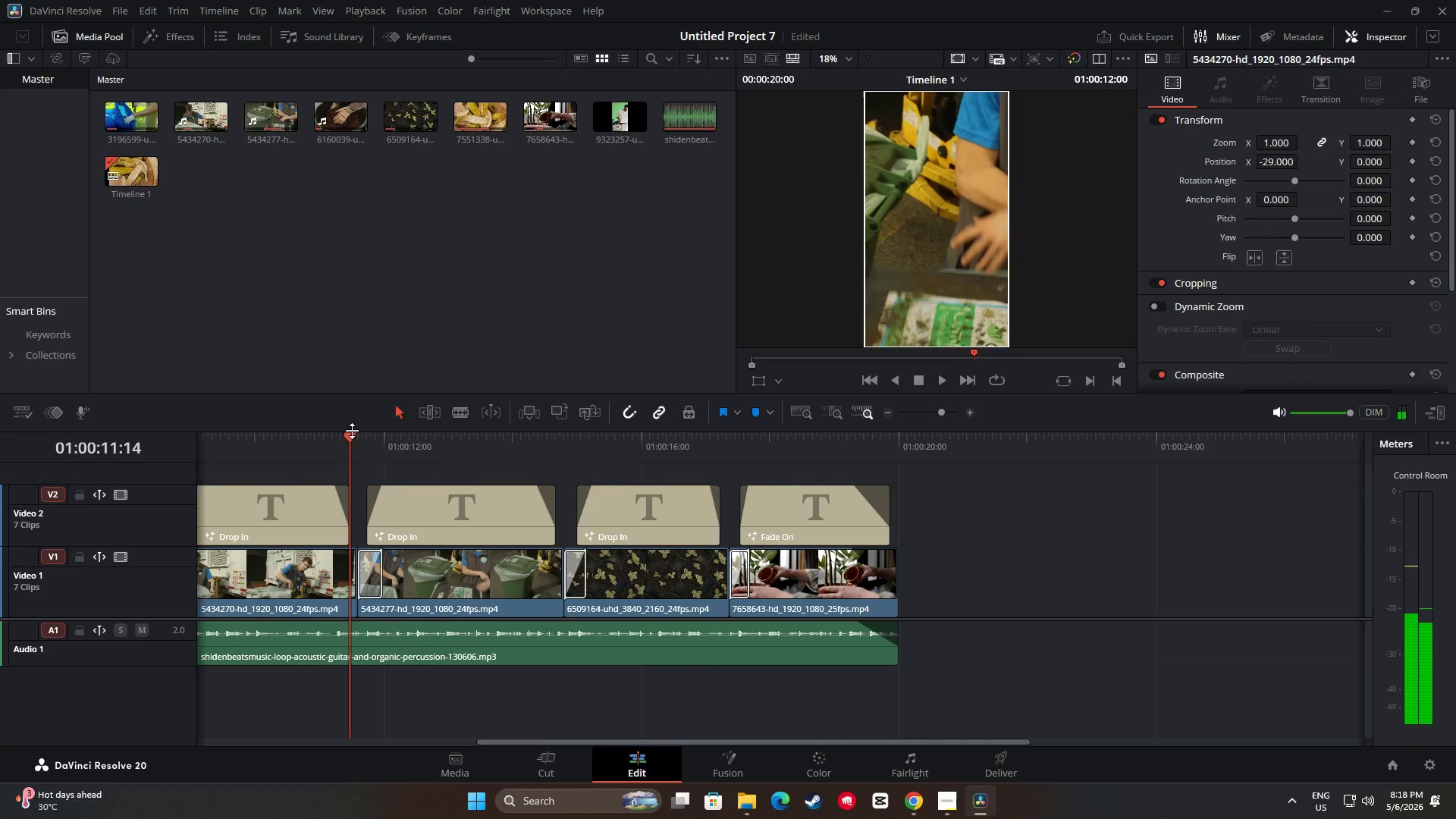 
key(Space)
 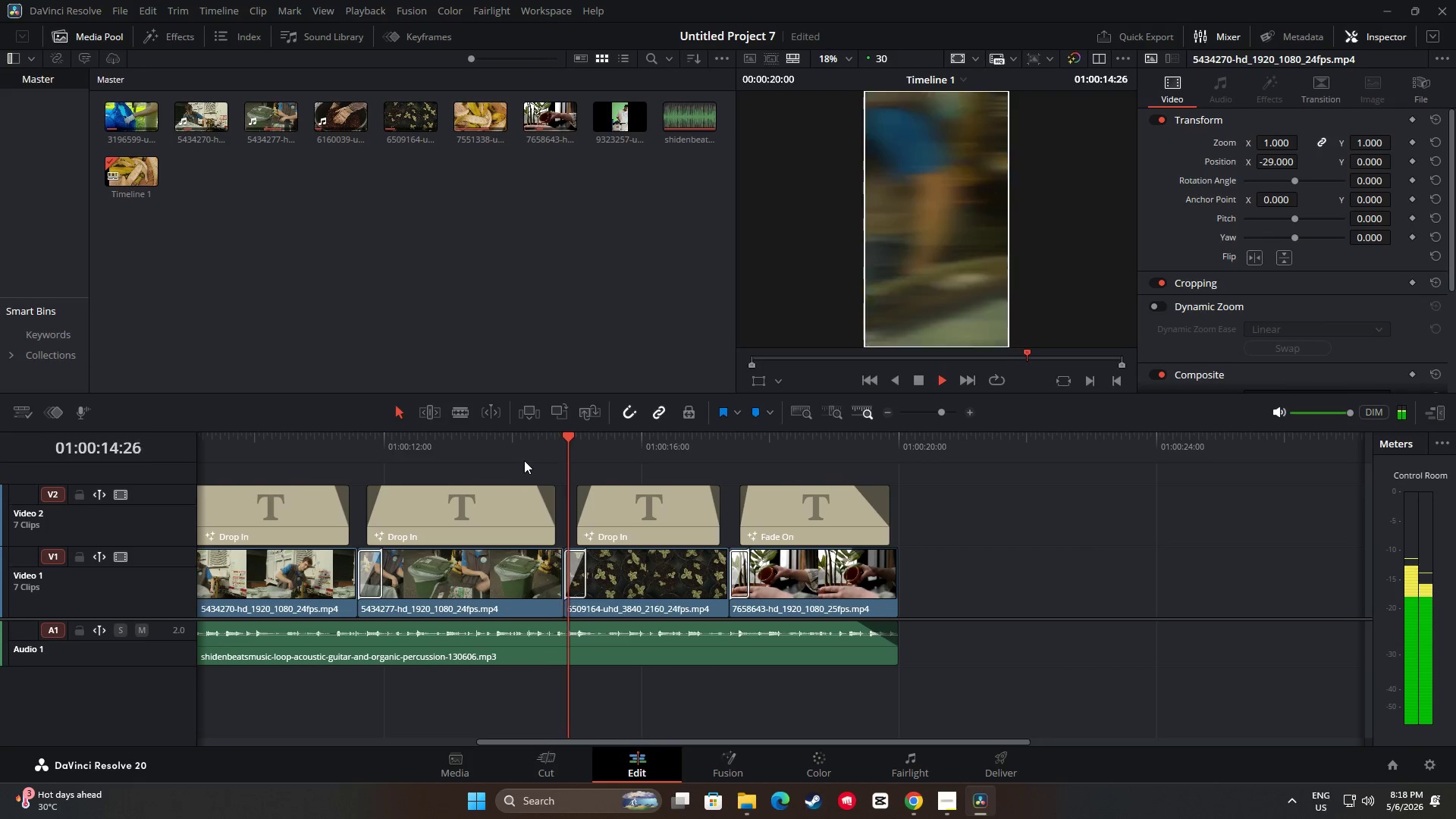 
key(Space)
 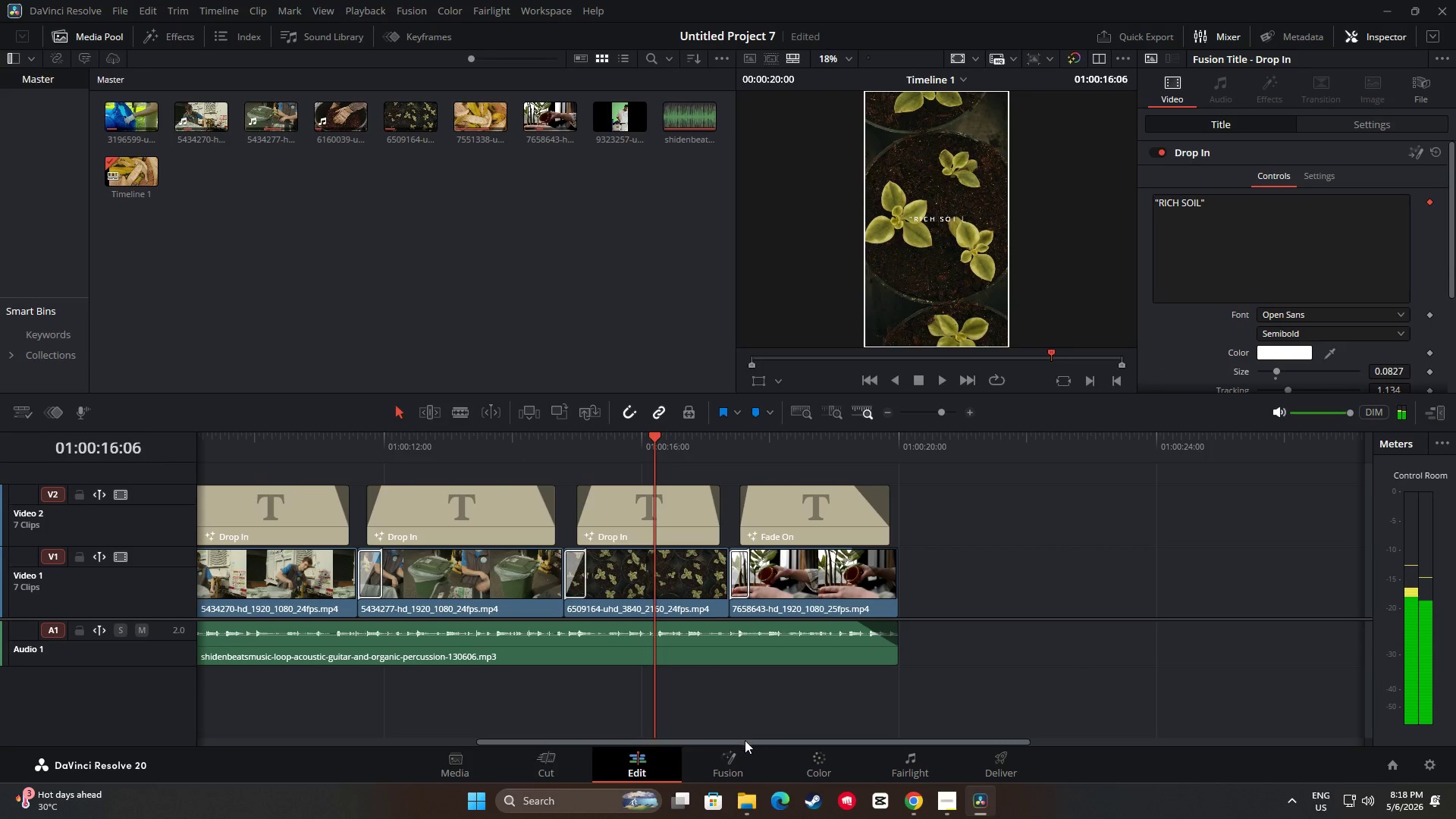 
left_click_drag(start_coordinate=[745, 740], to_coordinate=[676, 742])
 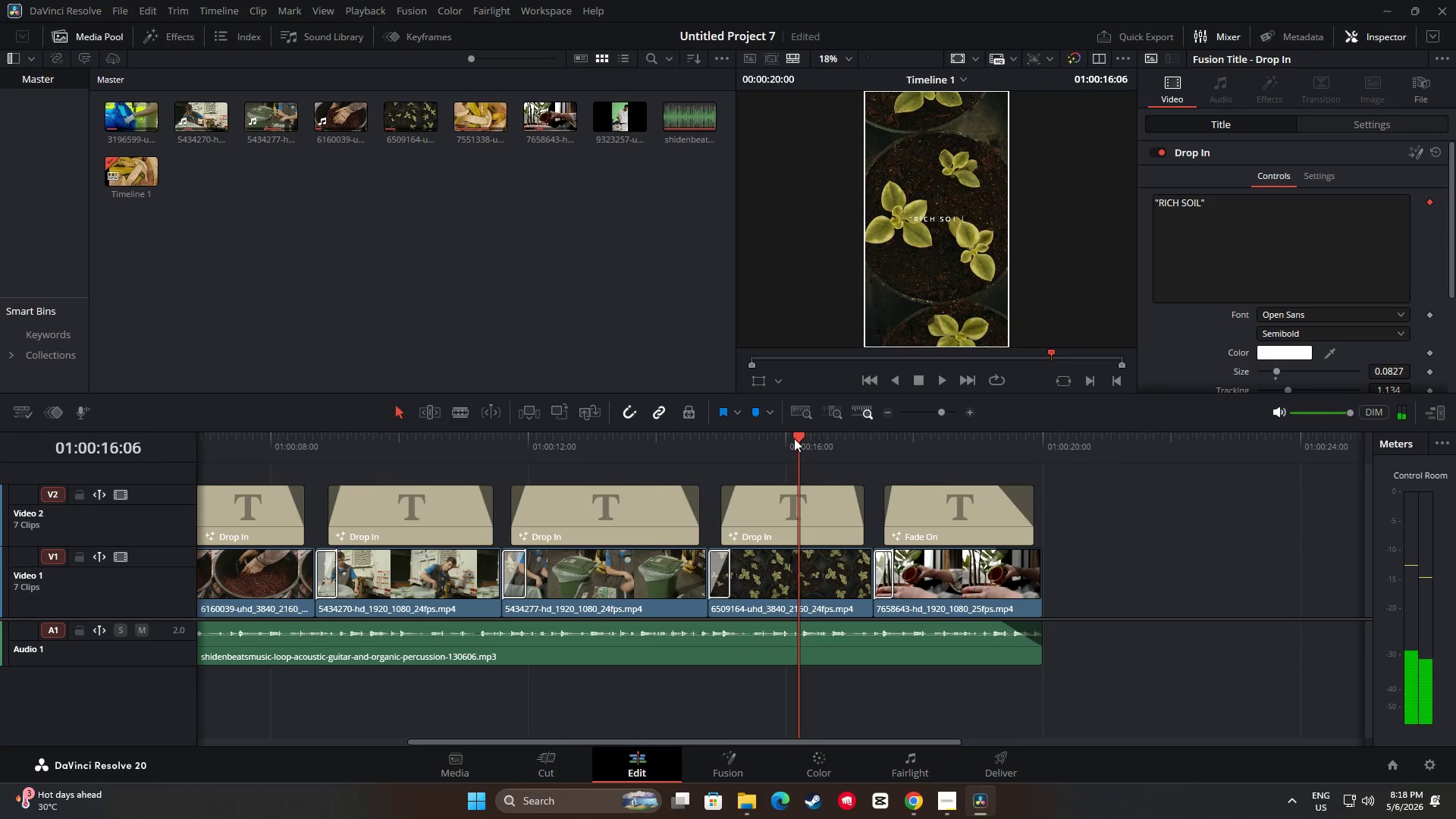 
left_click_drag(start_coordinate=[802, 431], to_coordinate=[557, 449])
 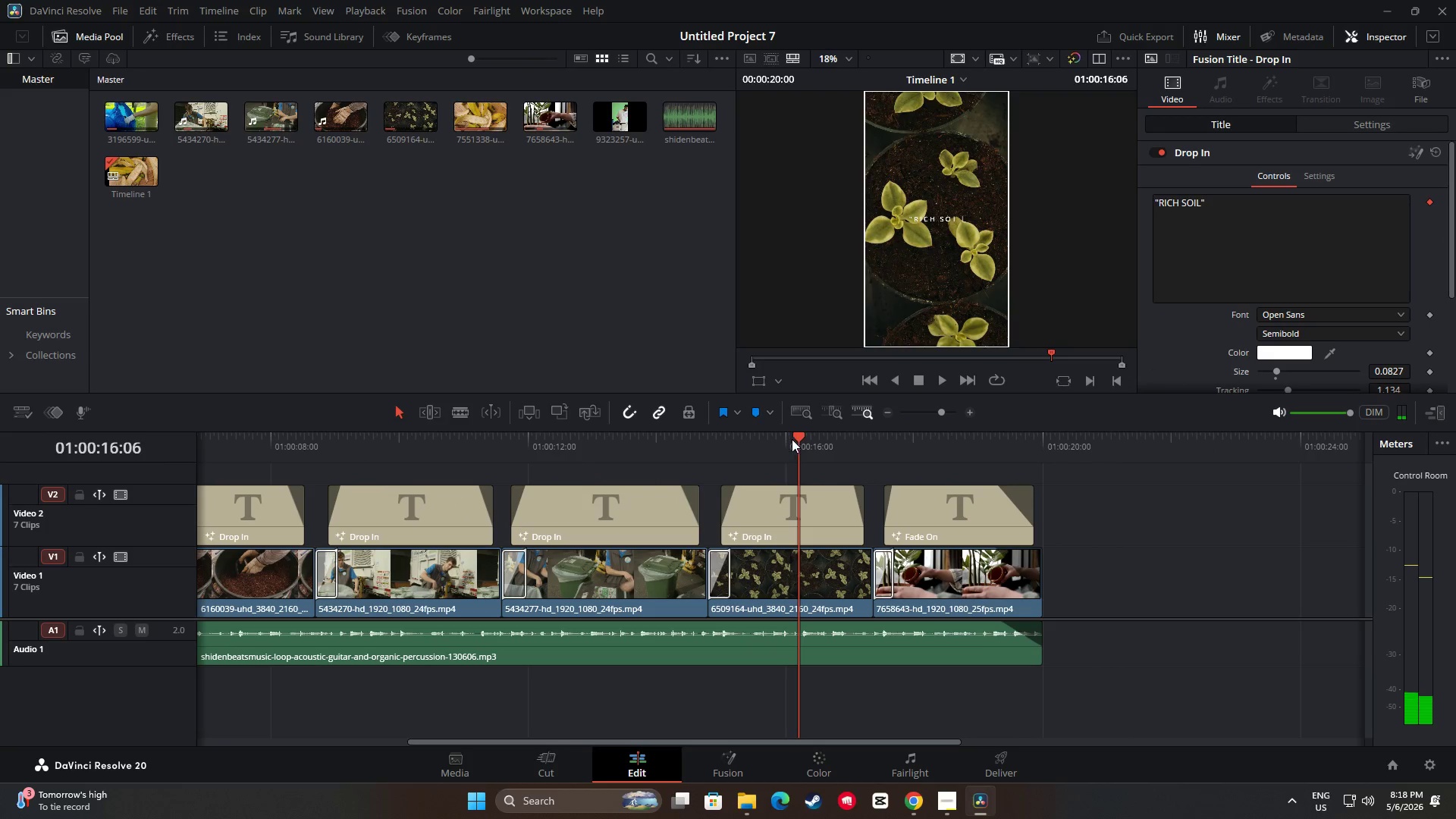 
left_click_drag(start_coordinate=[798, 438], to_coordinate=[318, 443])
 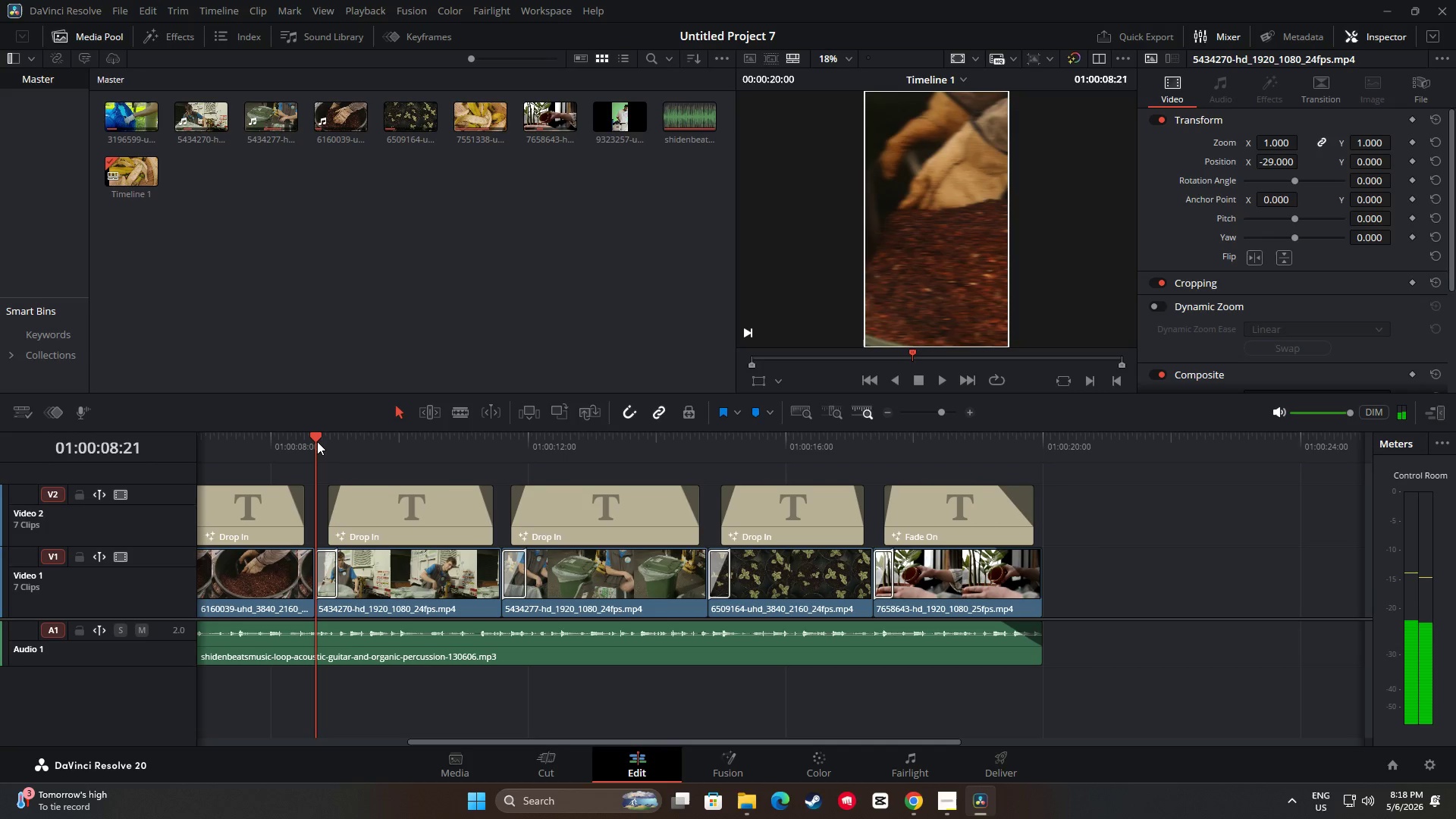 
key(Space)
 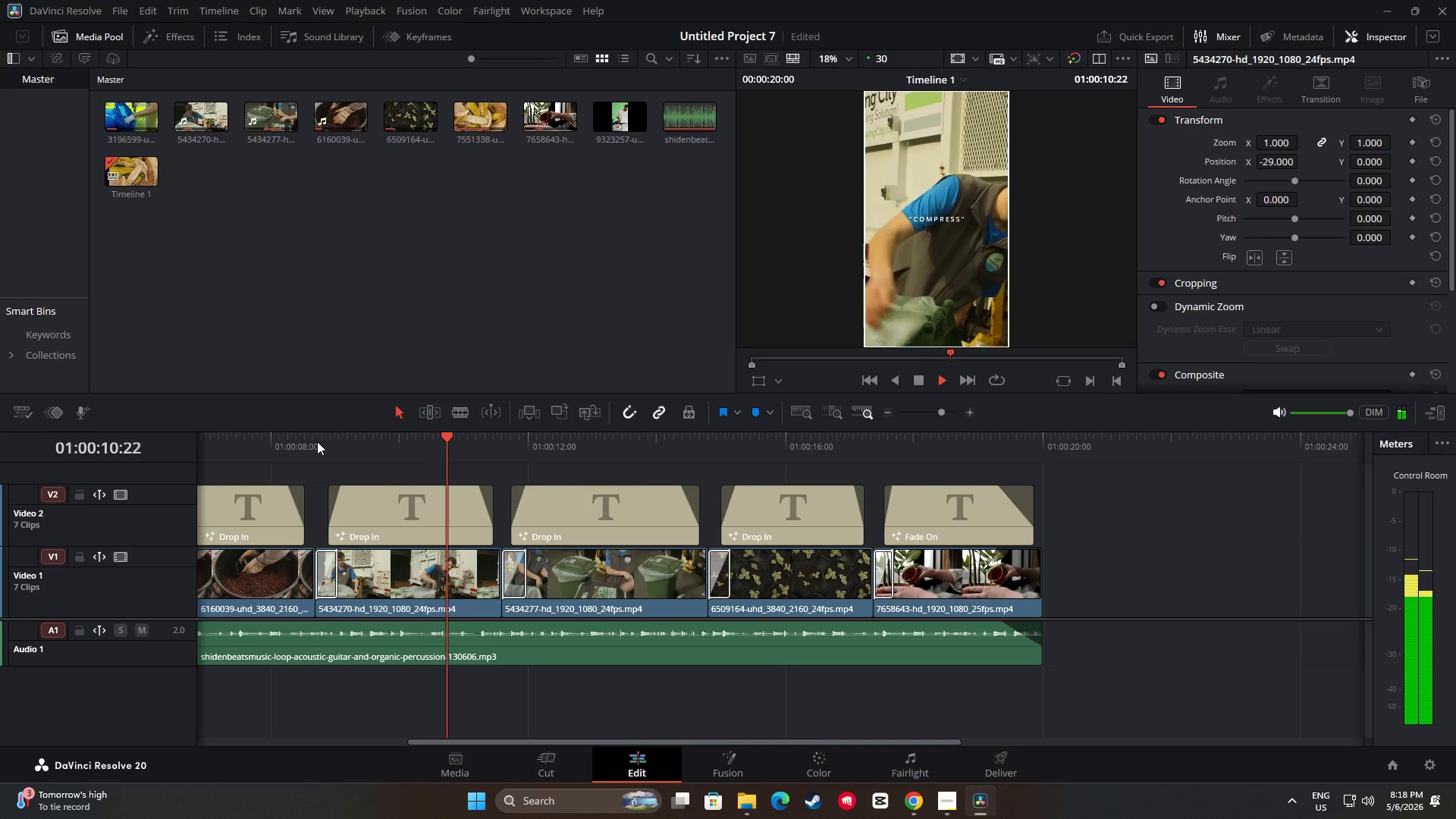 
key(Space)
 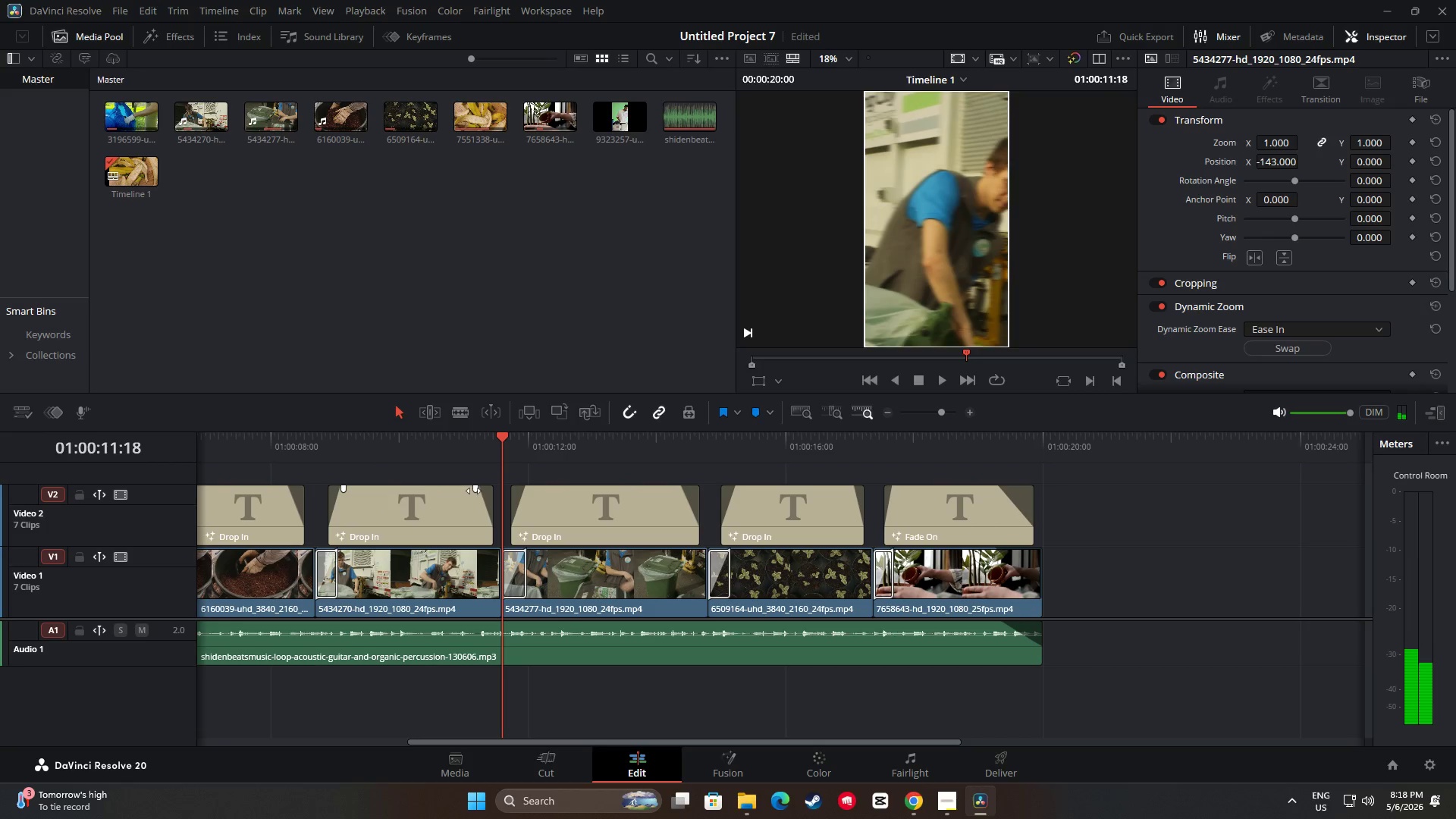 
left_click_drag(start_coordinate=[473, 490], to_coordinate=[480, 490])
 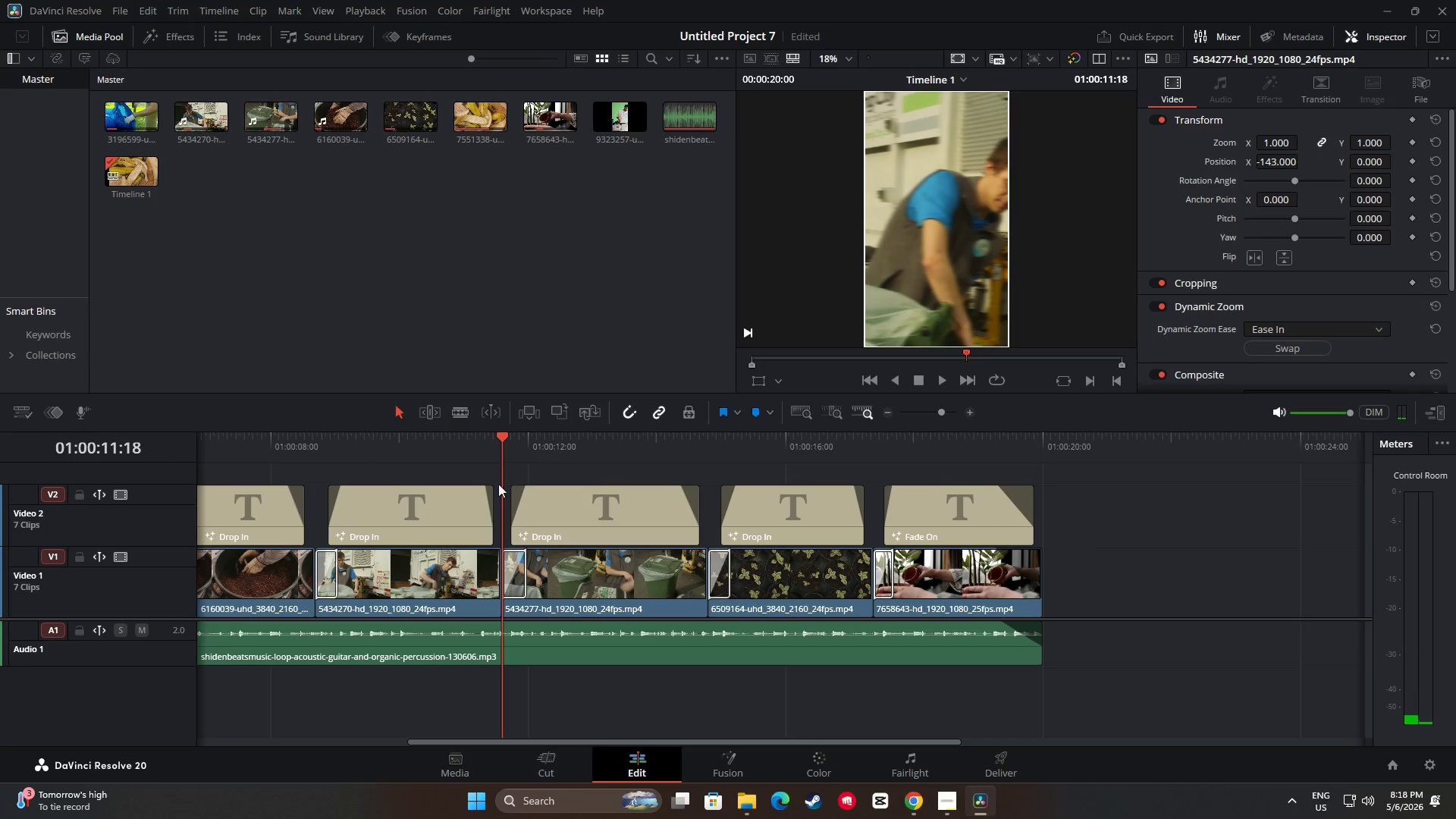 
left_click_drag(start_coordinate=[503, 435], to_coordinate=[428, 438])
 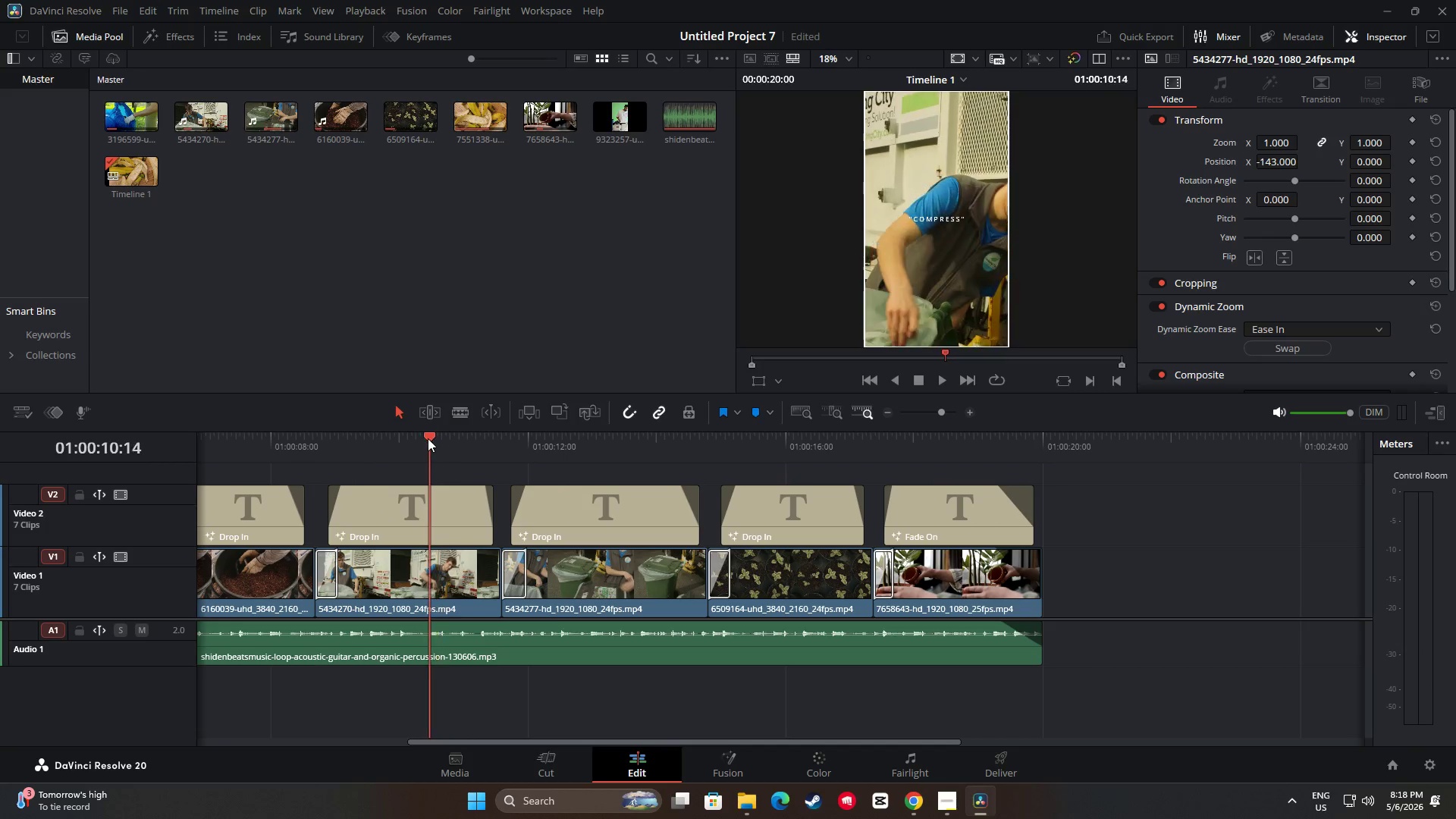 
key(Space)
 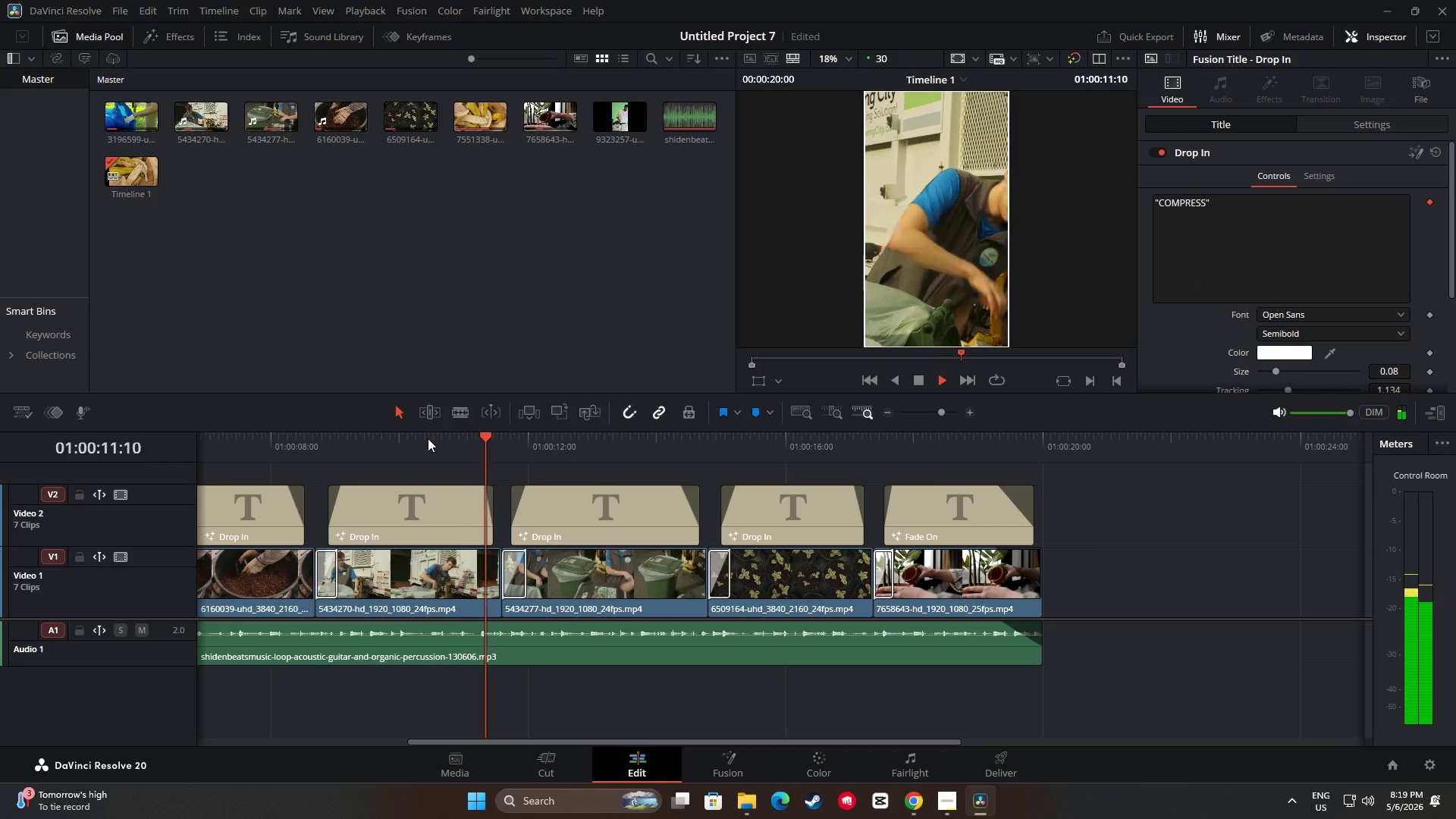 
key(Space)
 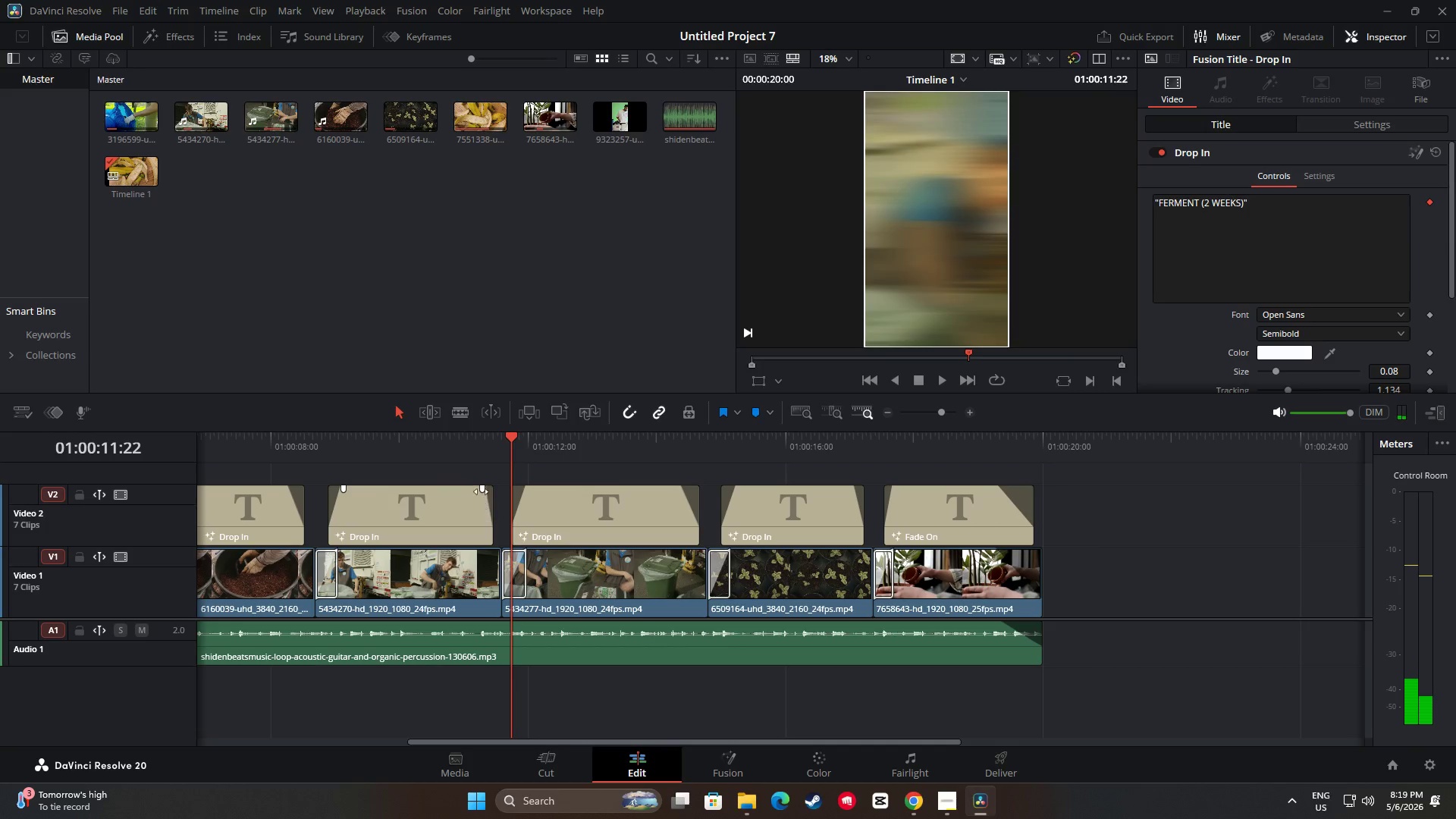 
left_click_drag(start_coordinate=[512, 437], to_coordinate=[383, 440])
 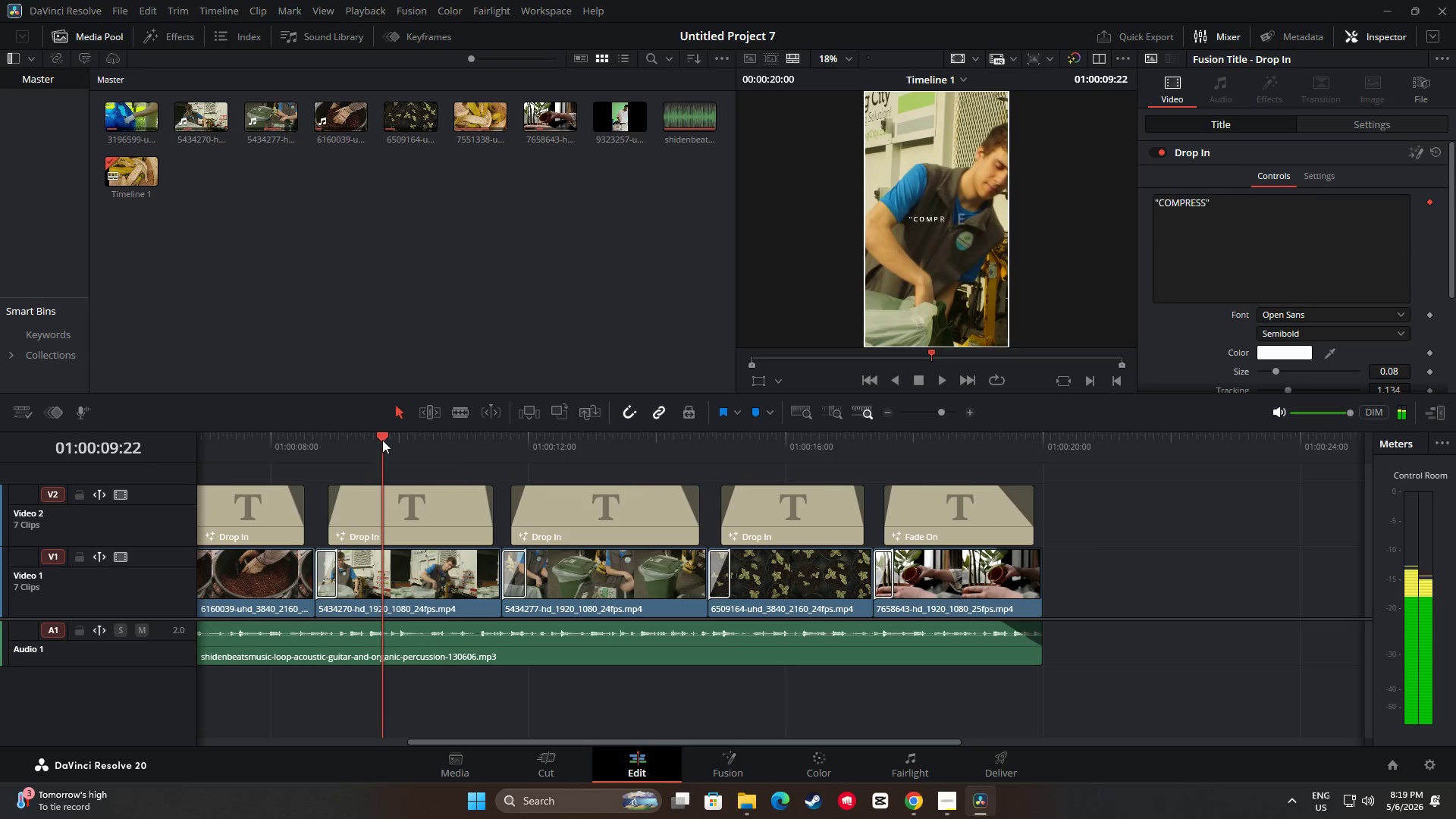 
key(Space)
 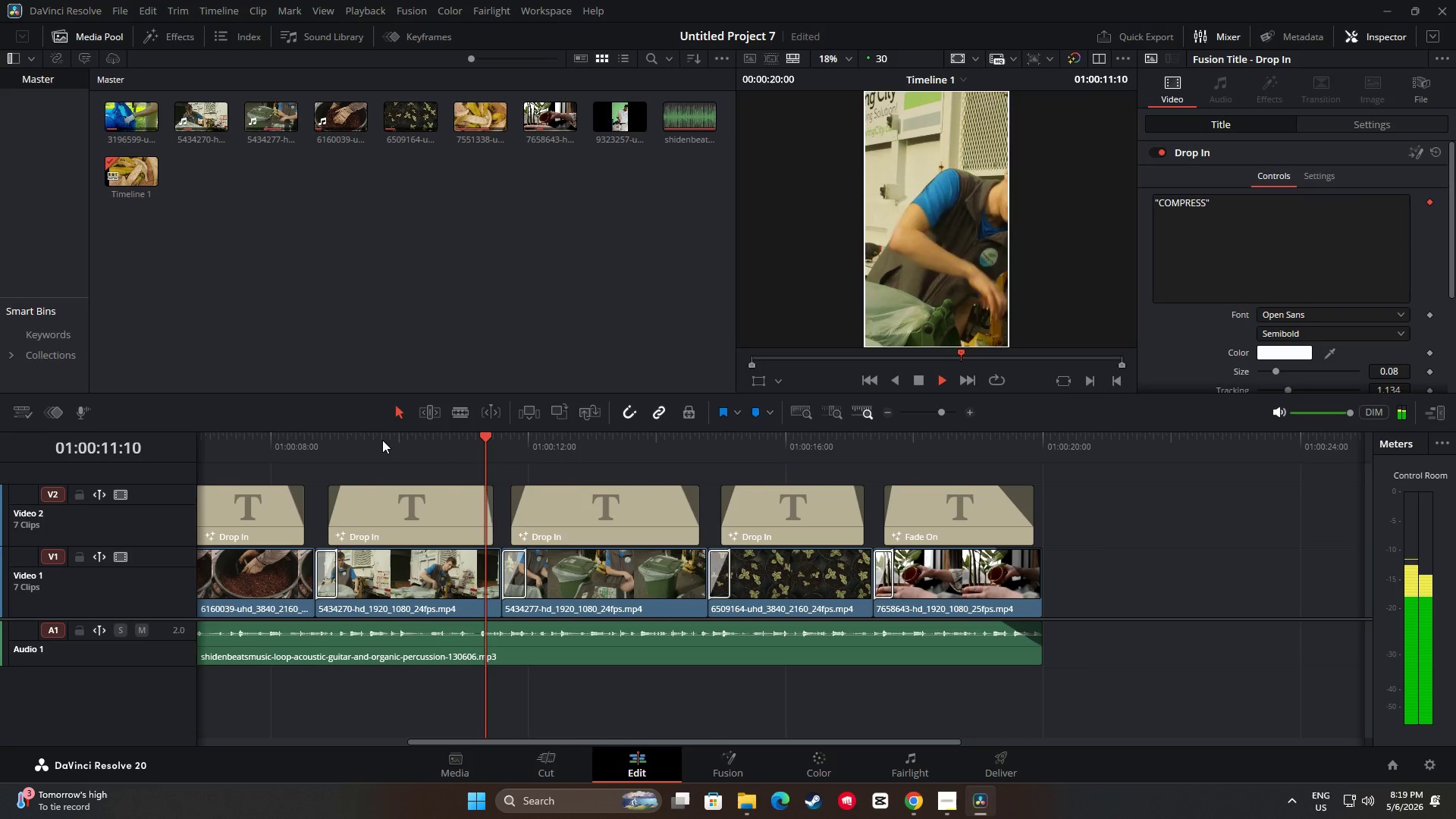 
key(Space)
 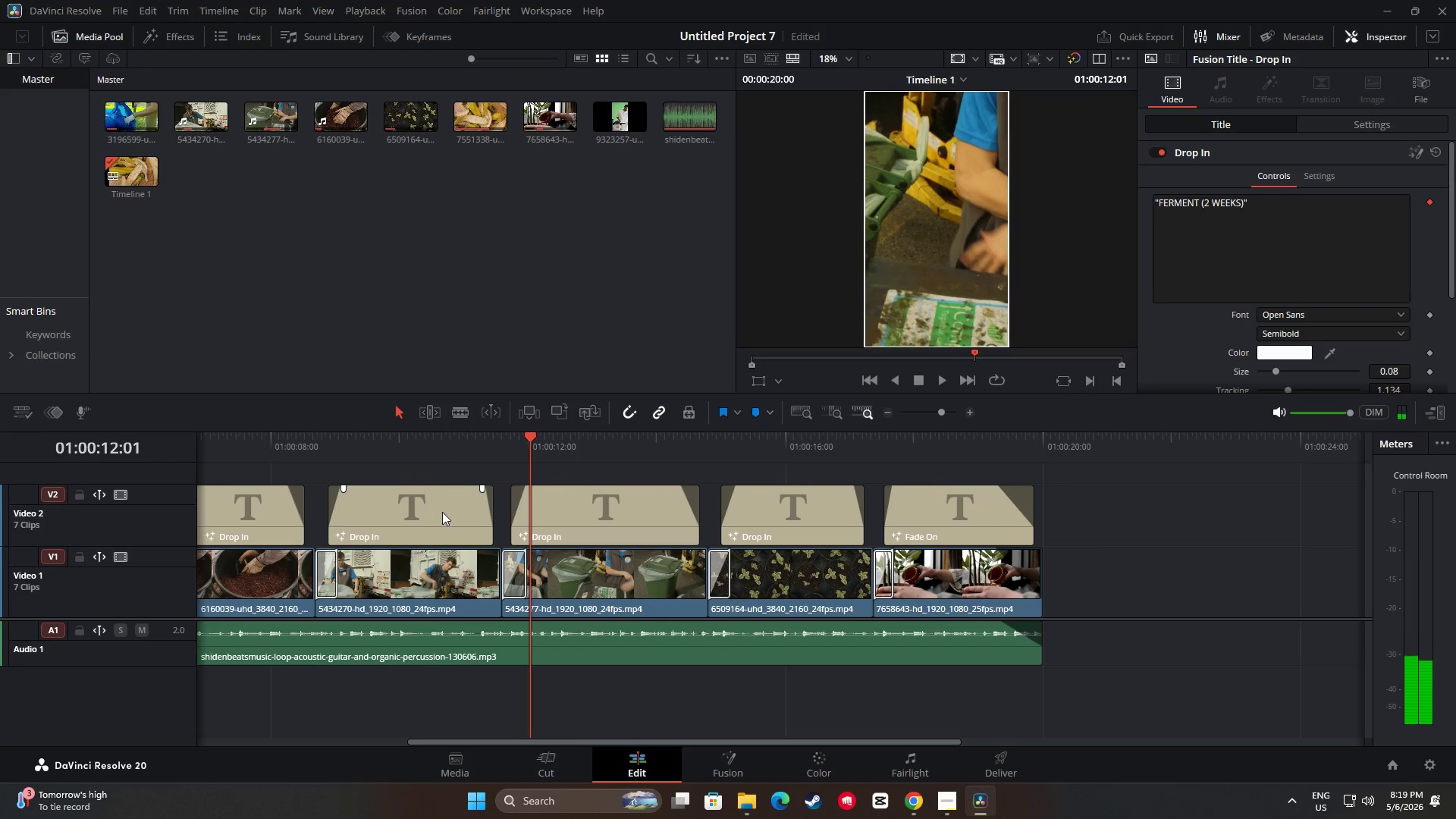 
left_click_drag(start_coordinate=[491, 511], to_coordinate=[495, 511])
 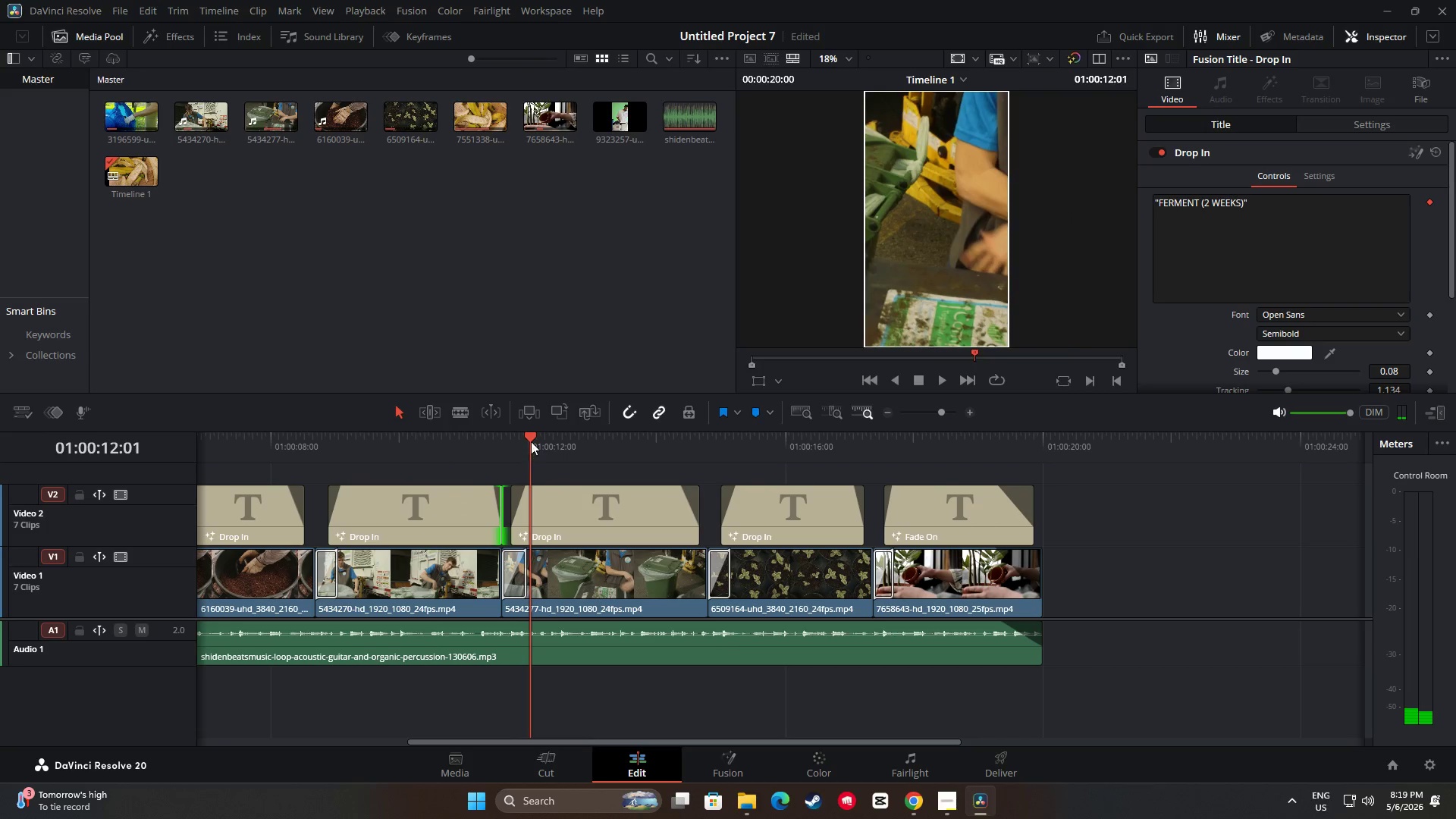 
left_click_drag(start_coordinate=[533, 438], to_coordinate=[428, 441])
 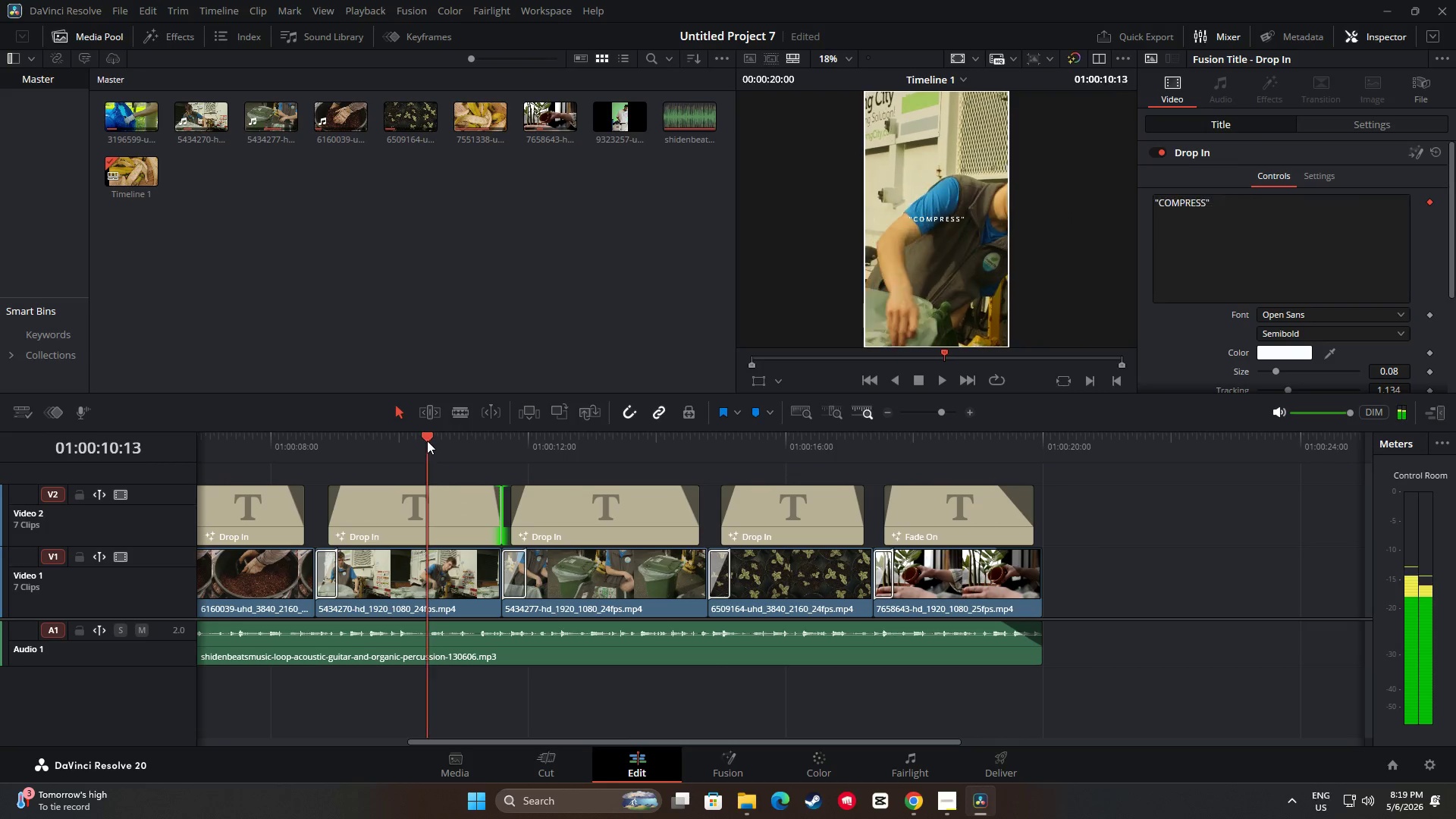 
key(Space)
 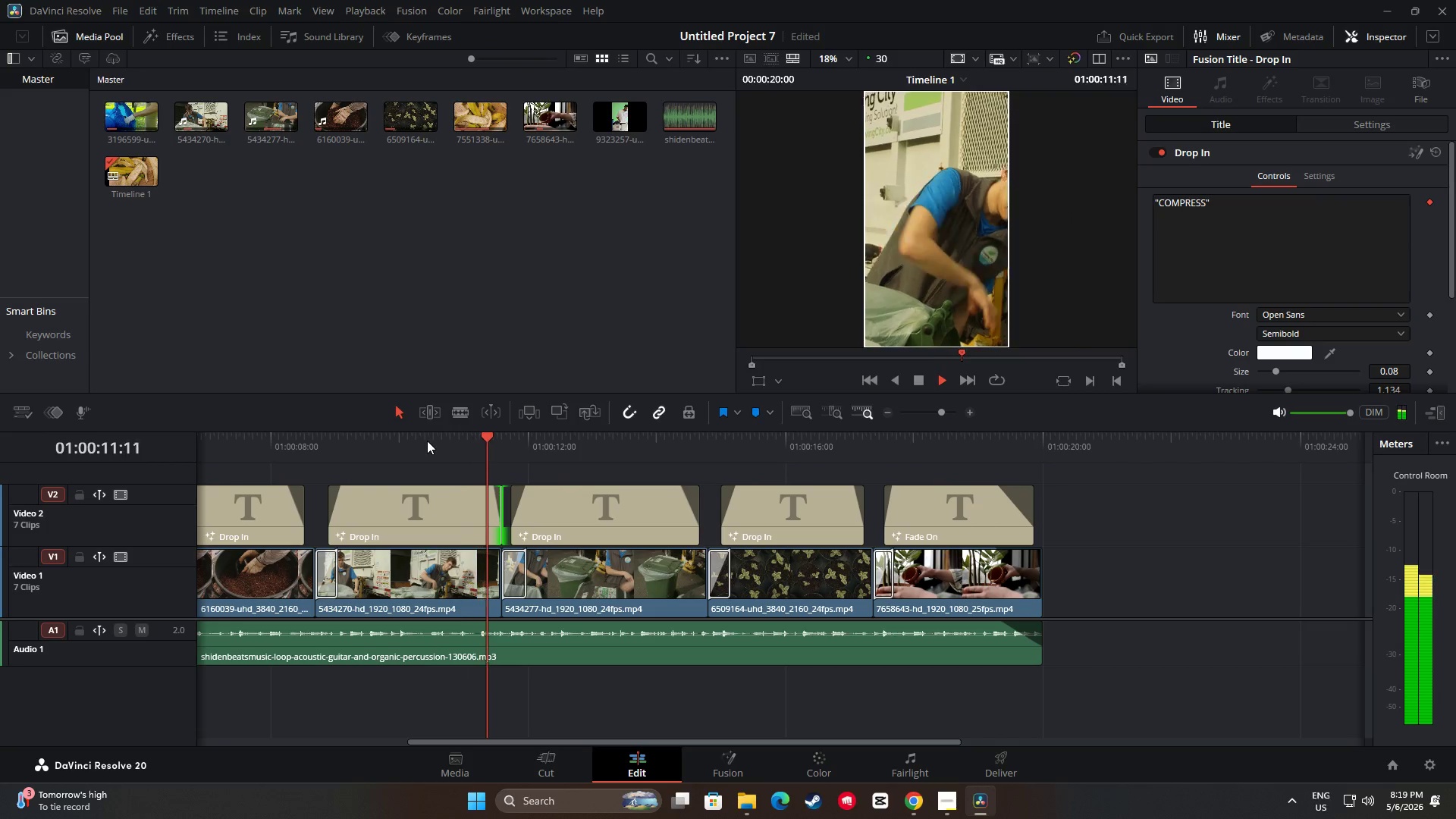 
key(Space)
 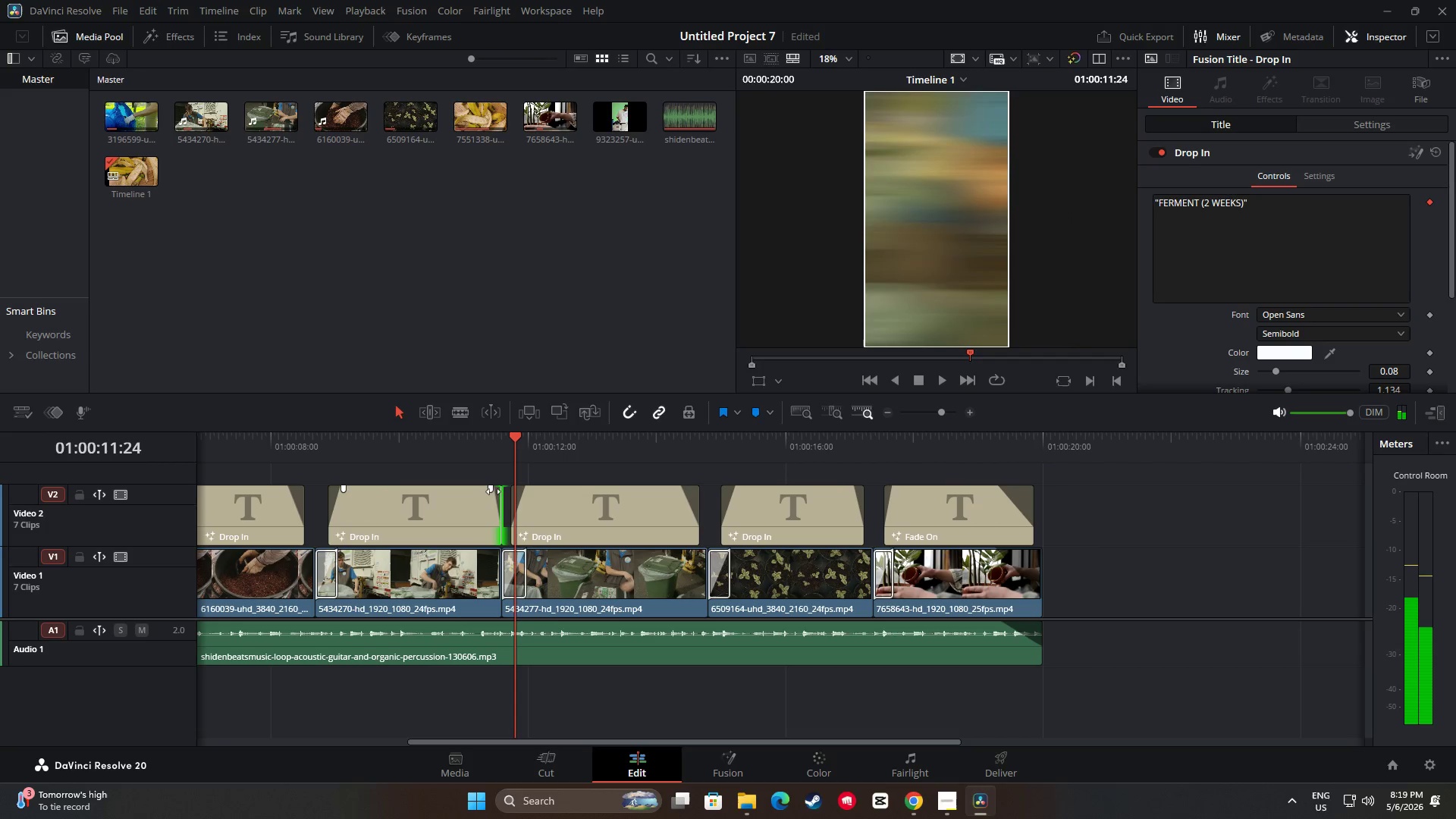 
left_click_drag(start_coordinate=[492, 491], to_coordinate=[502, 491])
 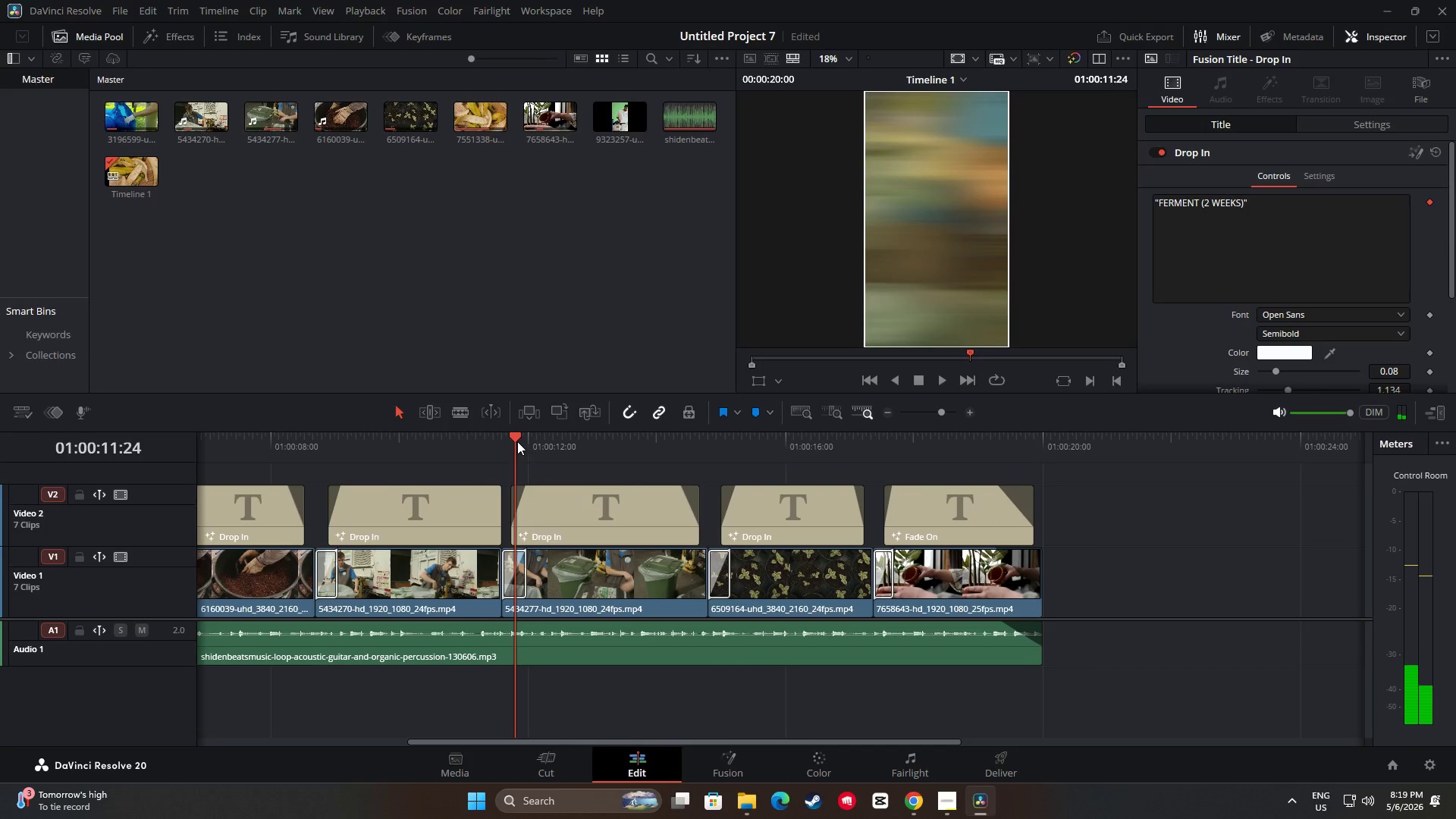 
left_click_drag(start_coordinate=[515, 438], to_coordinate=[412, 438])
 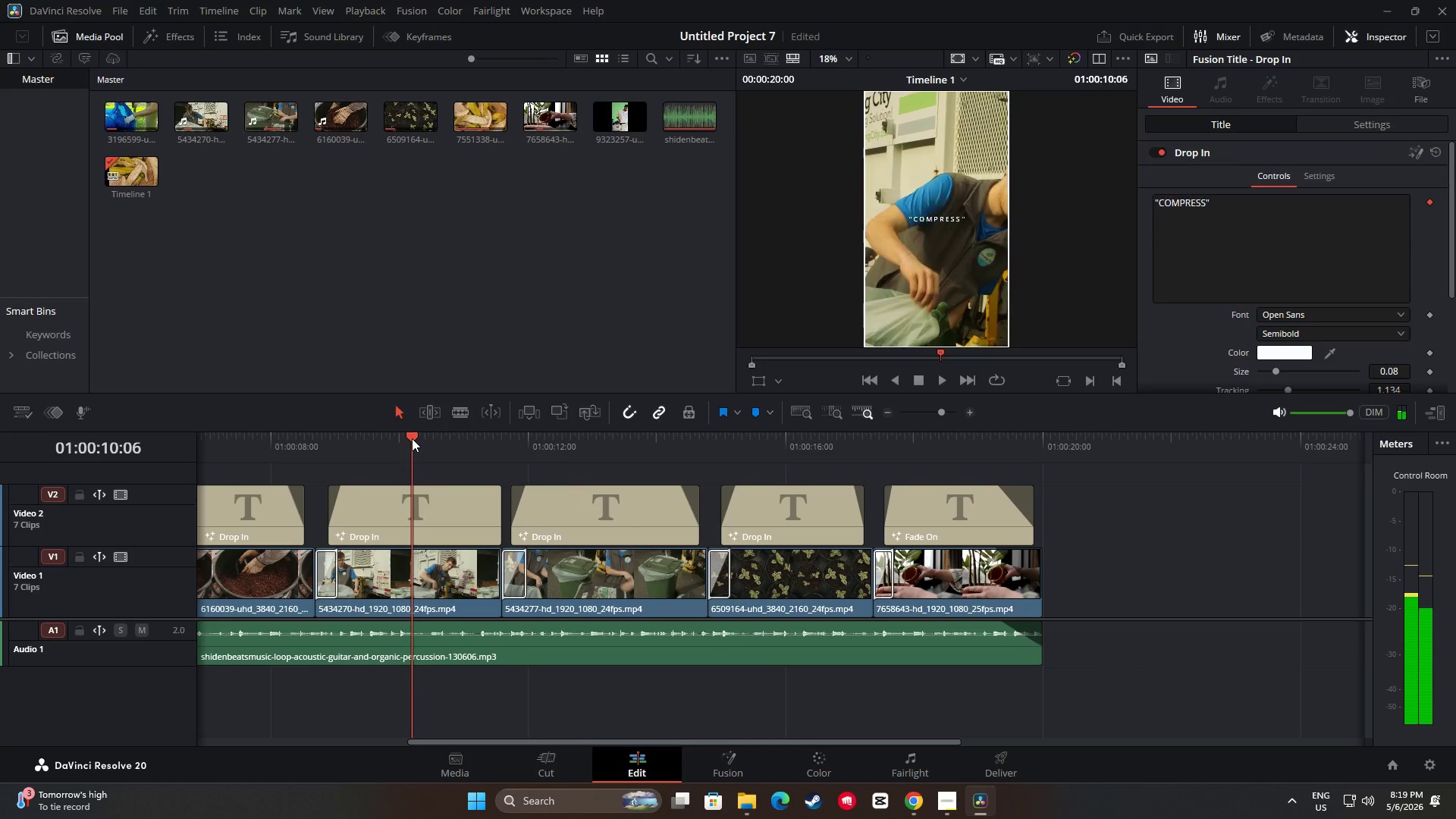 
key(Space)
 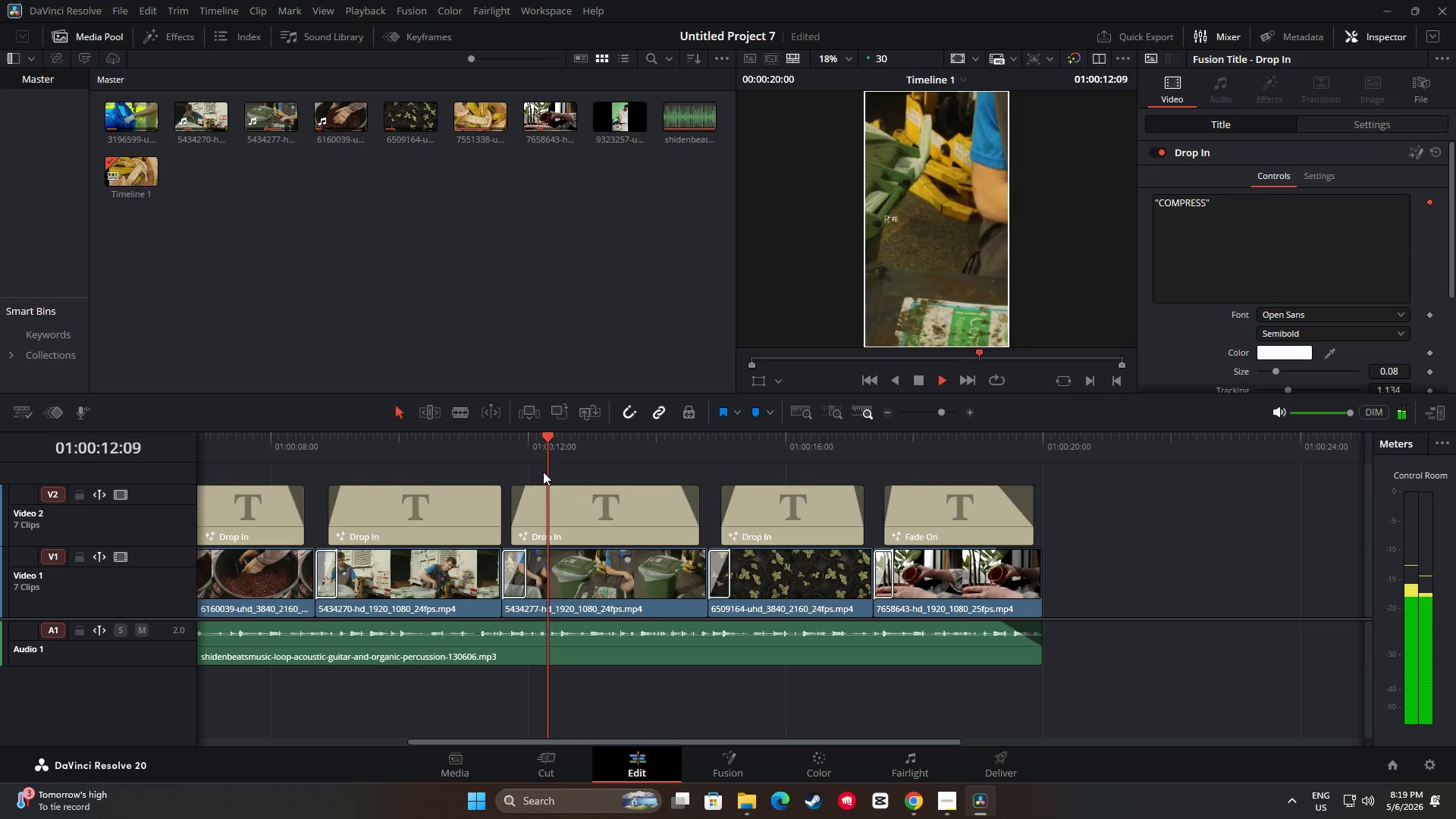 
key(Space)
 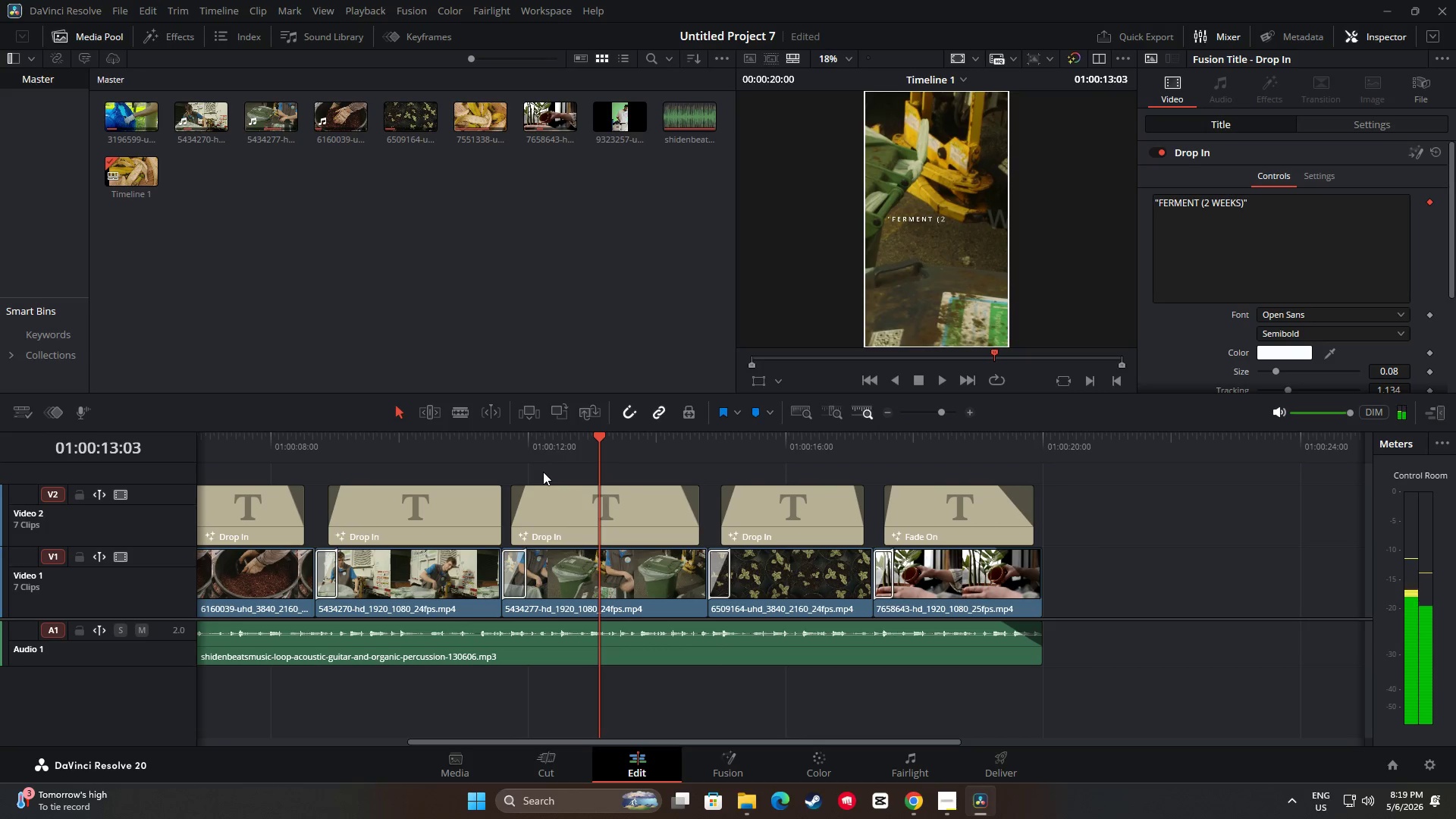 
key(Space)
 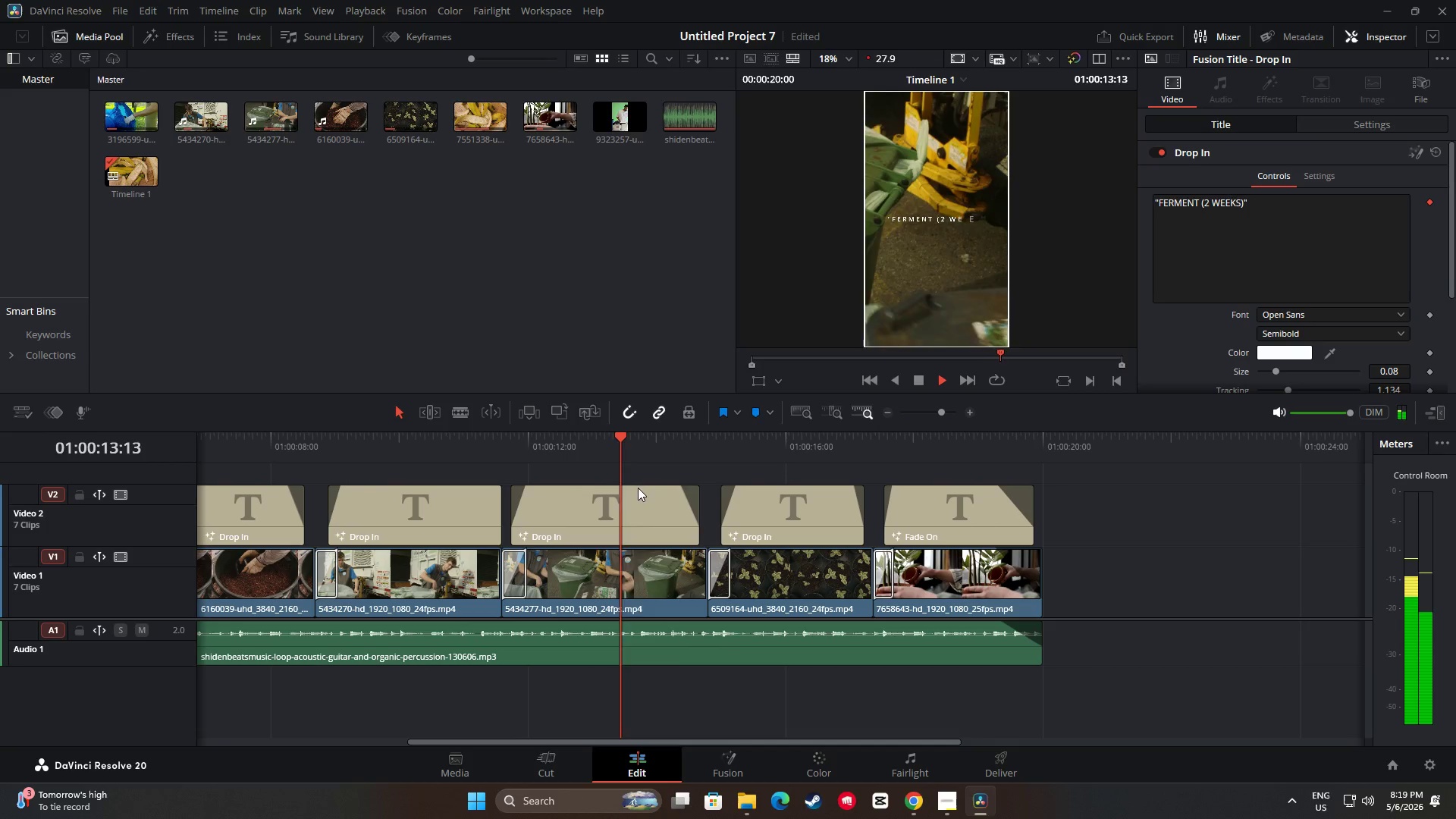 
key(Space)
 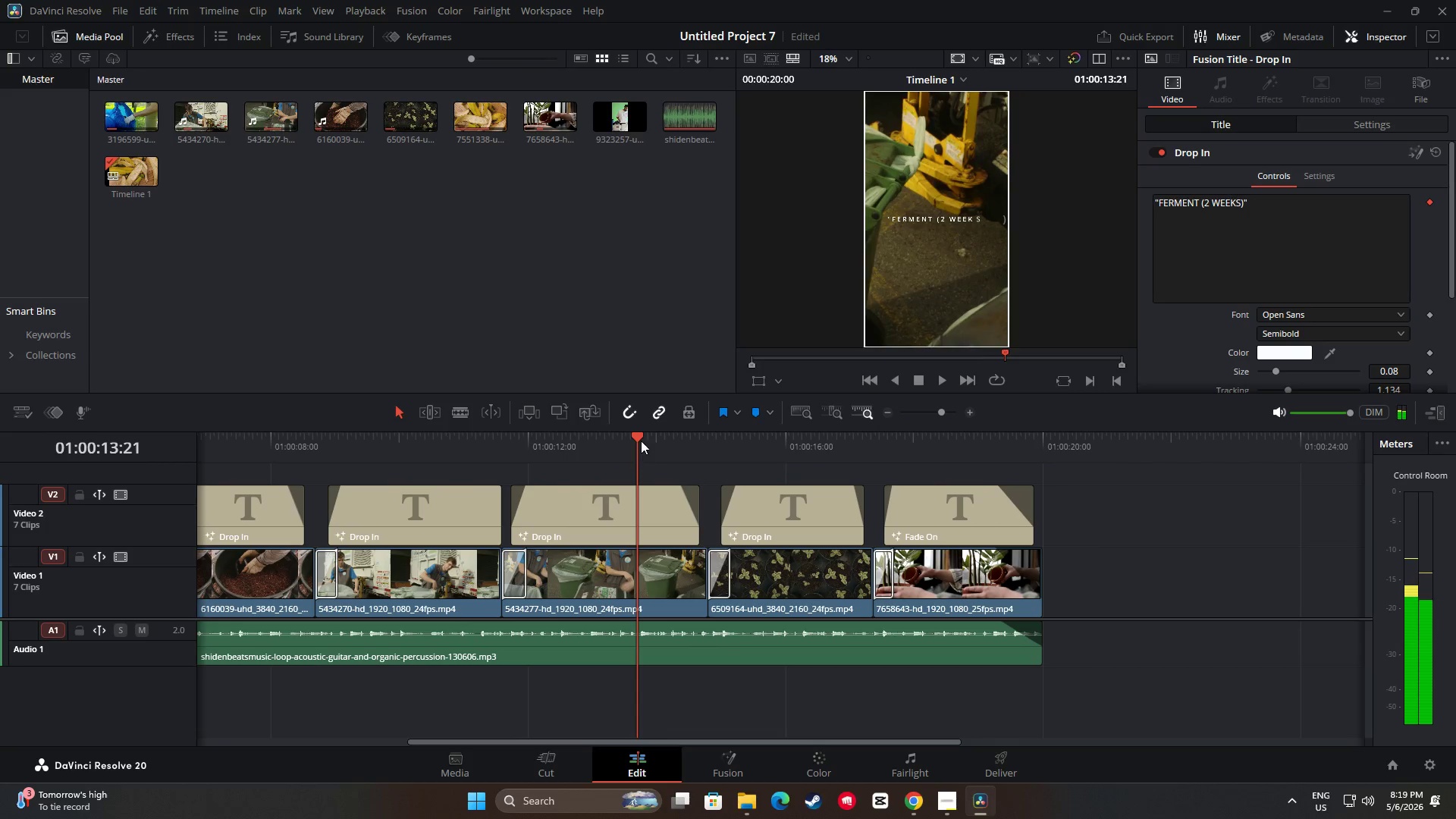 
left_click_drag(start_coordinate=[641, 438], to_coordinate=[384, 438])
 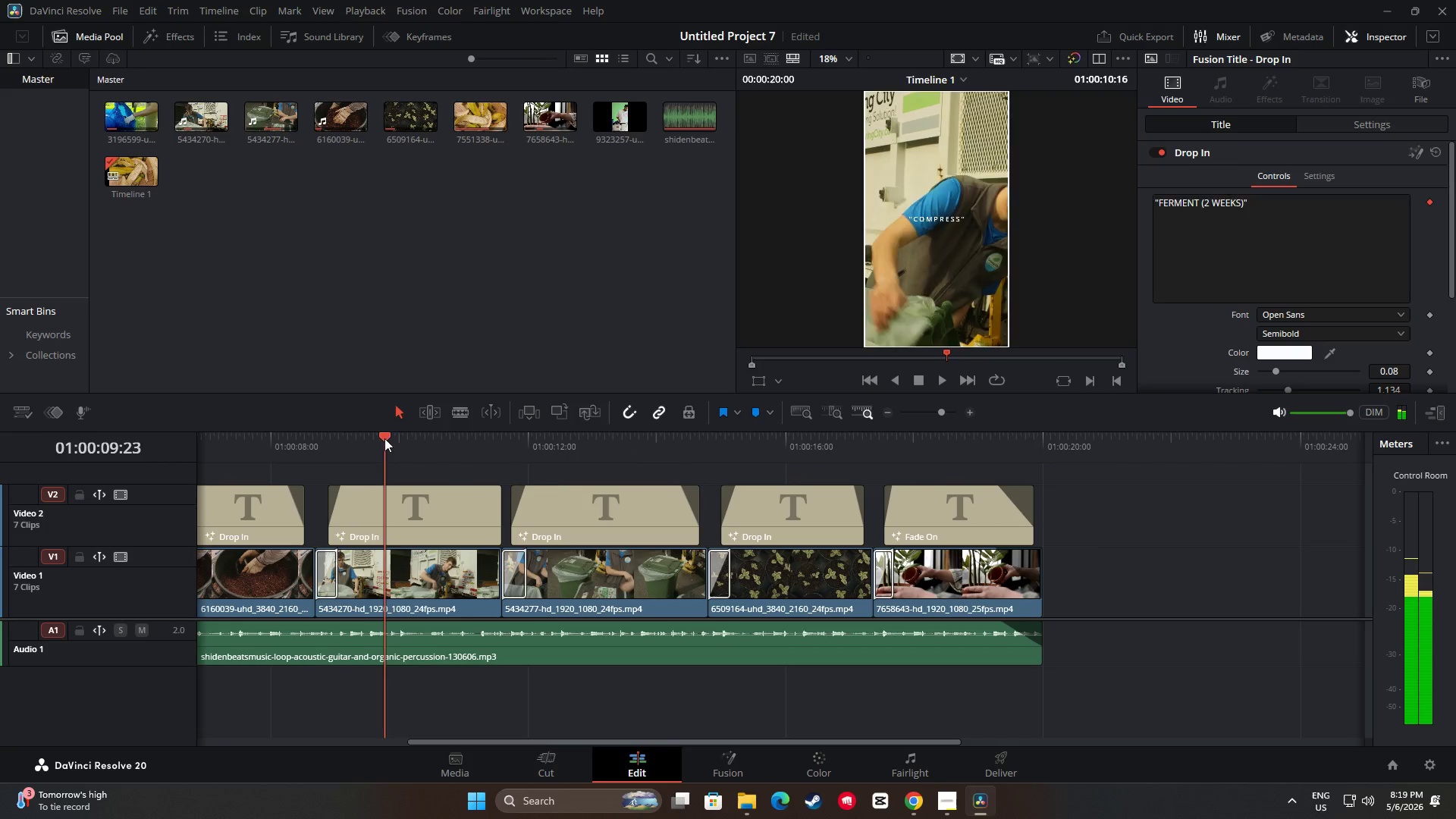 
key(Space)
 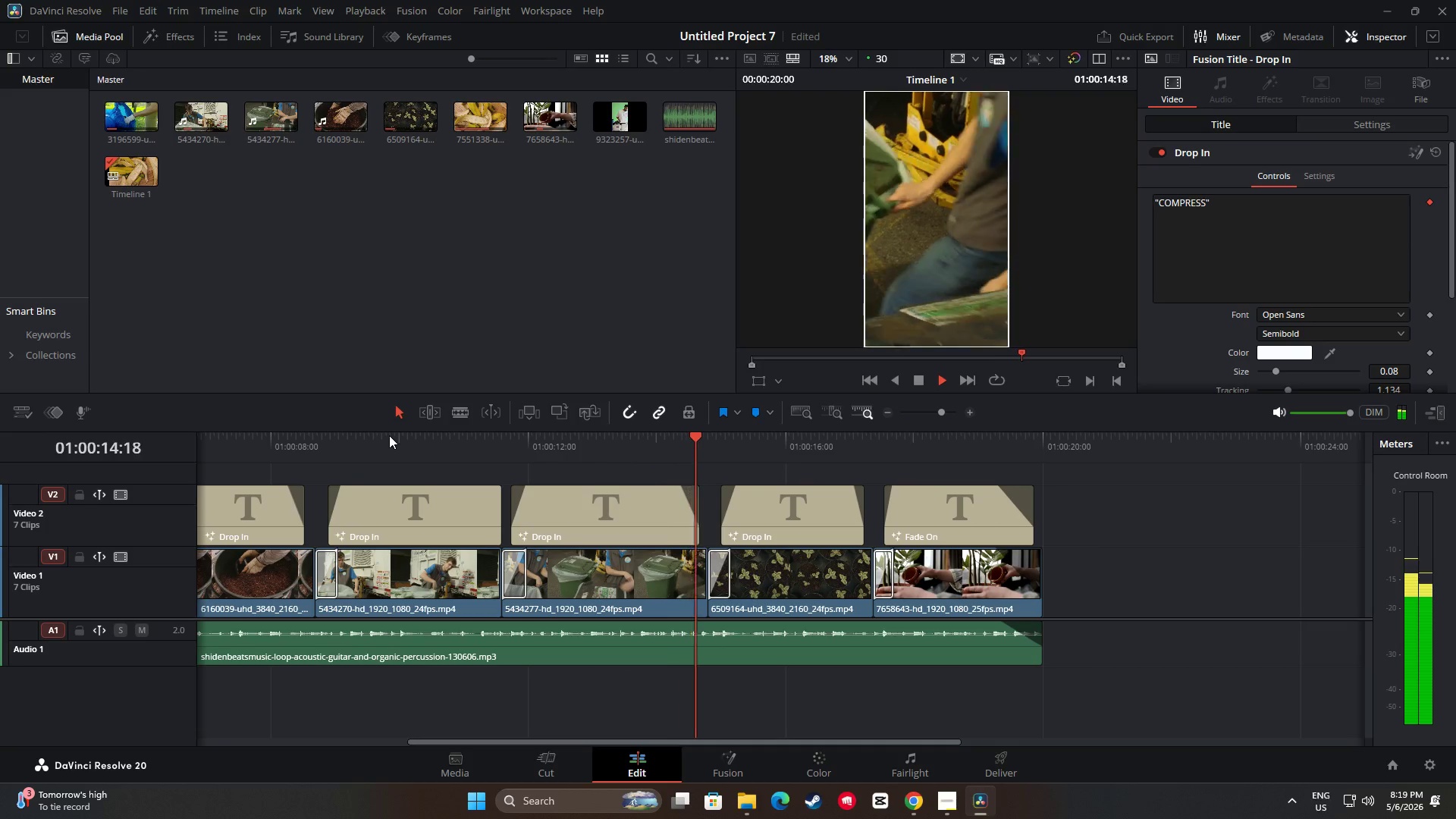 
wait(6.5)
 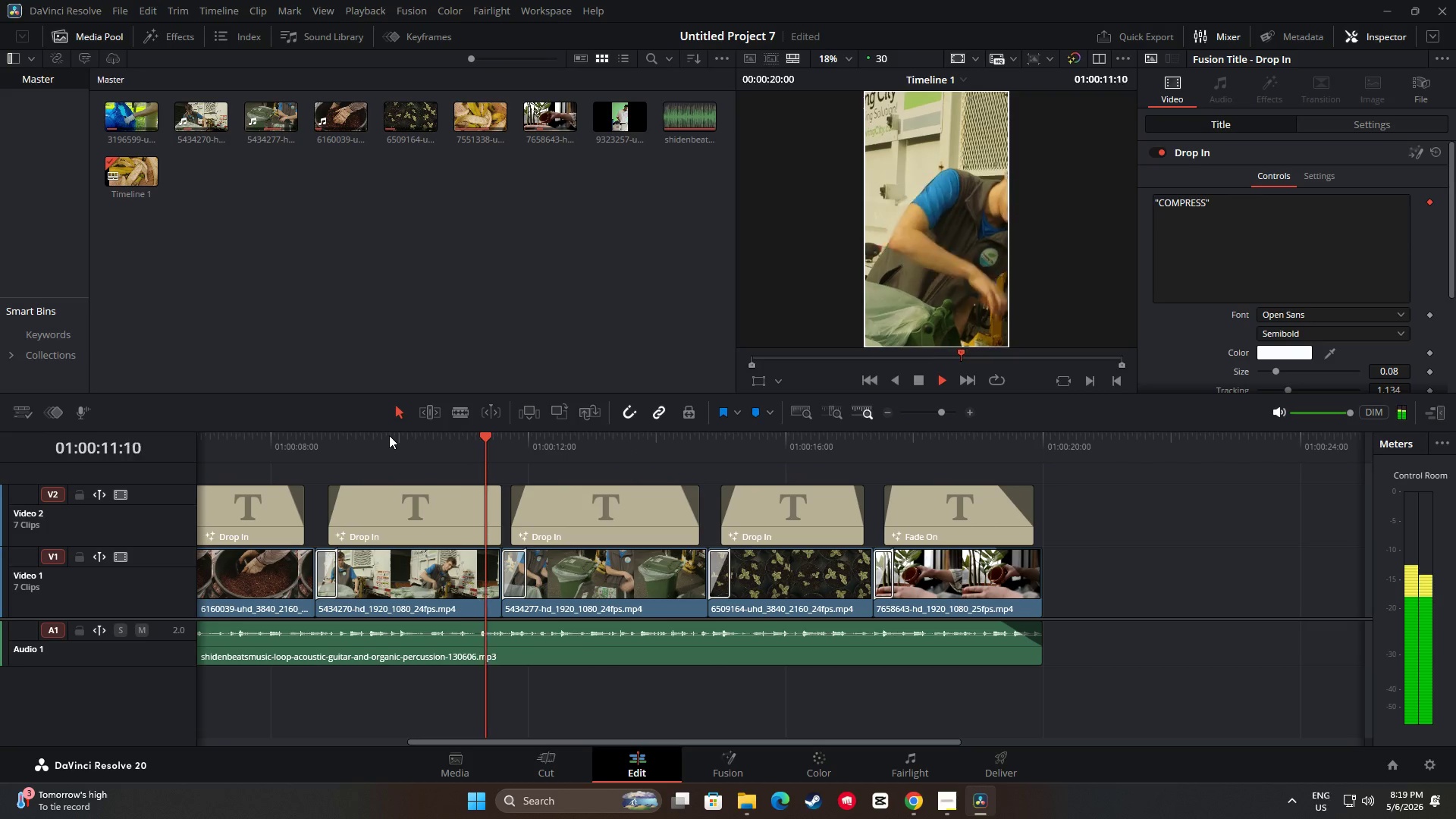 
key(Space)
 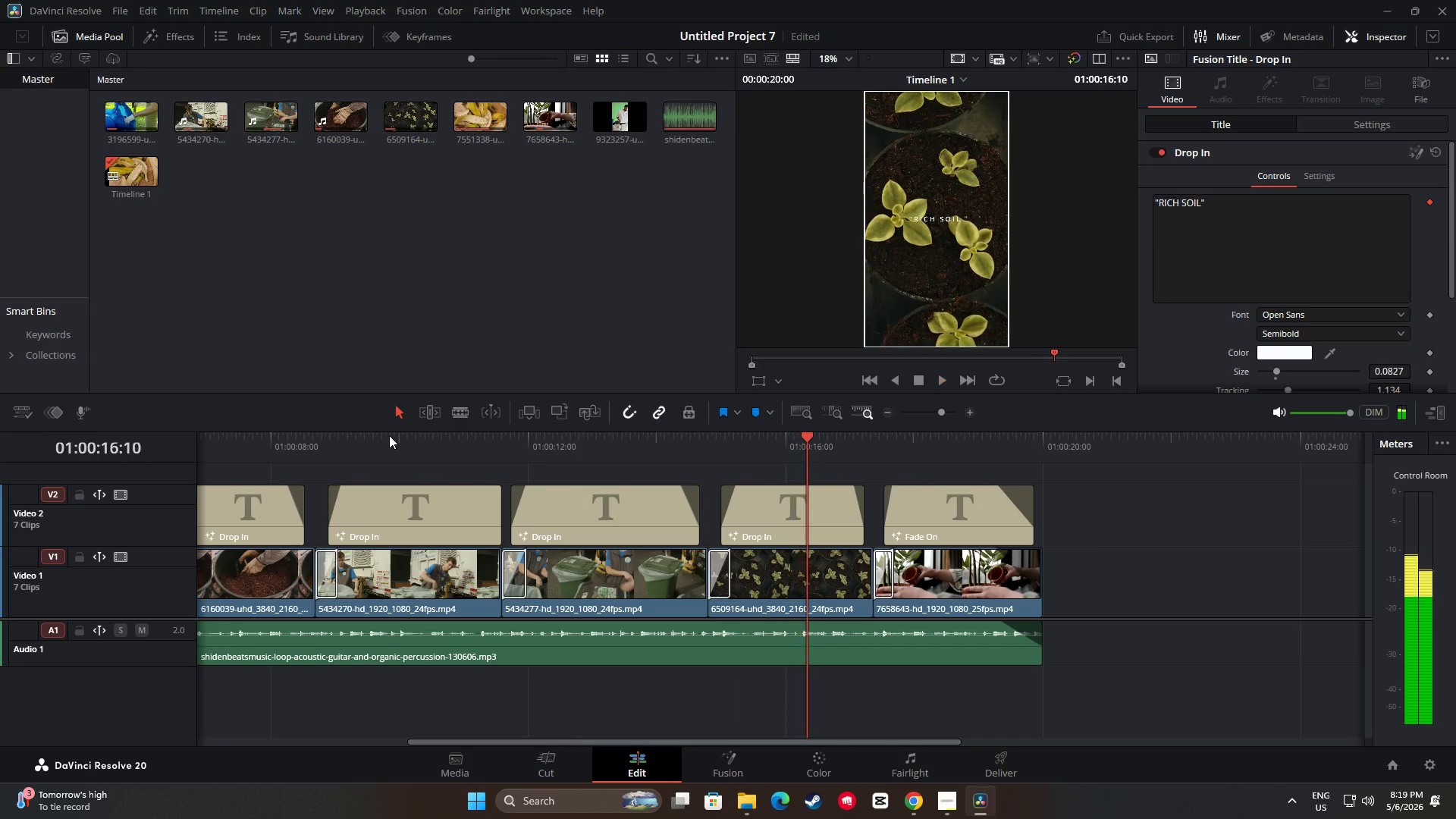 
key(Space)
 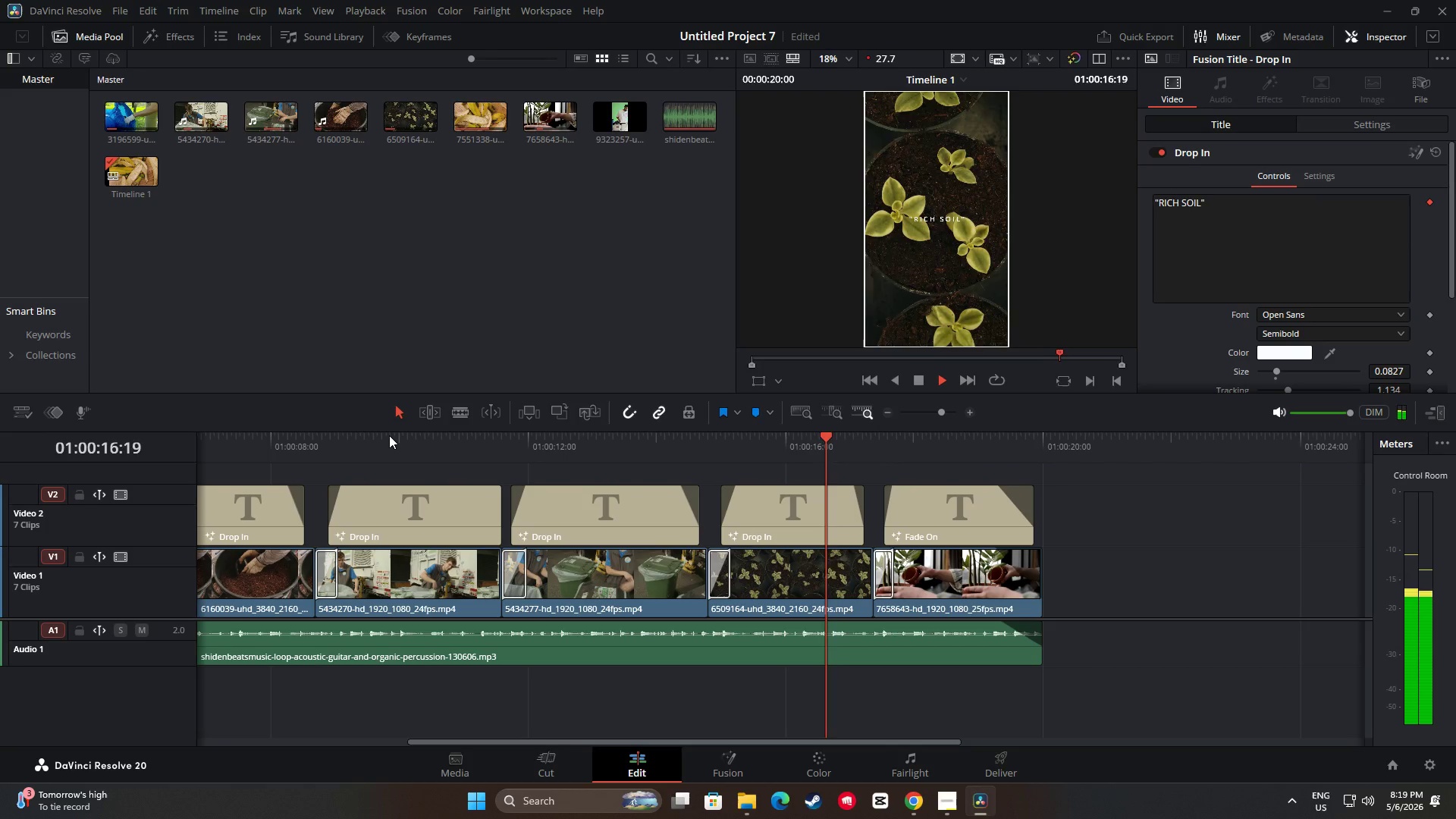 
key(Space)
 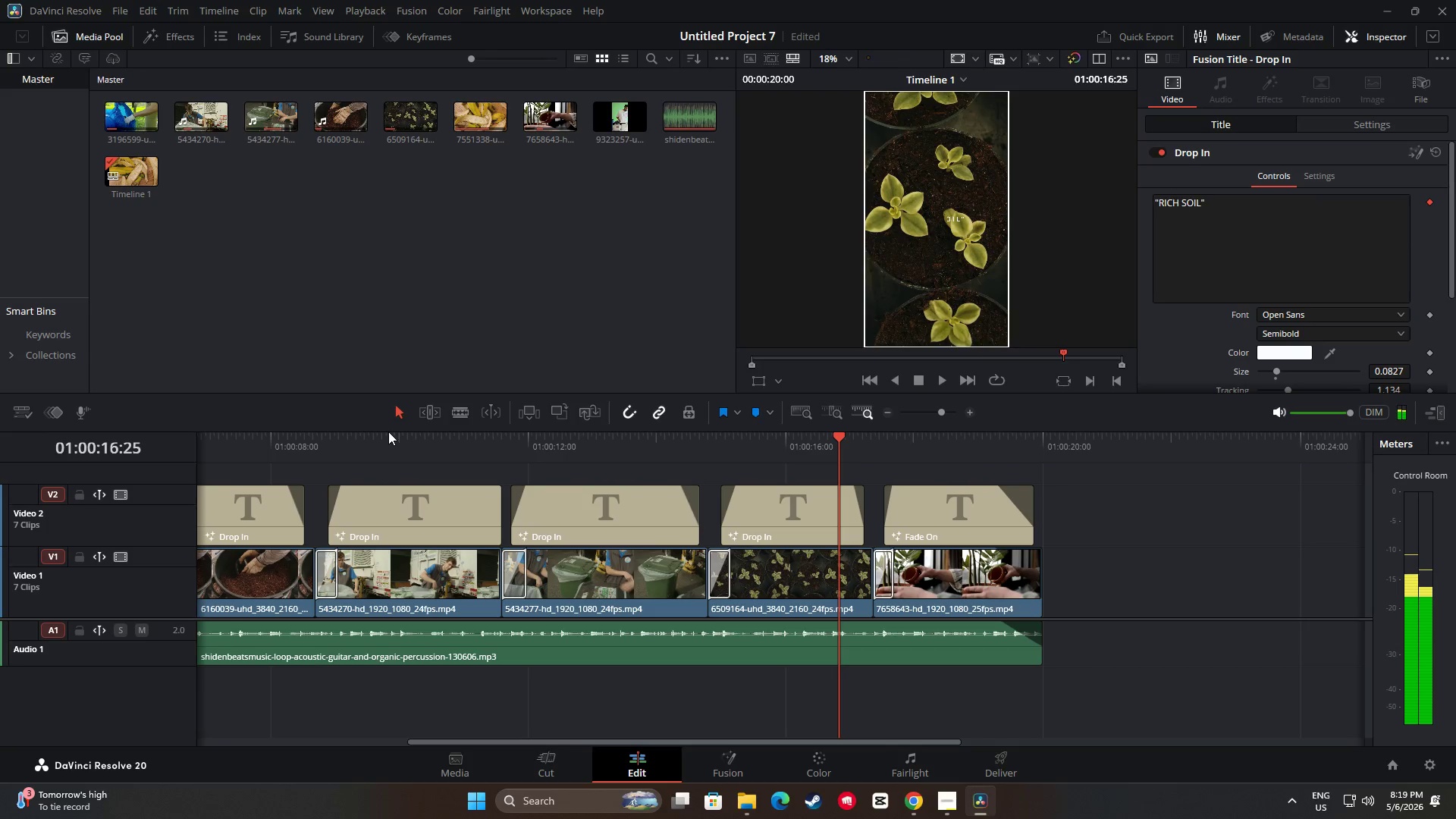 
key(Space)
 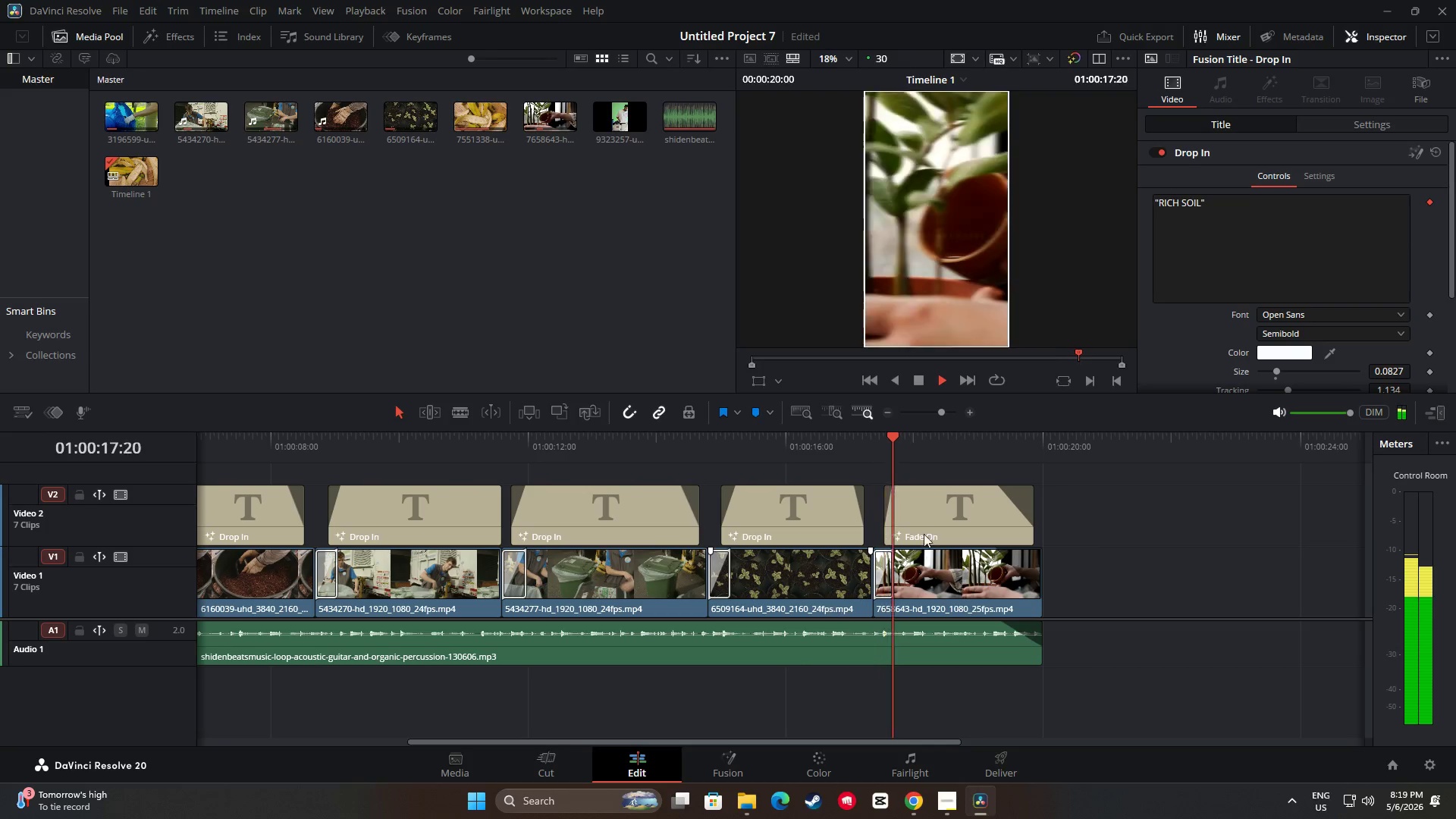 
key(Space)
 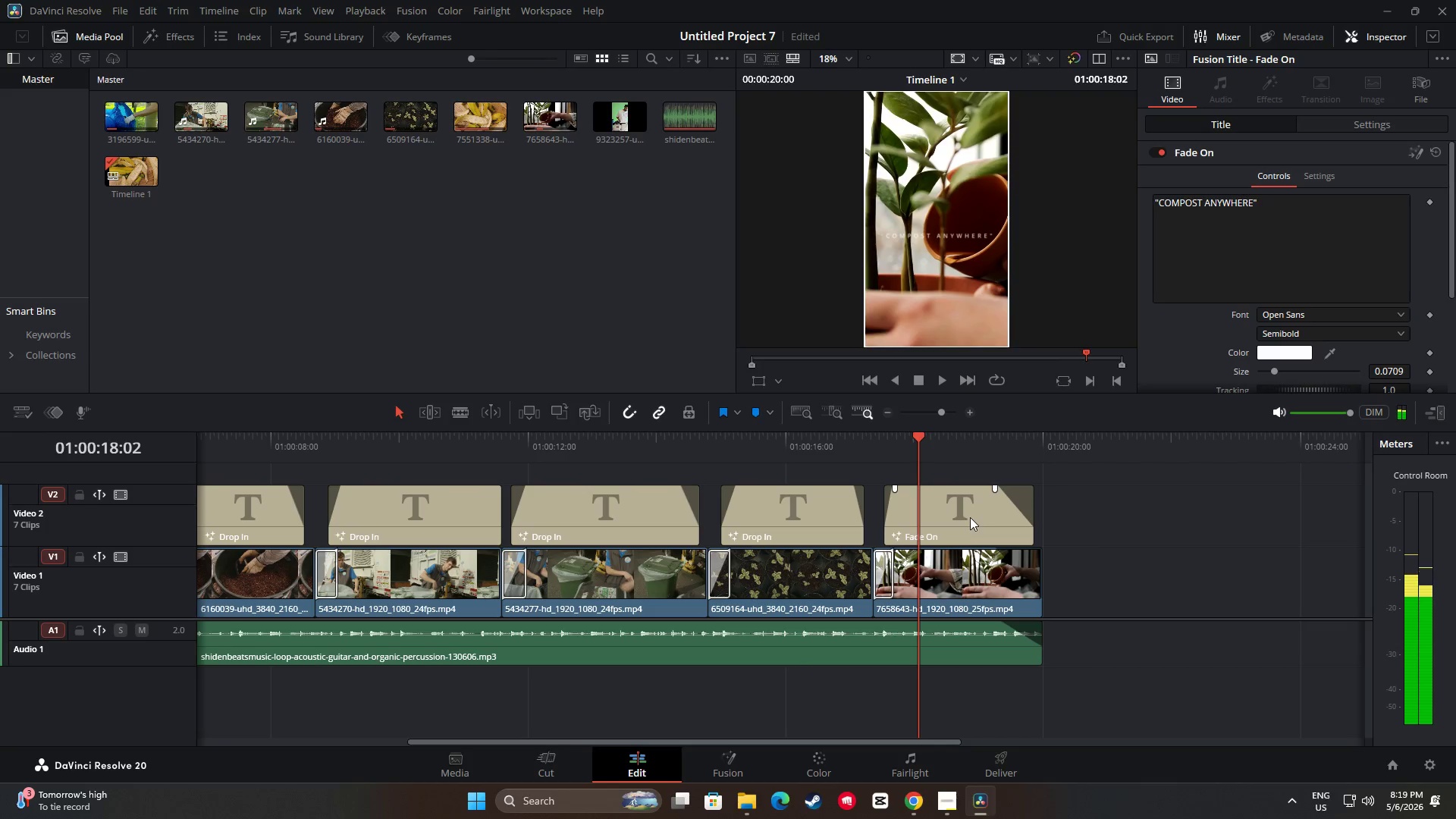 
key(Space)
 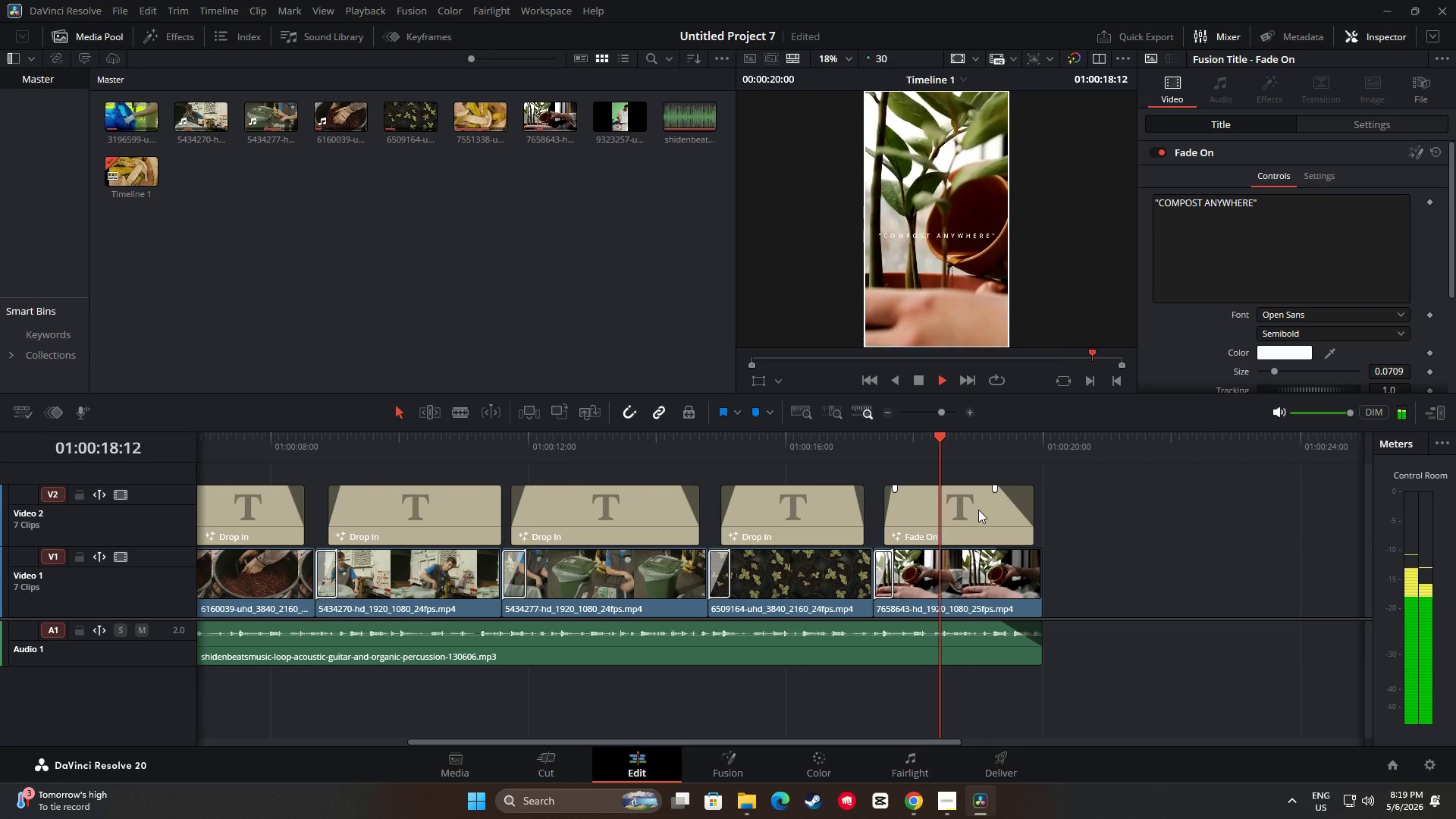 
key(Space)
 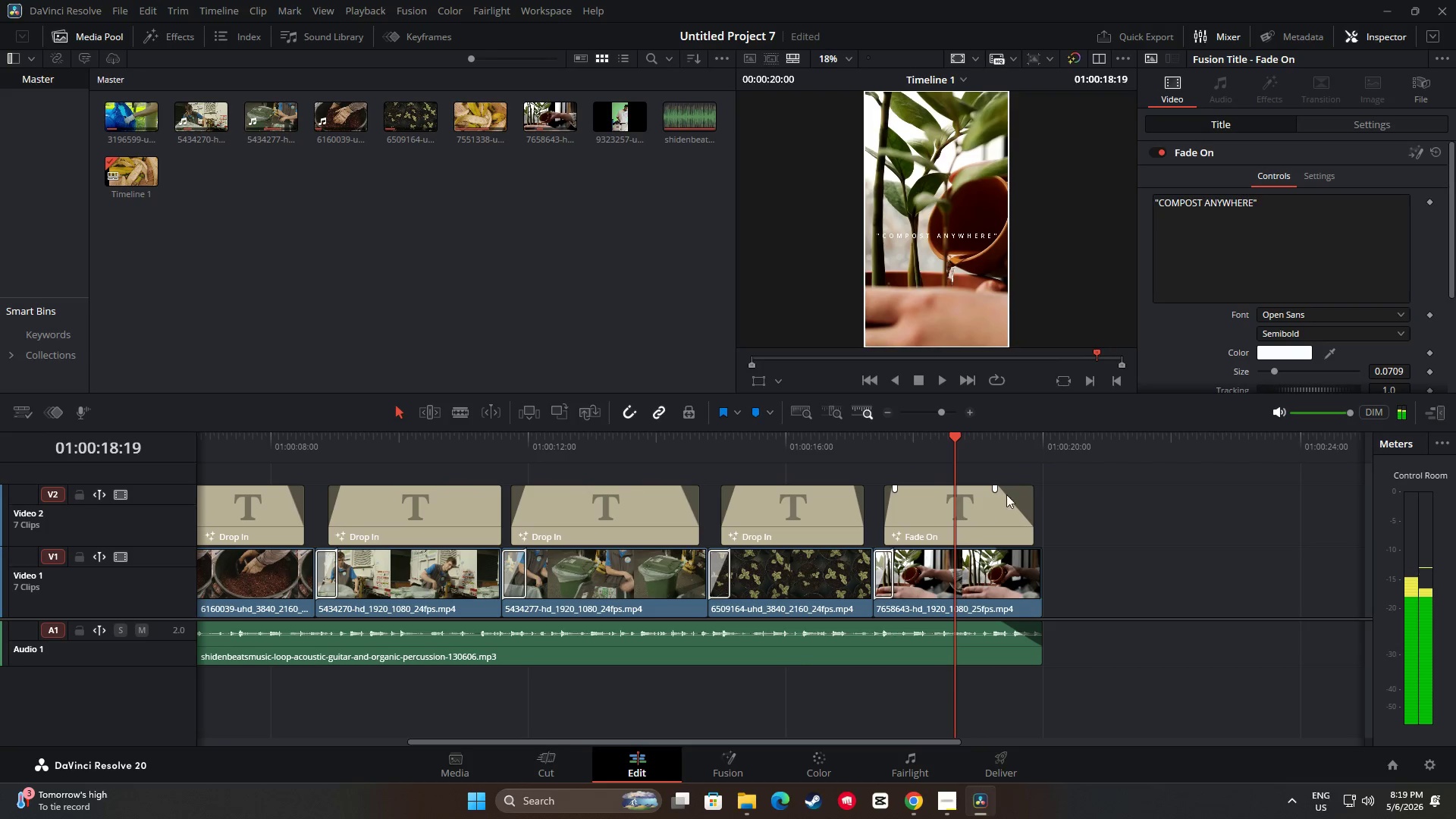 
key(Space)
 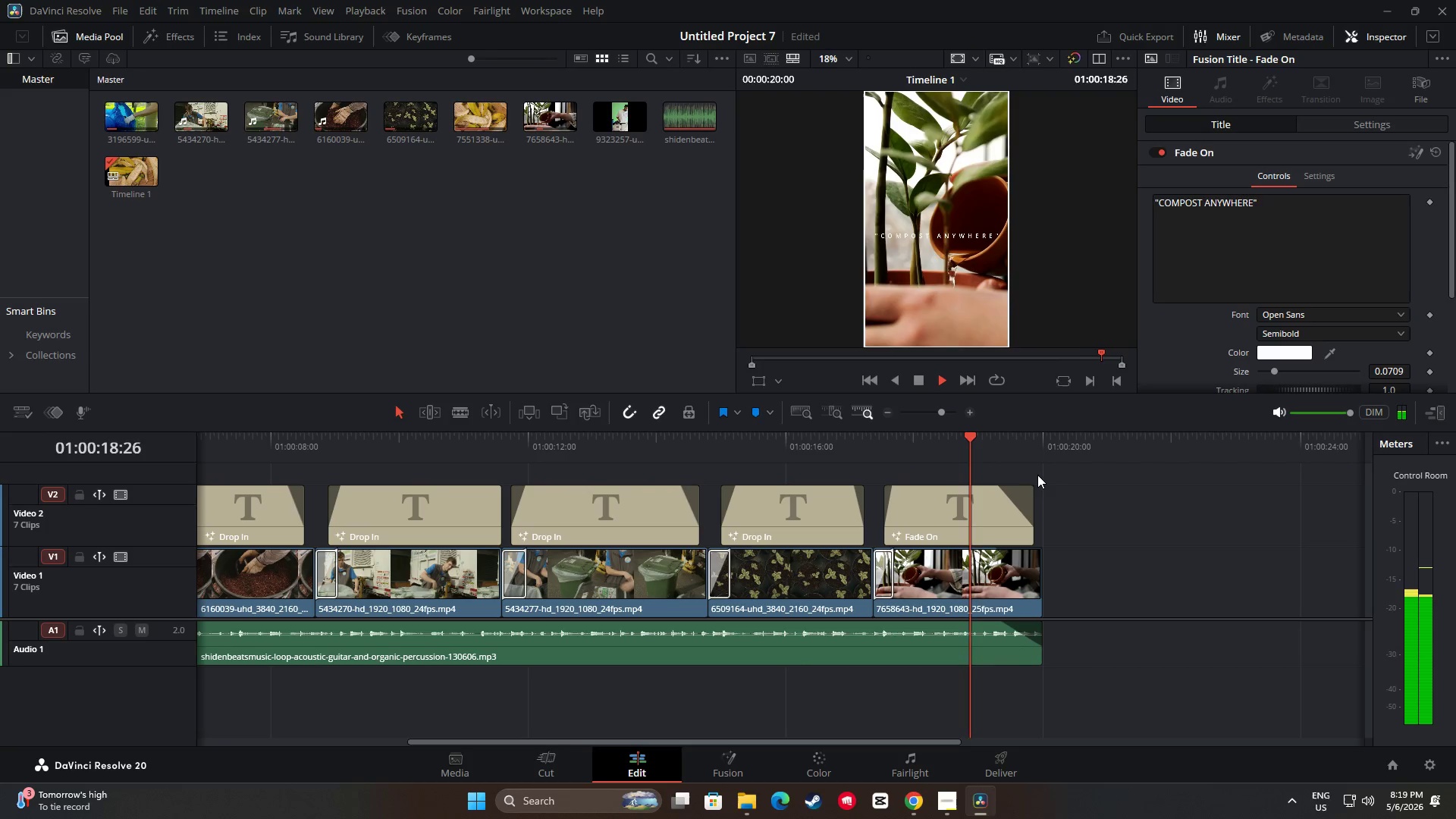 
key(Space)
 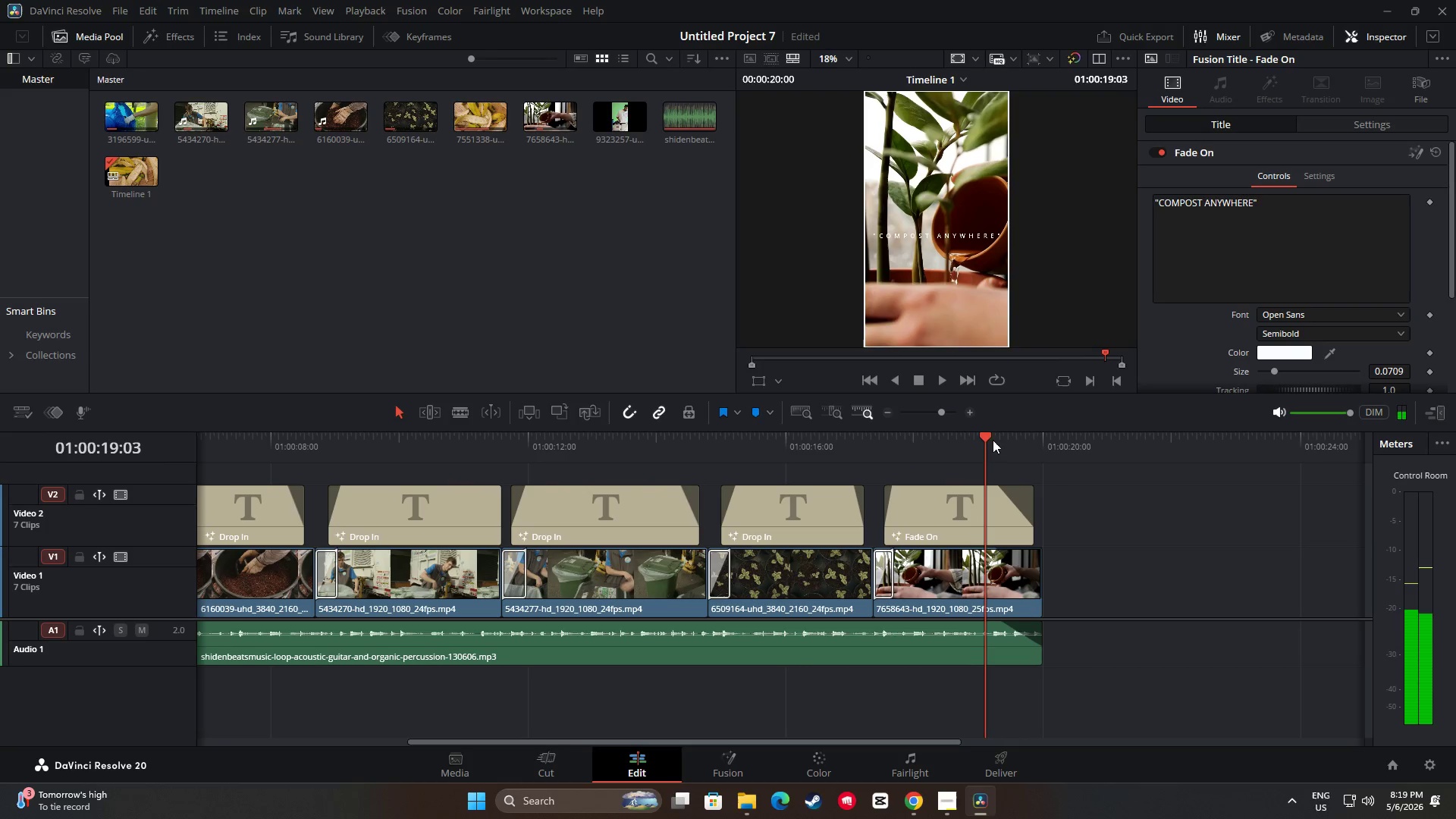 
left_click_drag(start_coordinate=[987, 432], to_coordinate=[322, 455])
 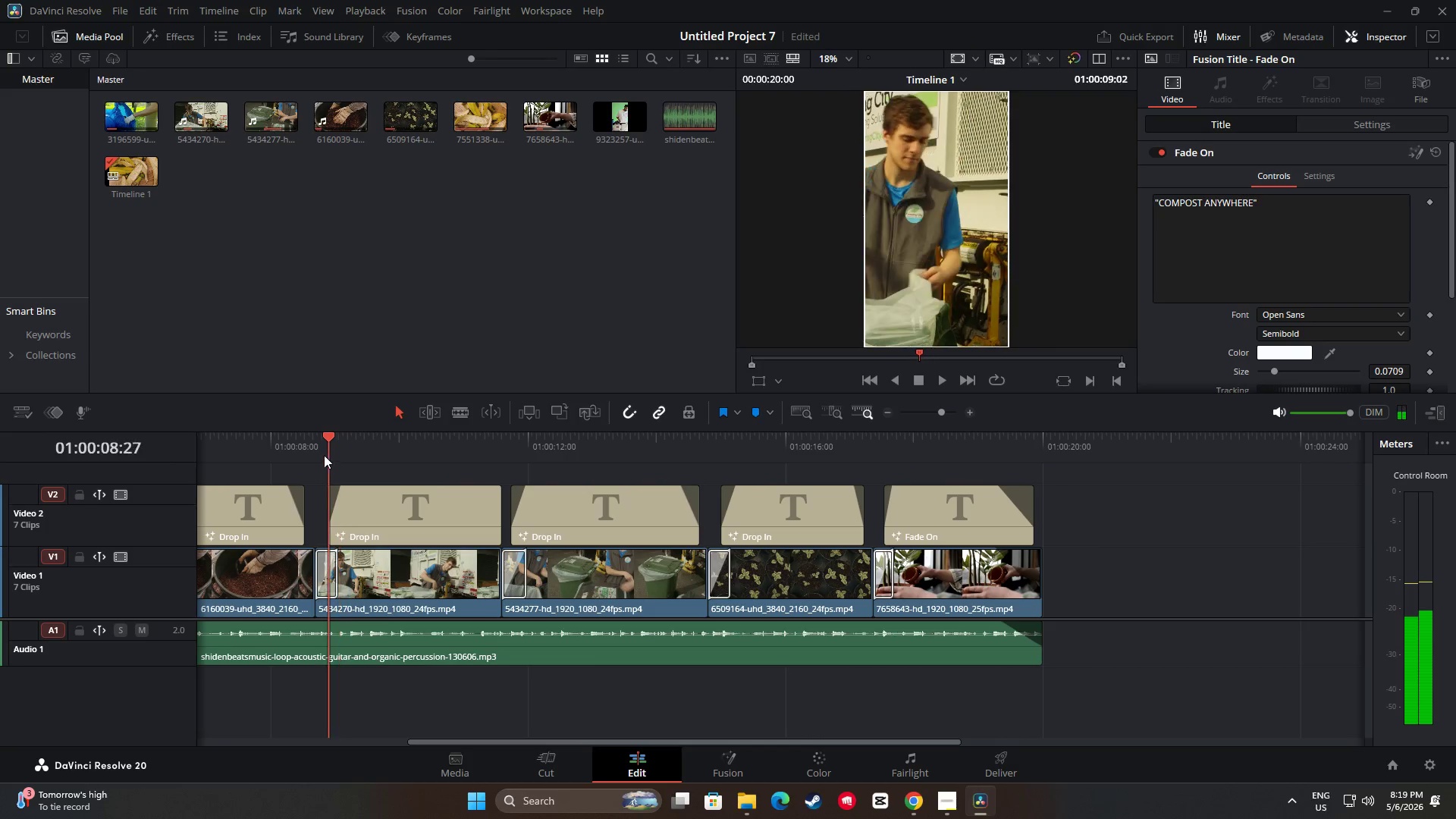 
key(Space)
 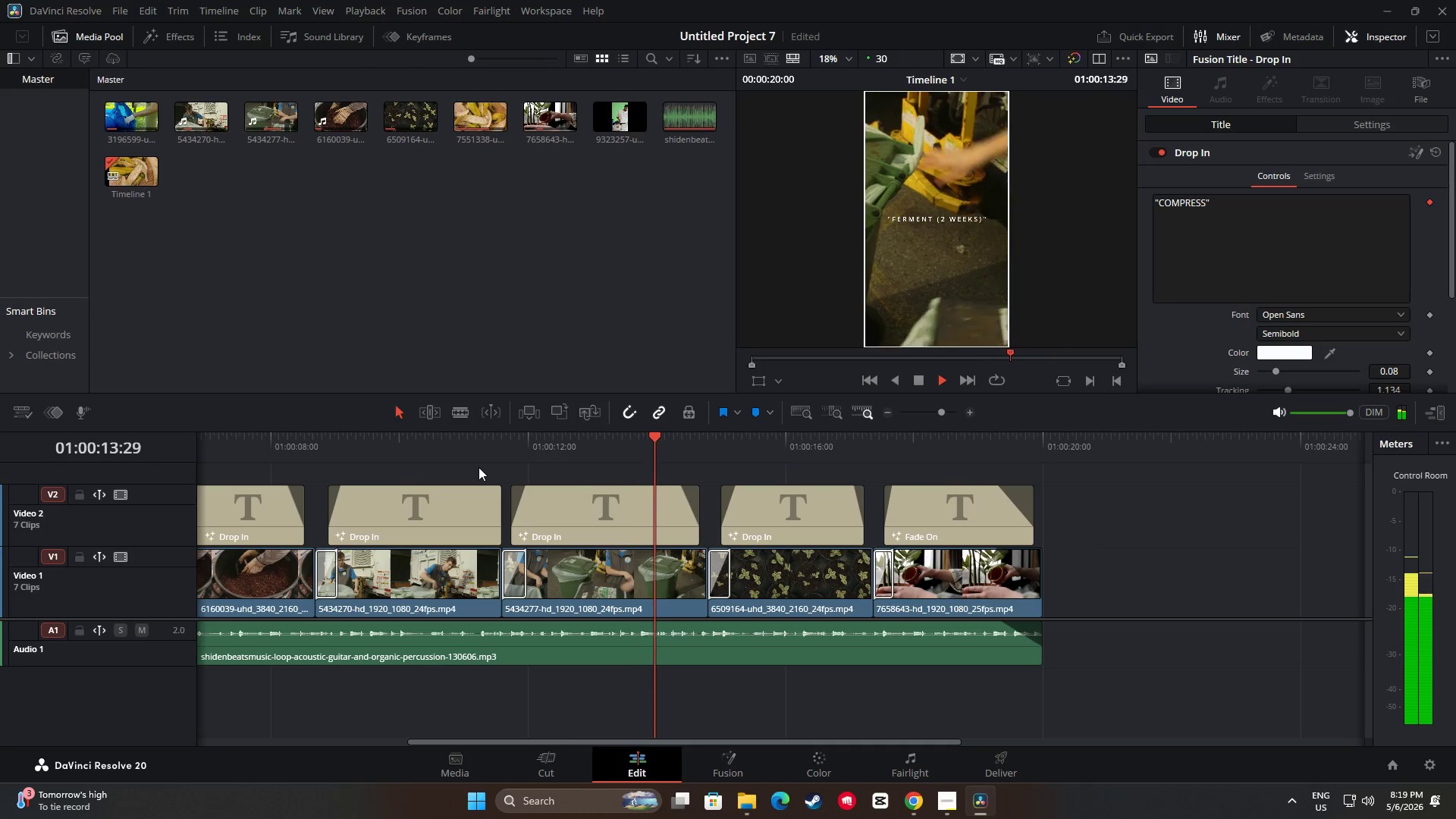 
wait(6.91)
 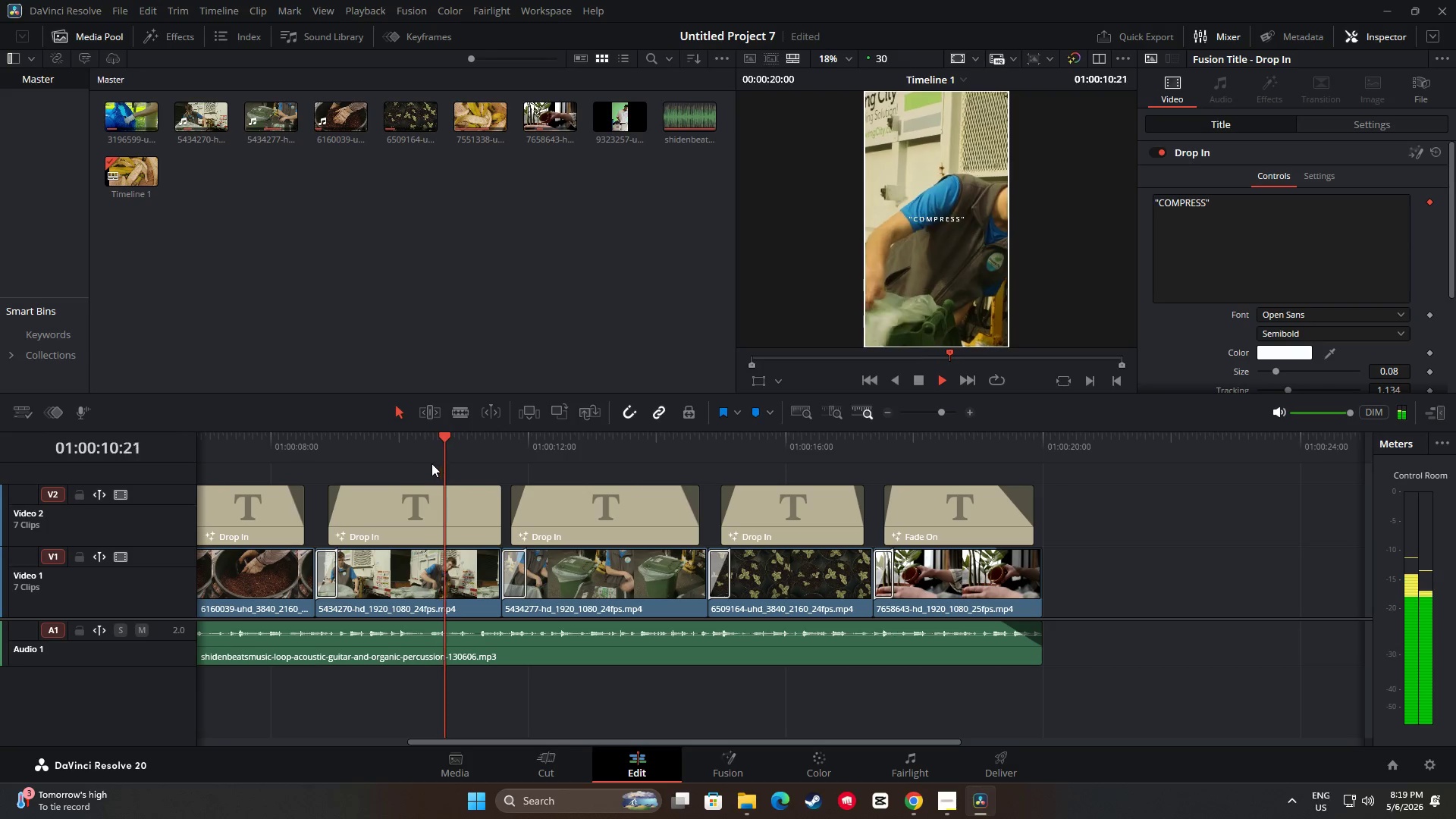 
key(Space)
 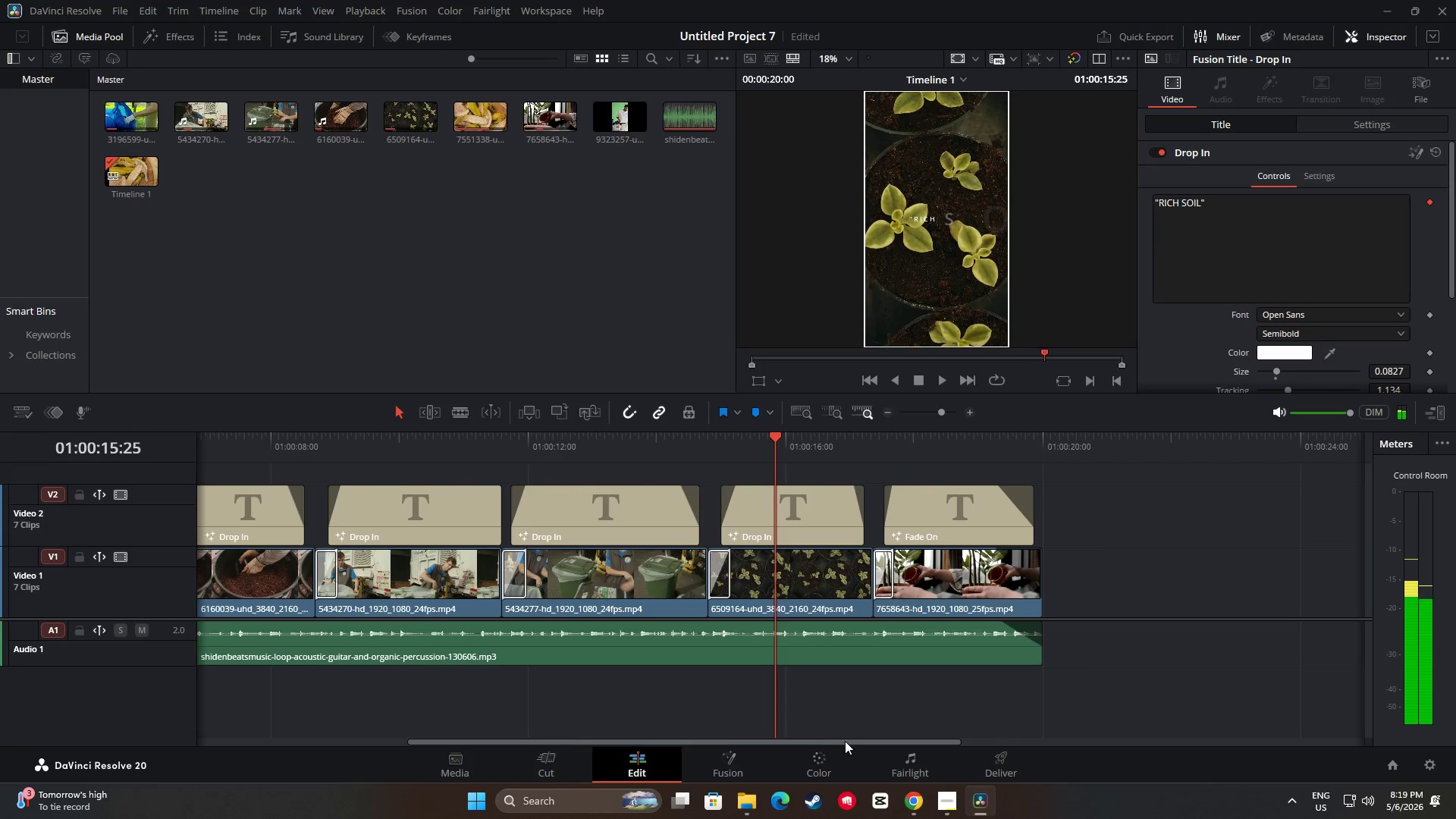 
left_click_drag(start_coordinate=[847, 744], to_coordinate=[768, 750])
 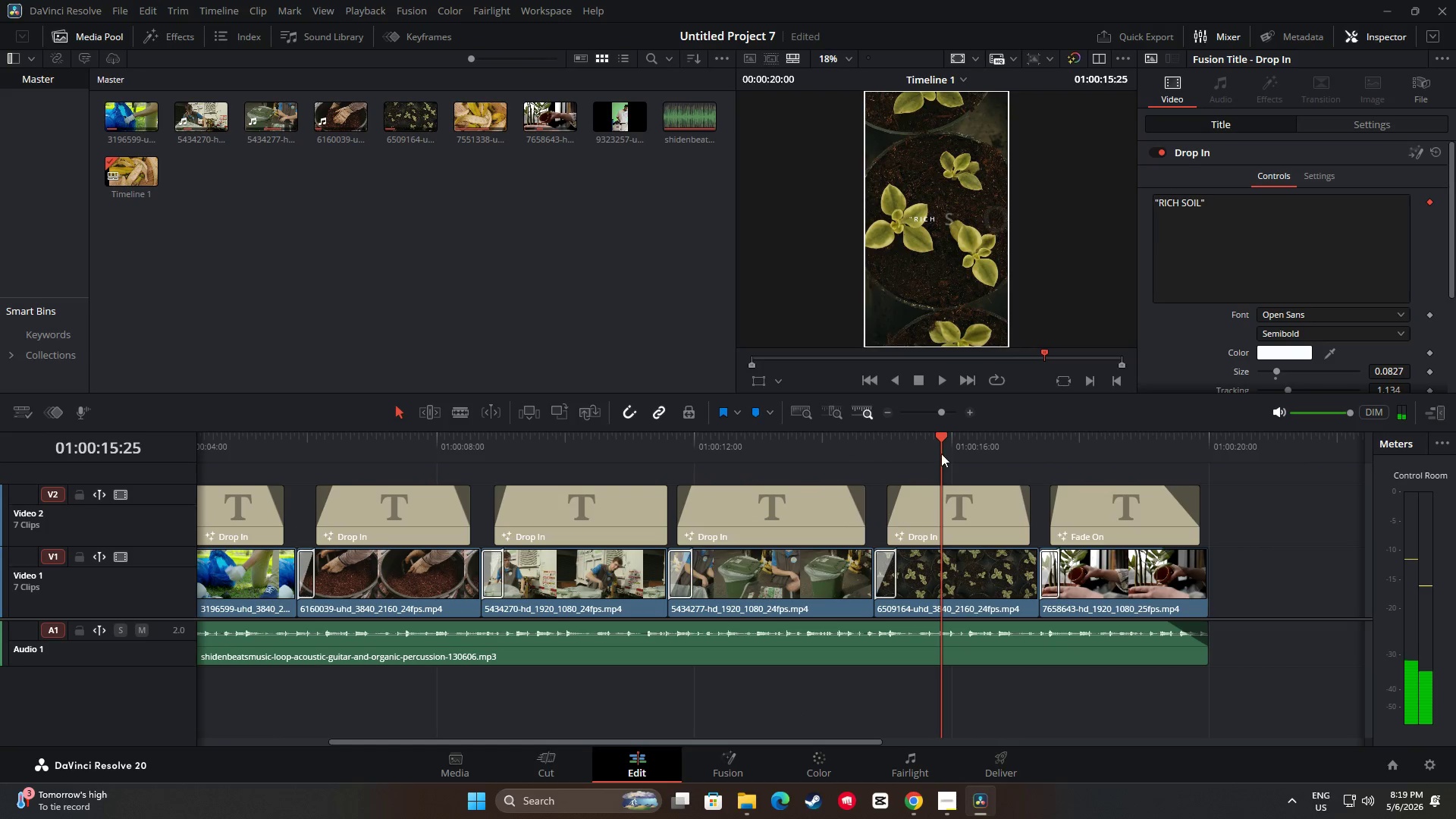 
left_click_drag(start_coordinate=[942, 435], to_coordinate=[317, 472])
 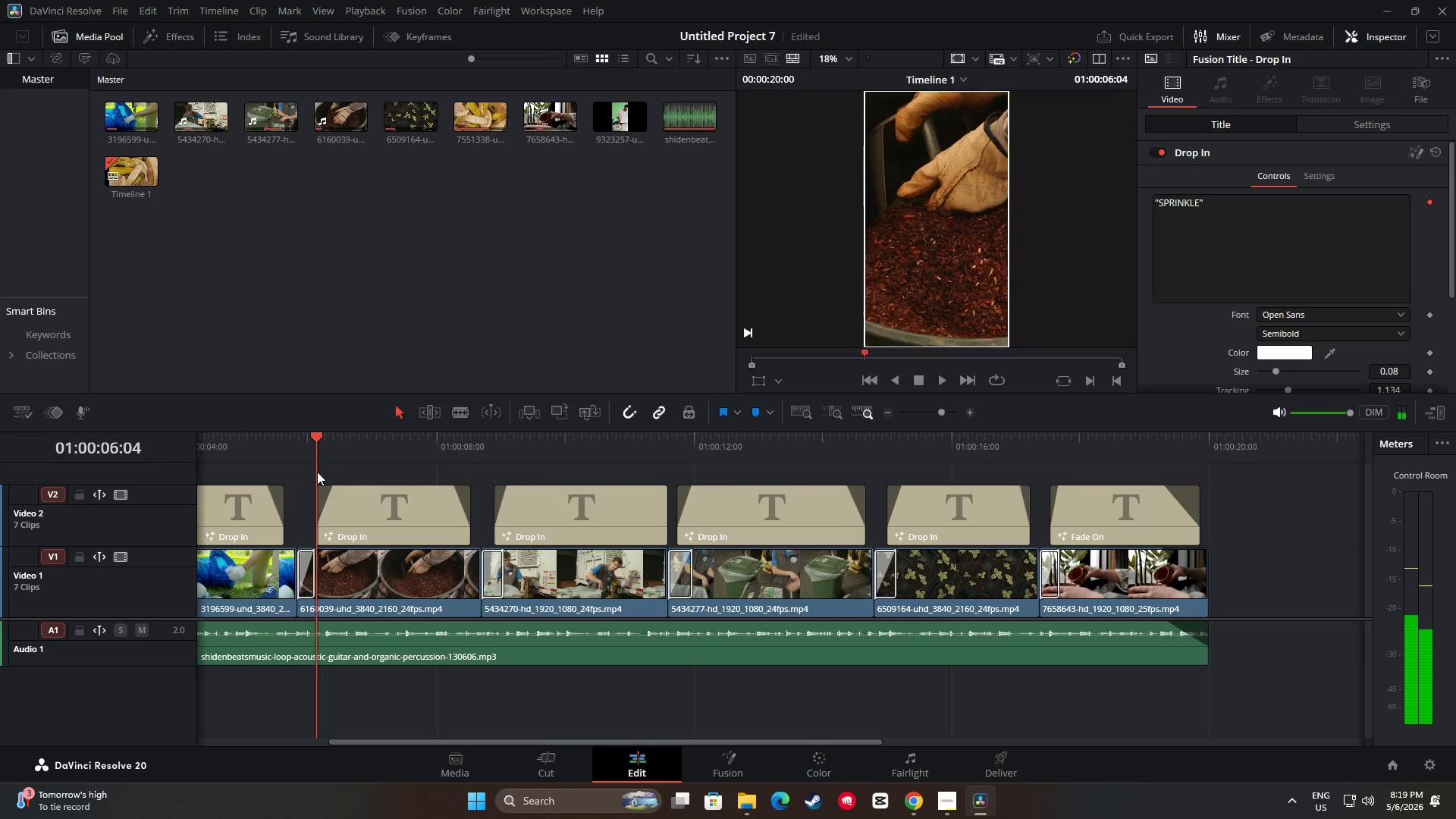 
key(Space)
 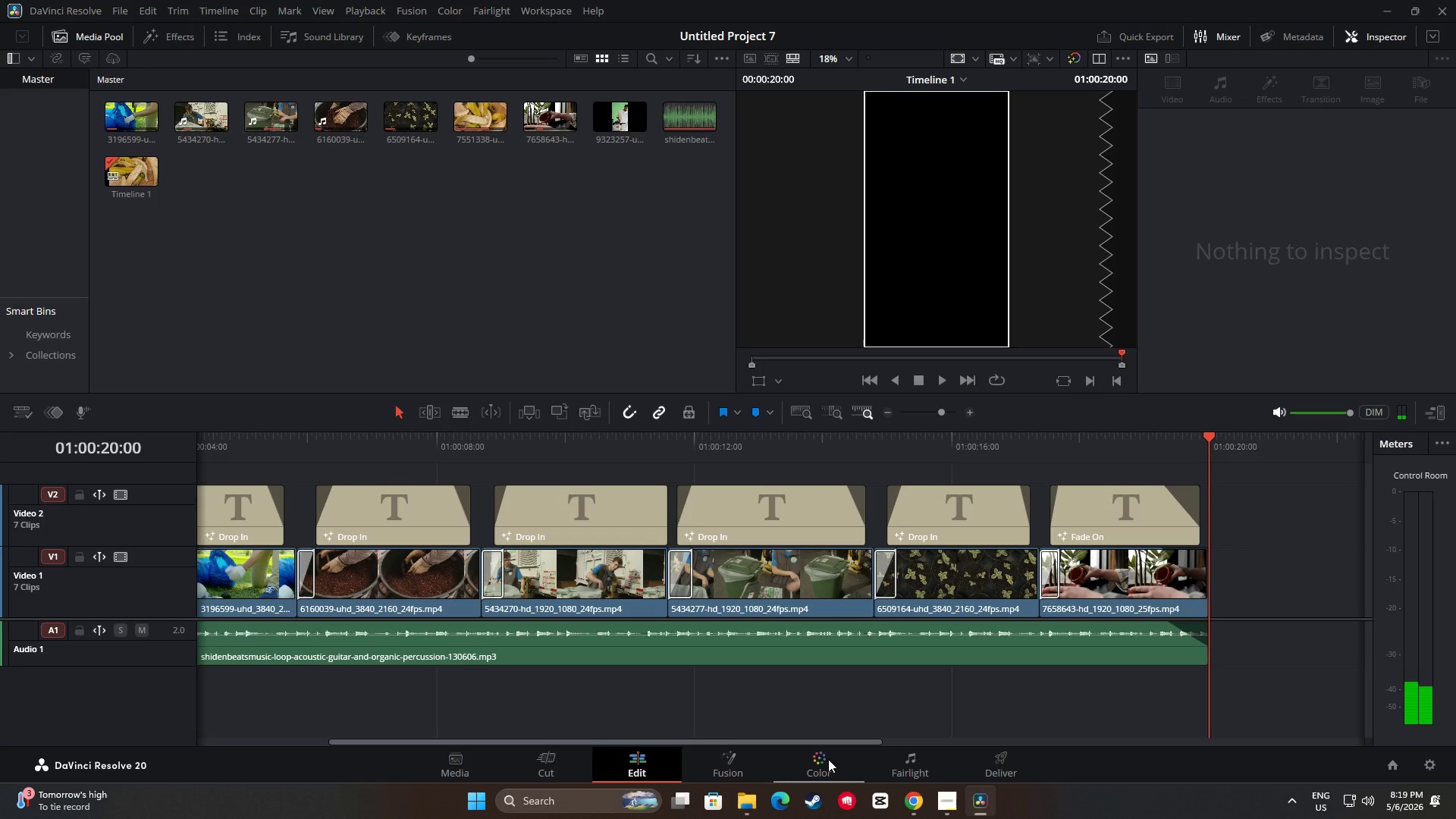 
wait(20.47)
 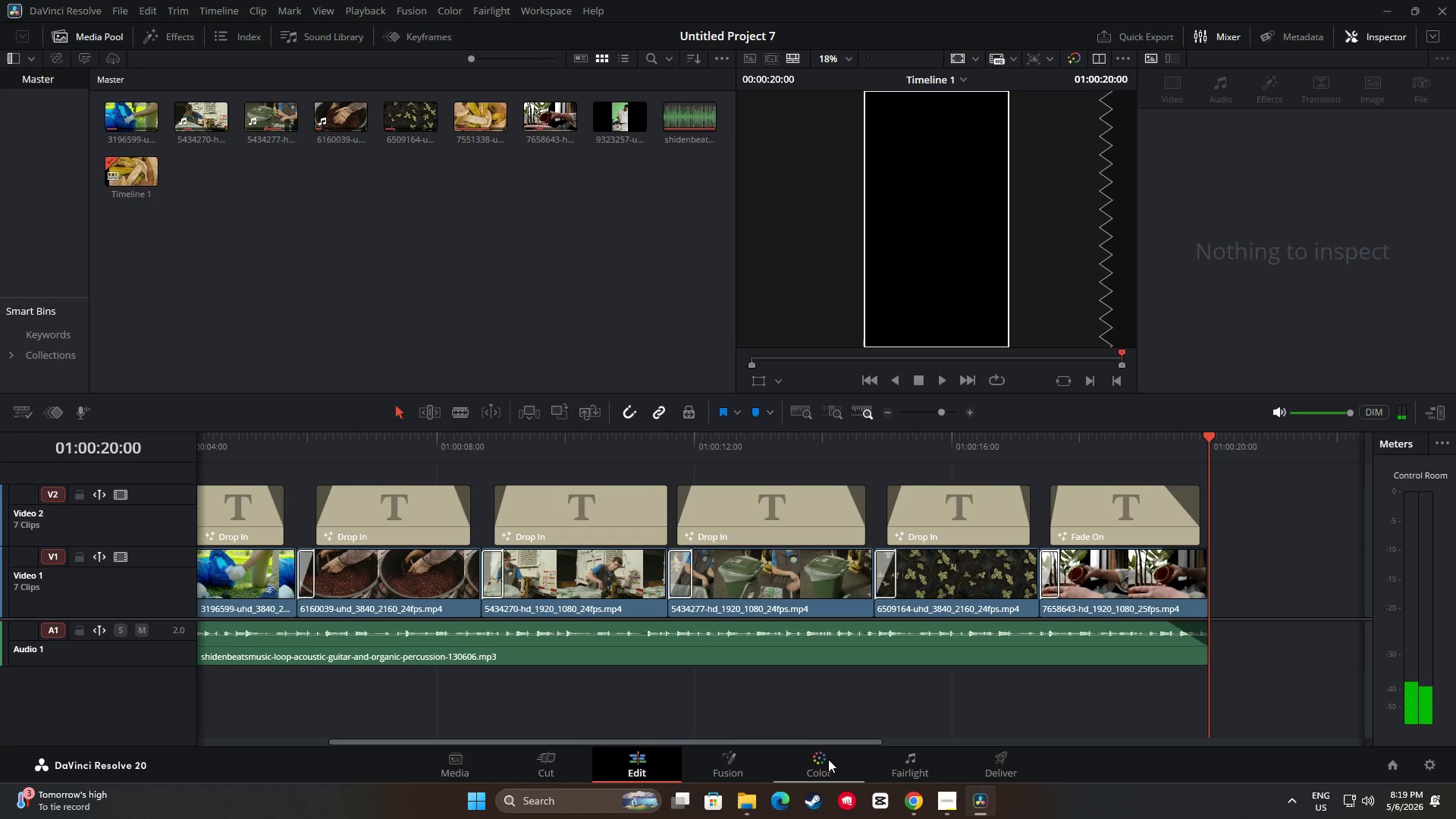 
left_click_drag(start_coordinate=[582, 431], to_coordinate=[236, 441])
 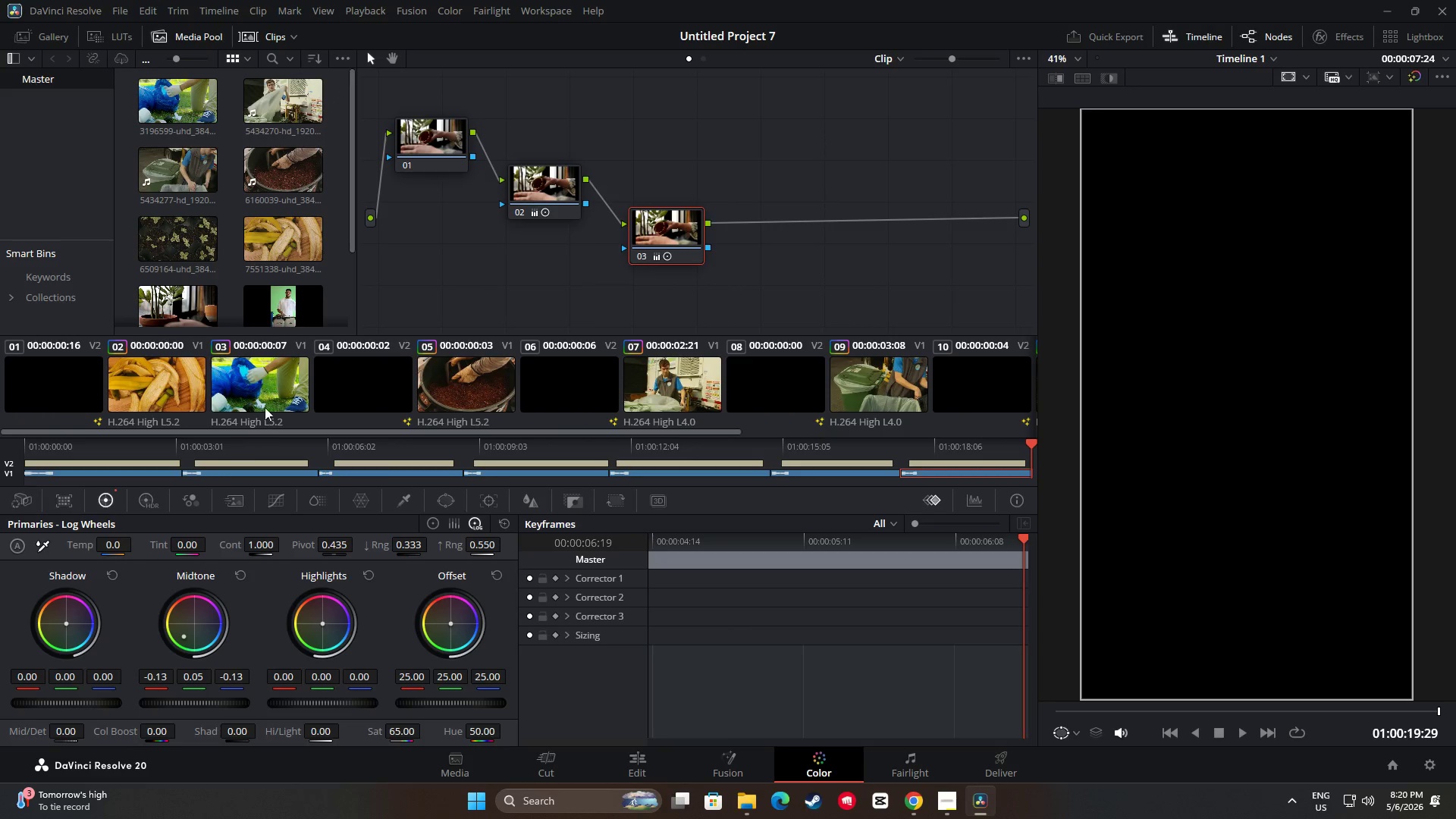 
left_click([273, 390])
 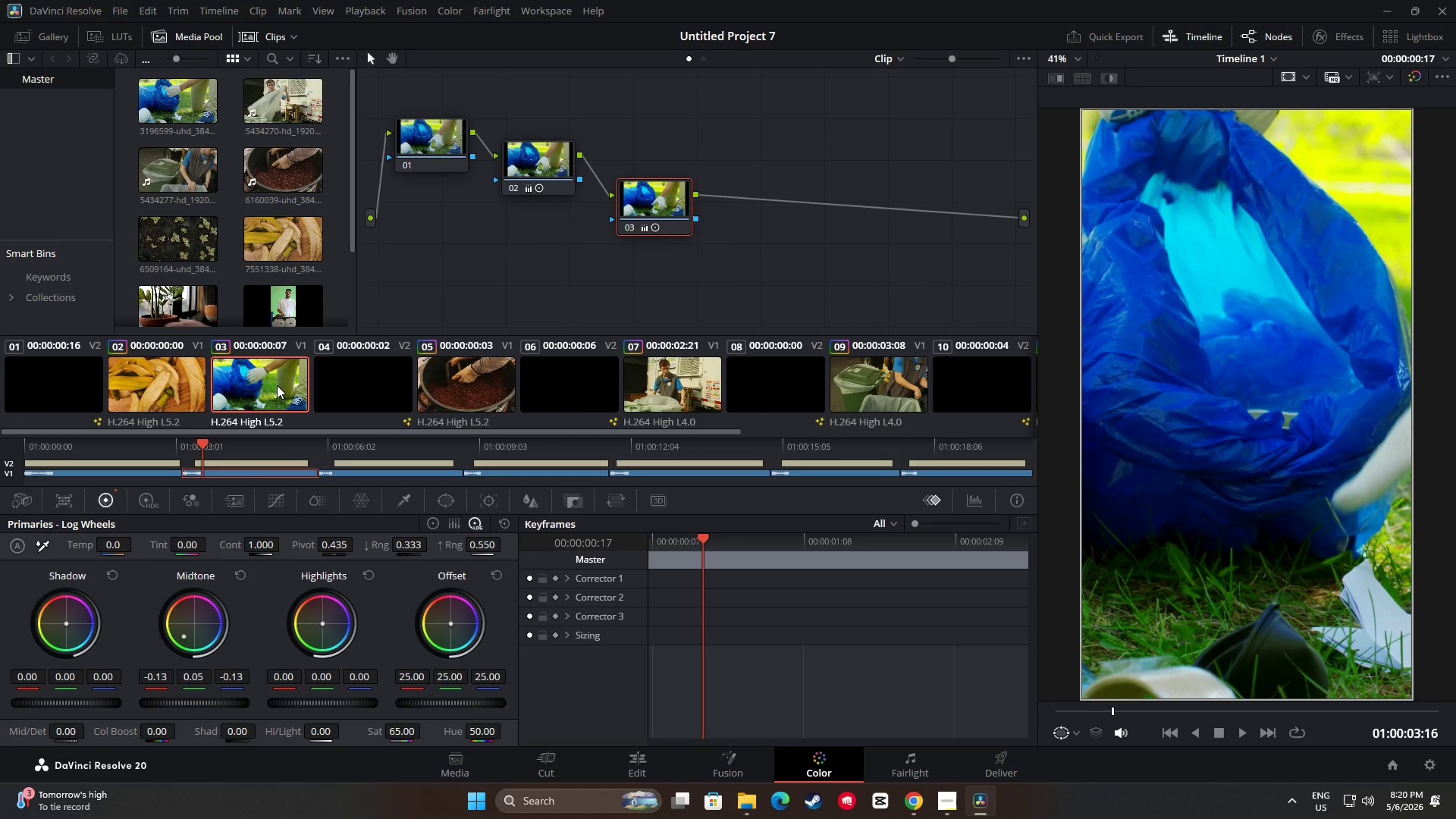 
left_click([481, 375])
 